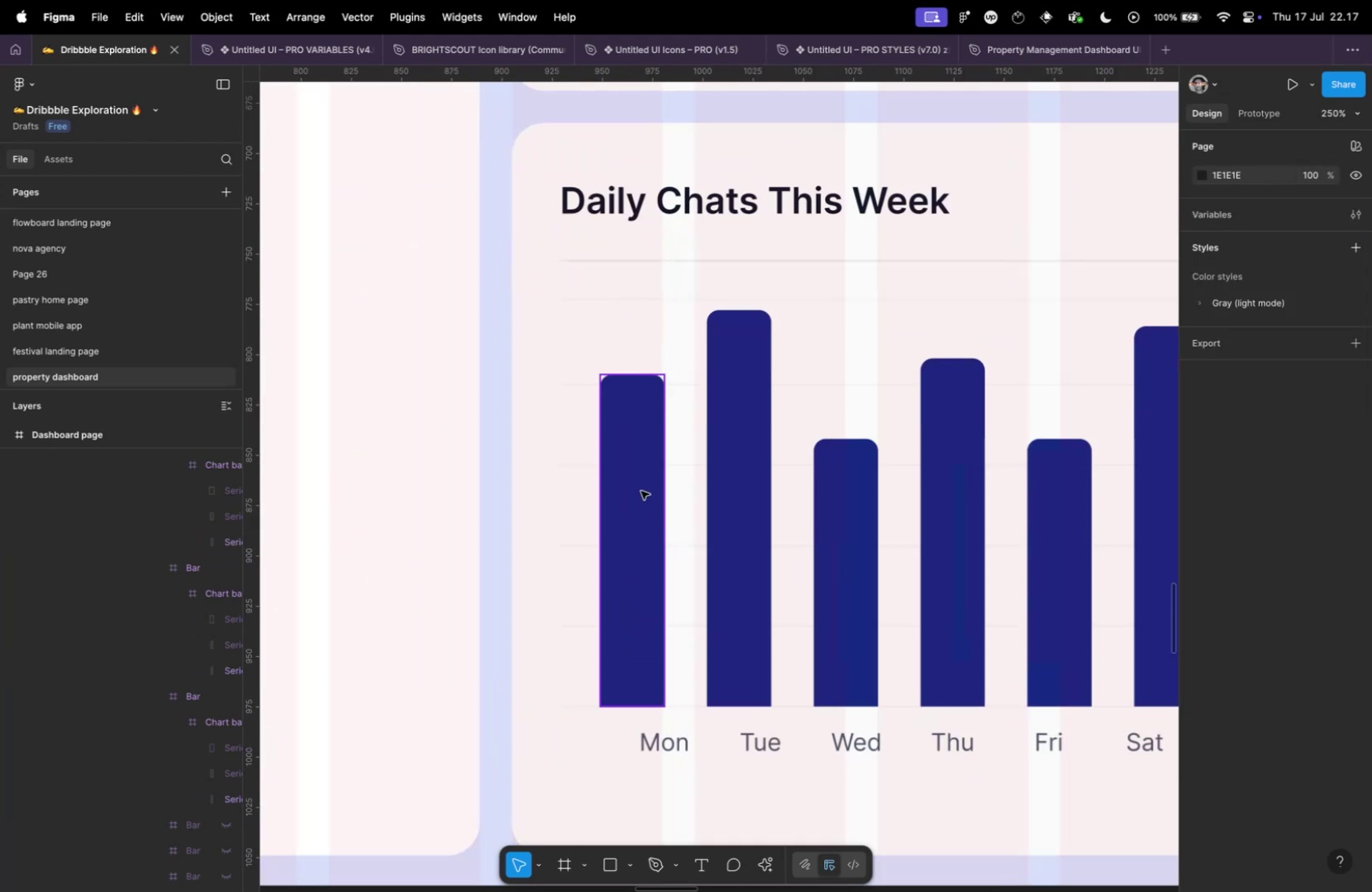 
left_click([641, 490])
 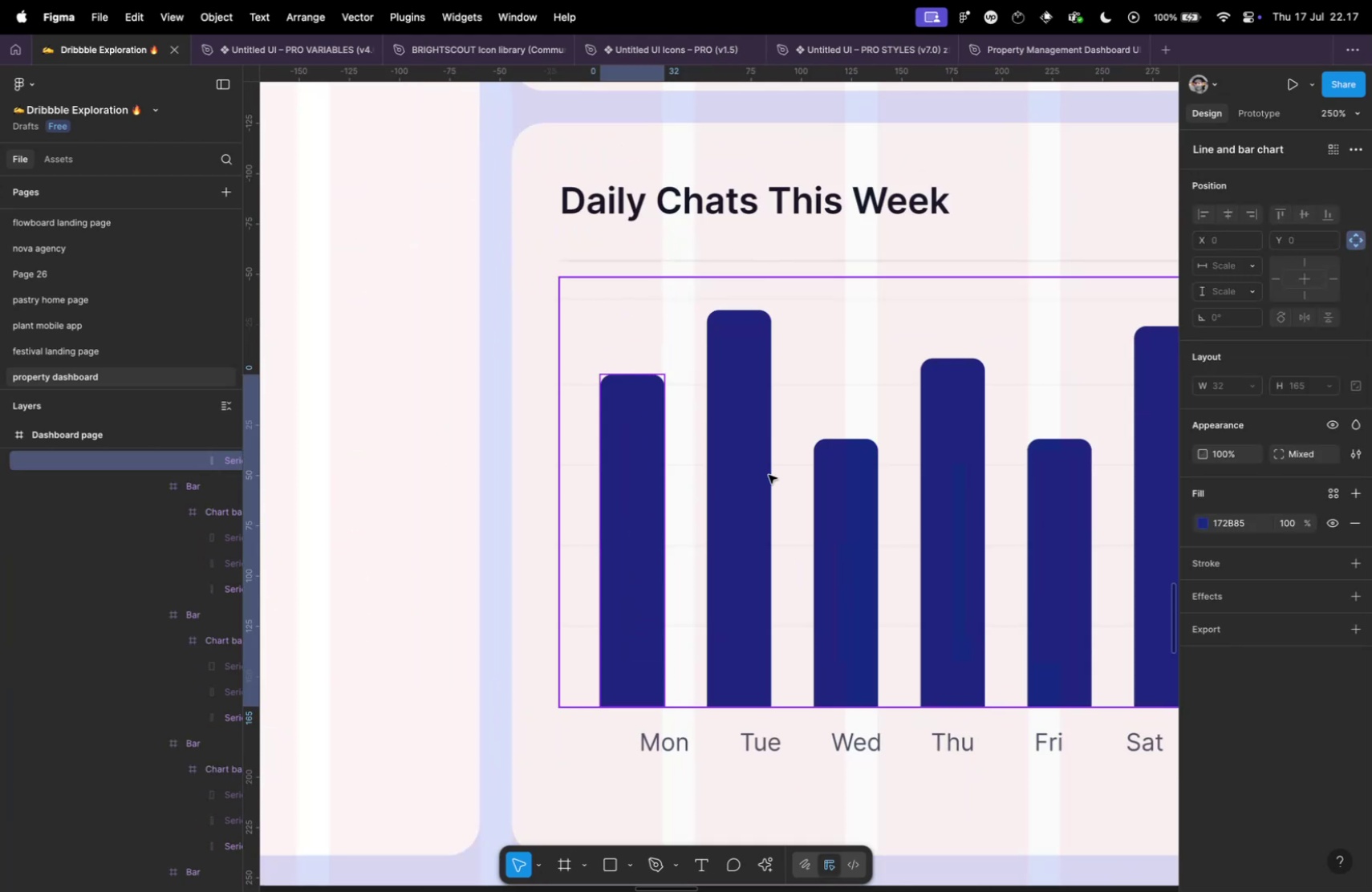 
left_click([761, 471])
 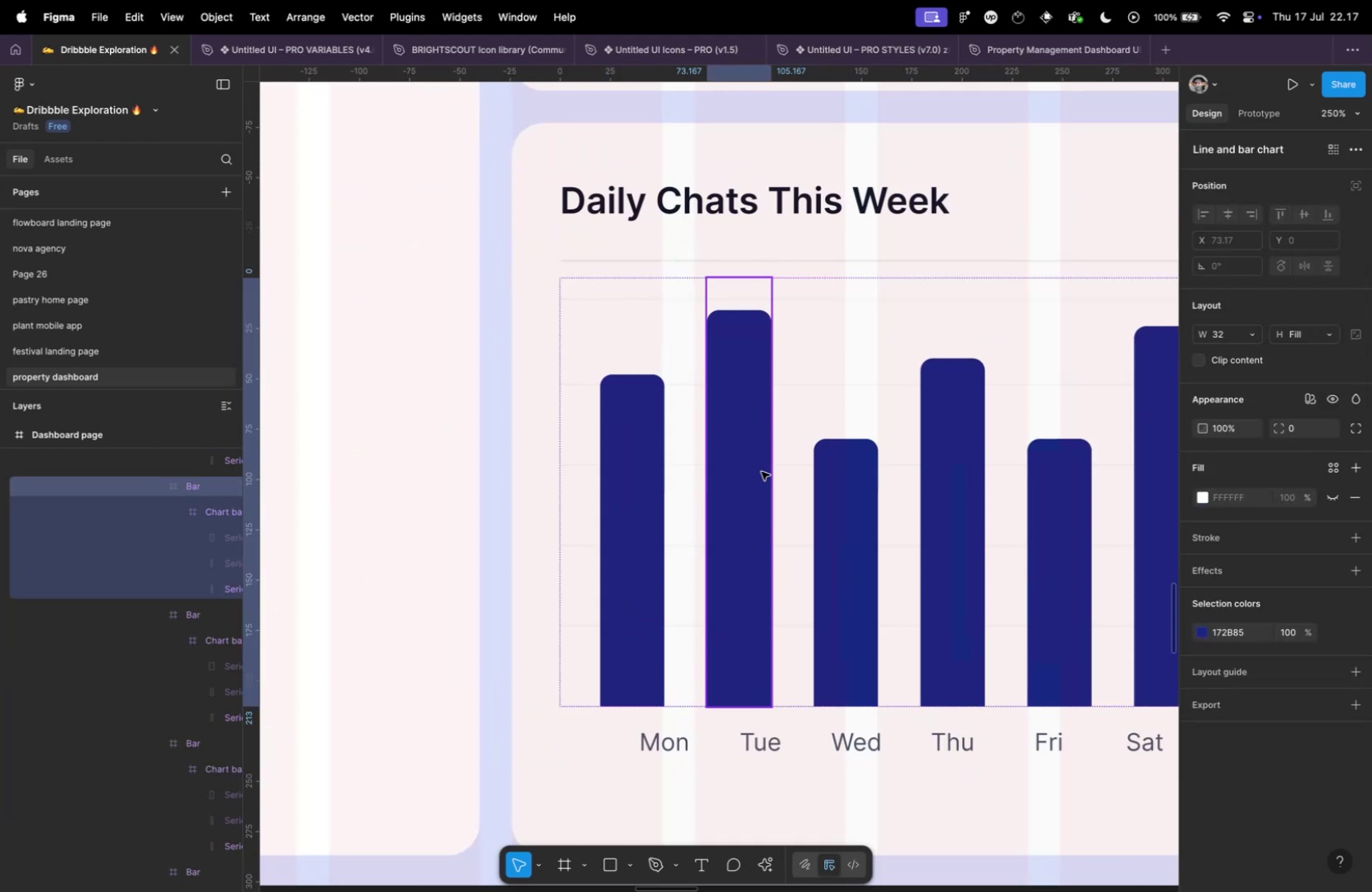 
hold_key(key=CommandLeft, duration=0.31)
scroll: coordinate [785, 526], scroll_direction: down, amount: 10.0
 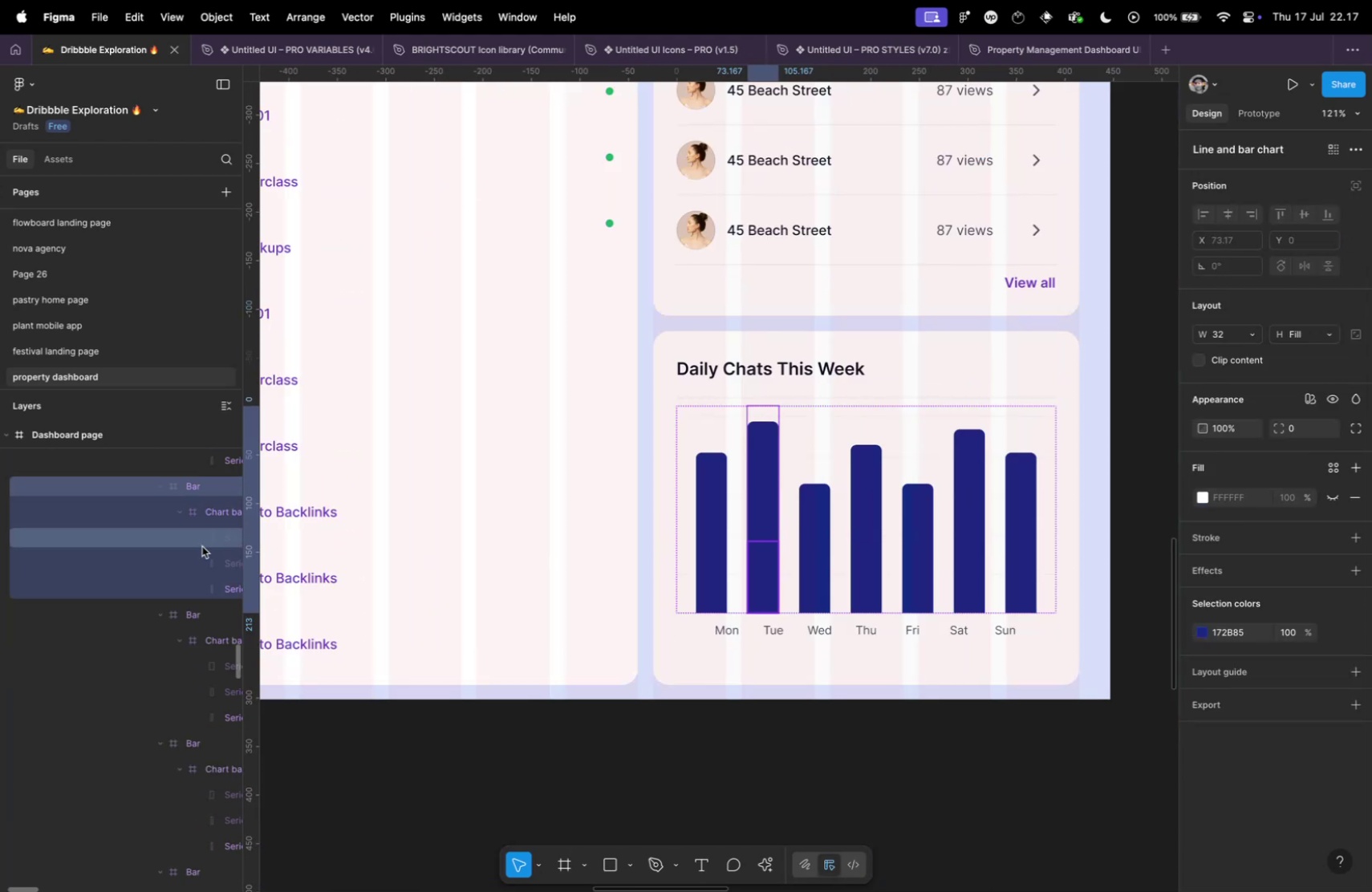 
scroll: coordinate [135, 556], scroll_direction: up, amount: 15.0
 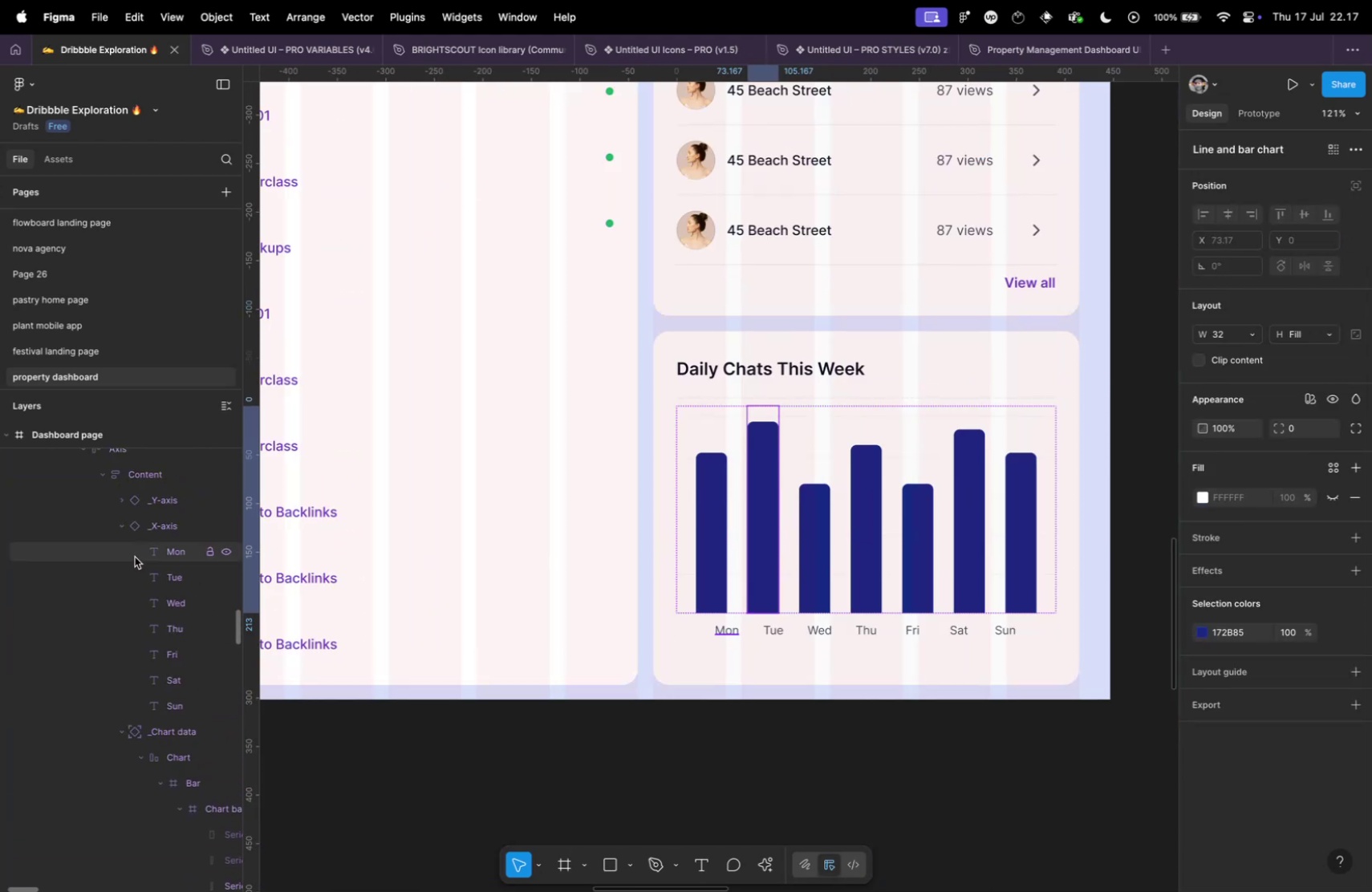 
scroll: coordinate [173, 594], scroll_direction: down, amount: 4.0
 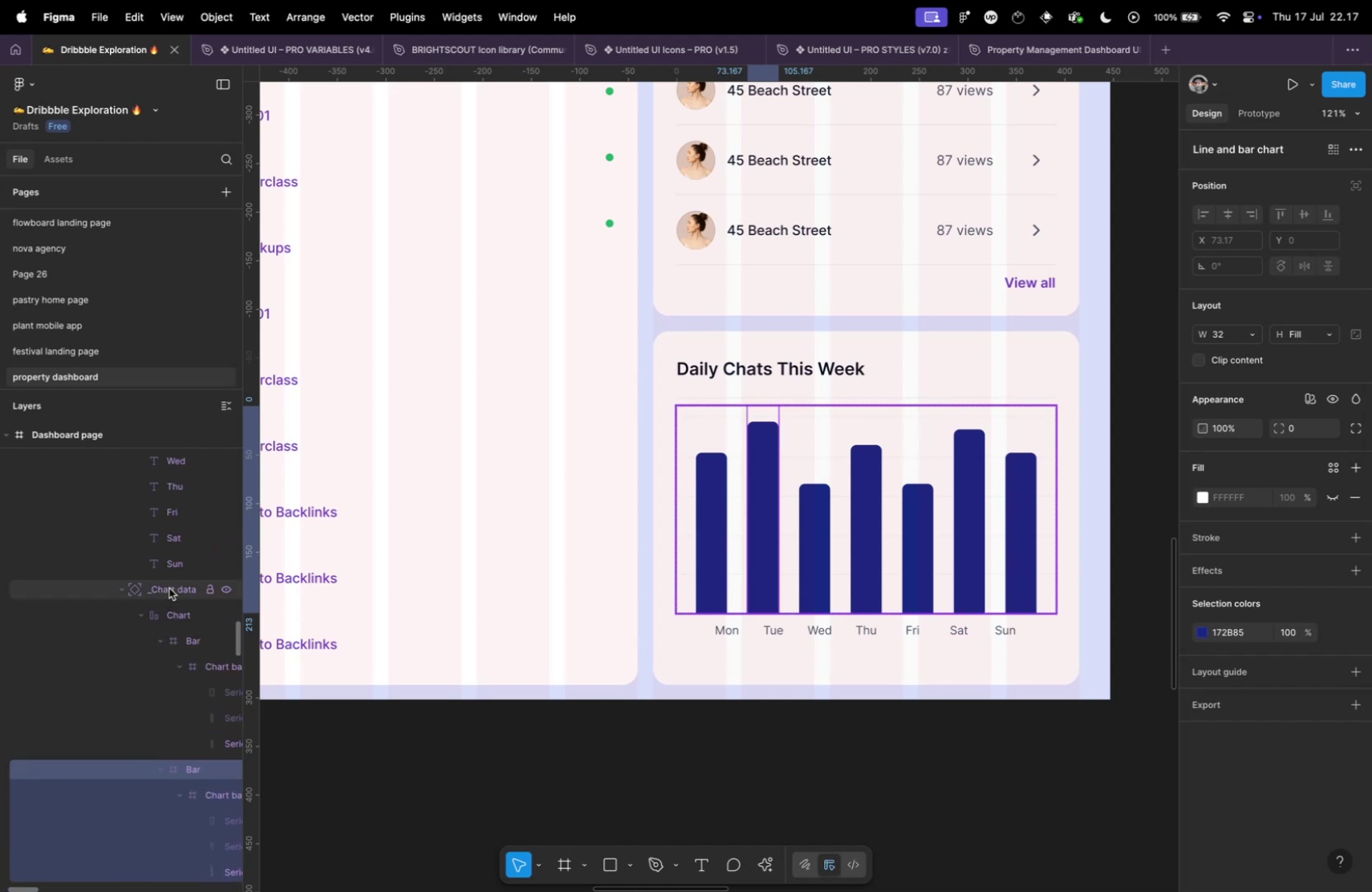 
left_click([169, 587])
 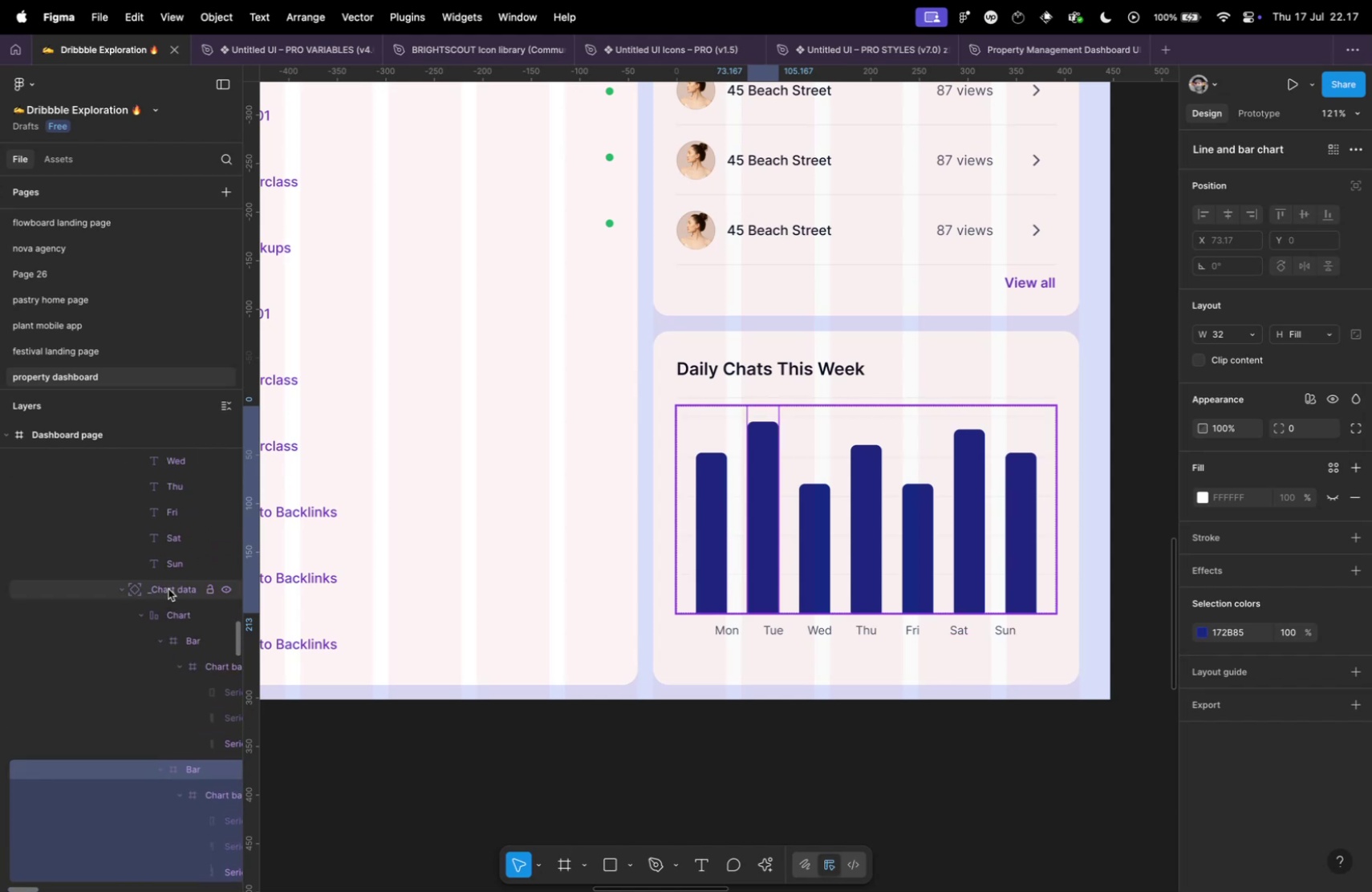 
scroll: coordinate [159, 601], scroll_direction: up, amount: 5.0
 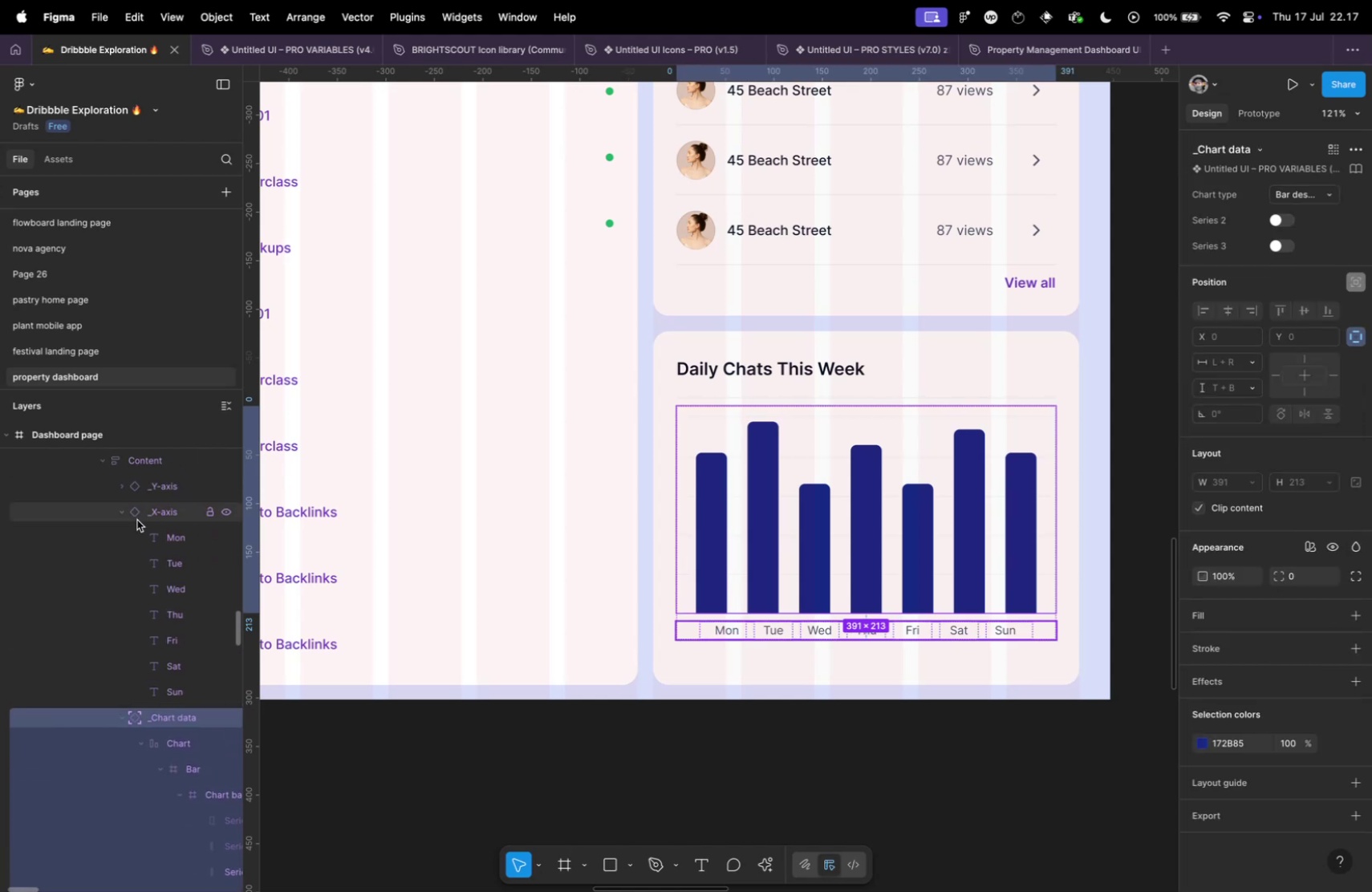 
left_click([124, 515])
 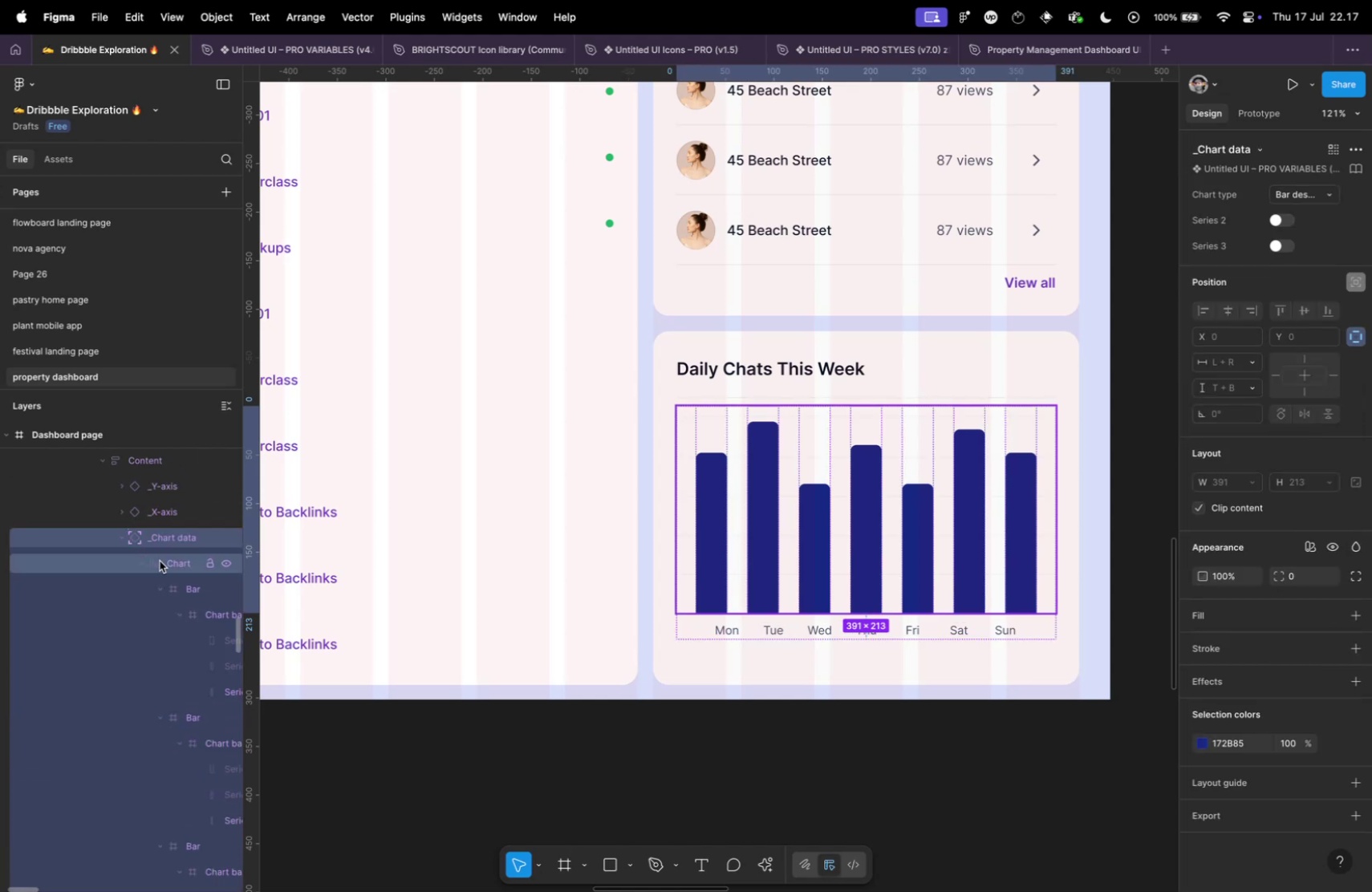 
scroll: coordinate [138, 572], scroll_direction: down, amount: 5.0
 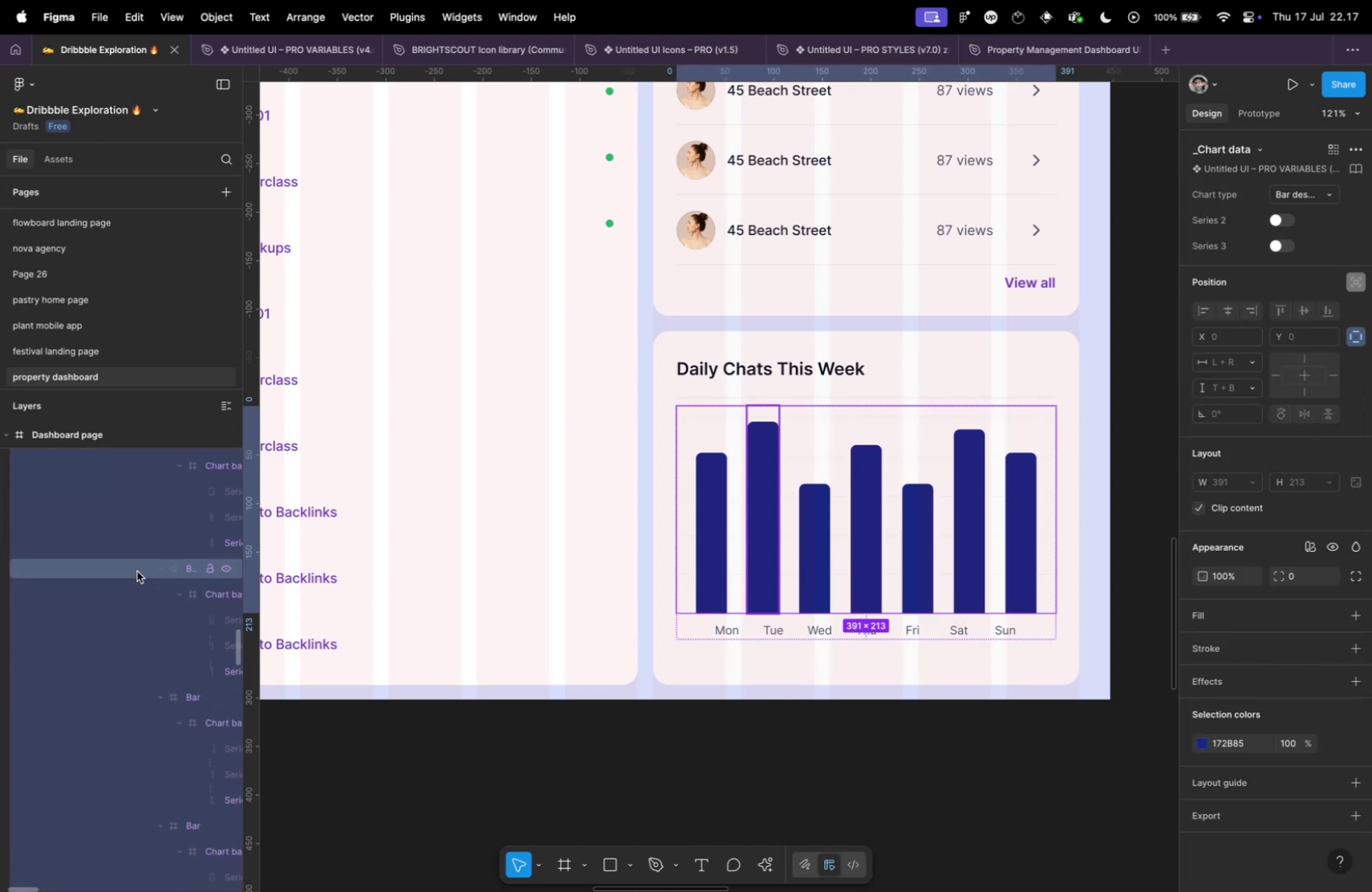 
scroll: coordinate [137, 569], scroll_direction: up, amount: 5.0
 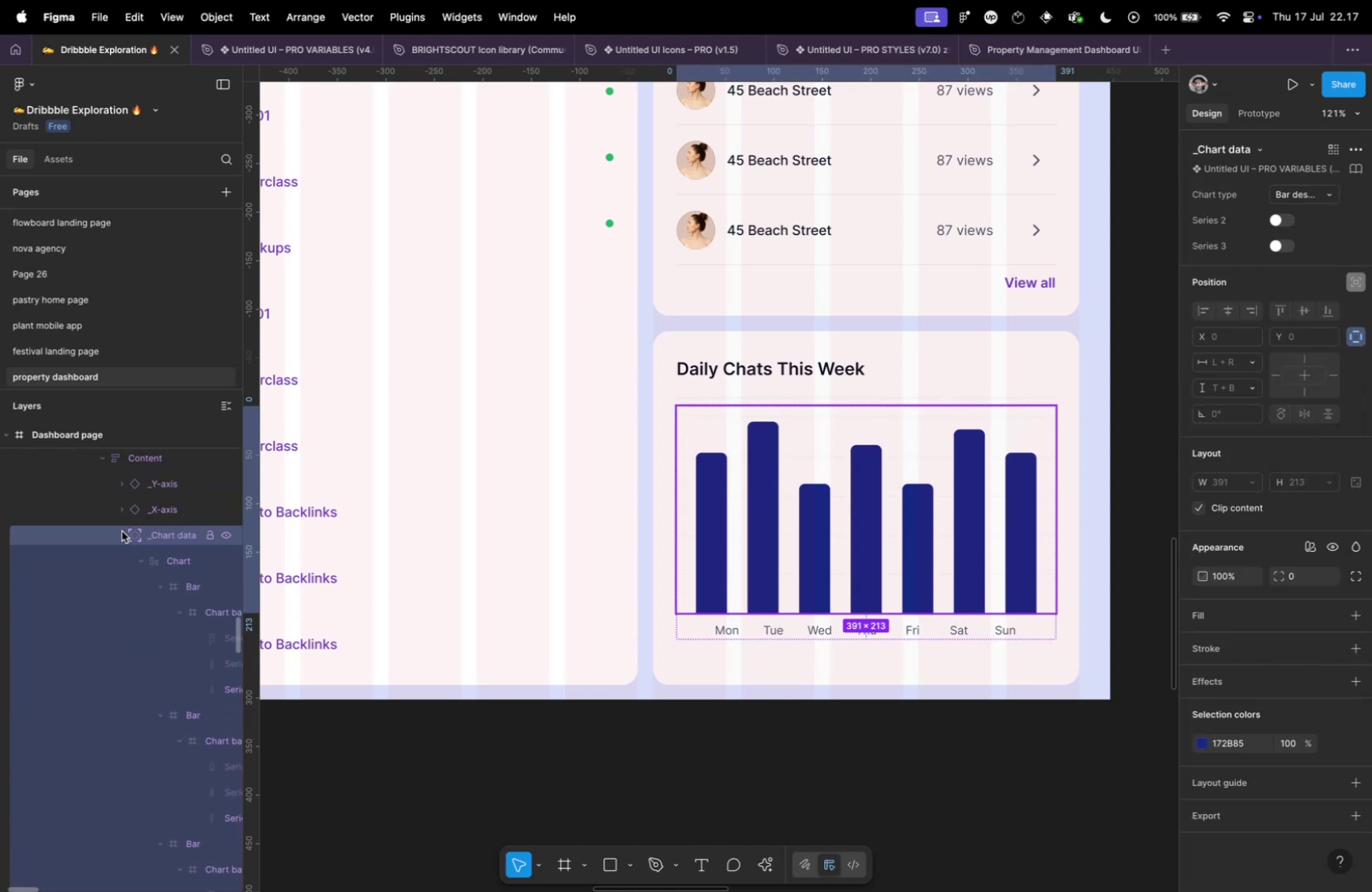 
left_click([121, 531])
 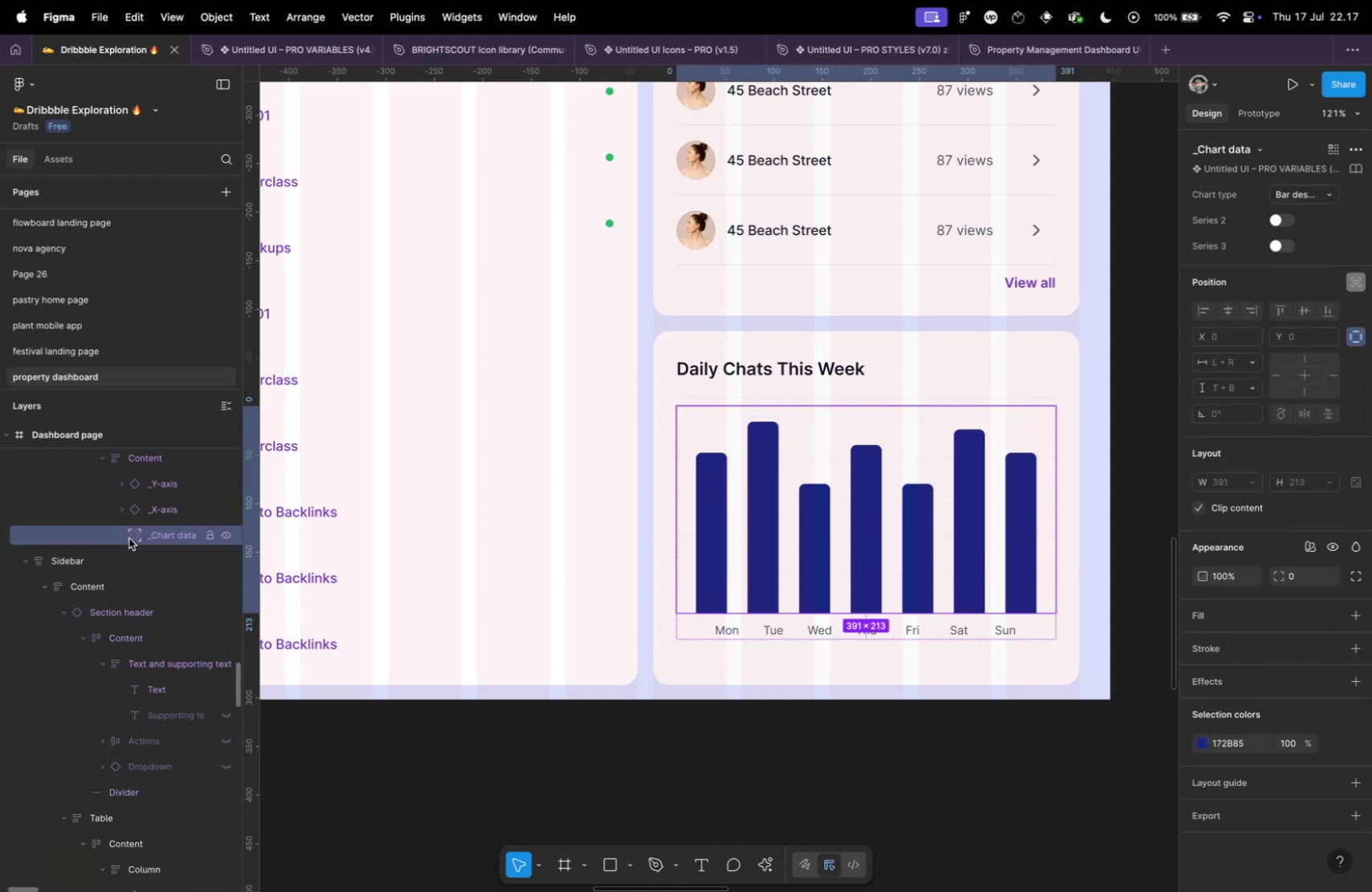 
scroll: coordinate [146, 539], scroll_direction: up, amount: 7.0
 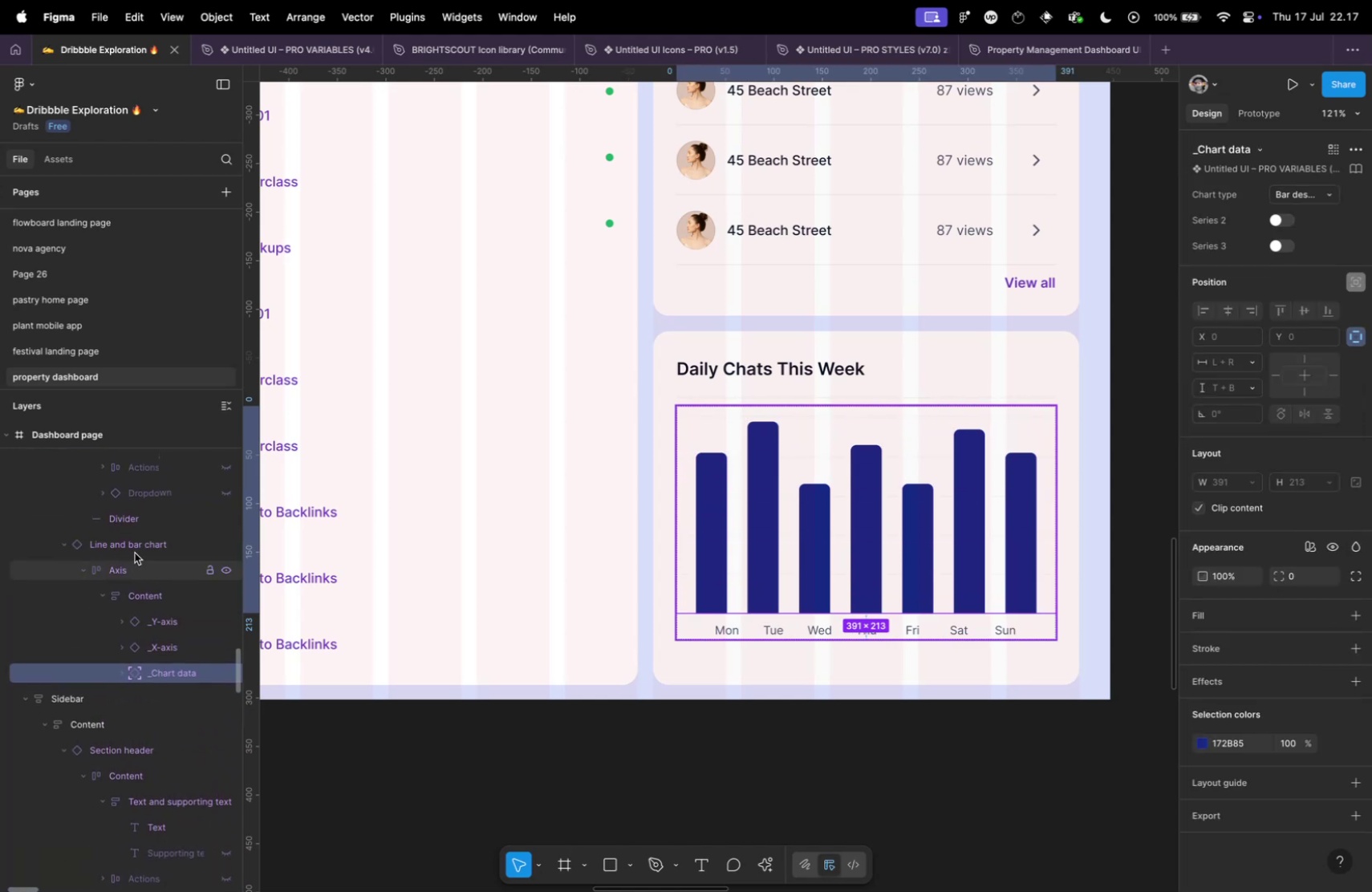 
left_click([135, 541])
 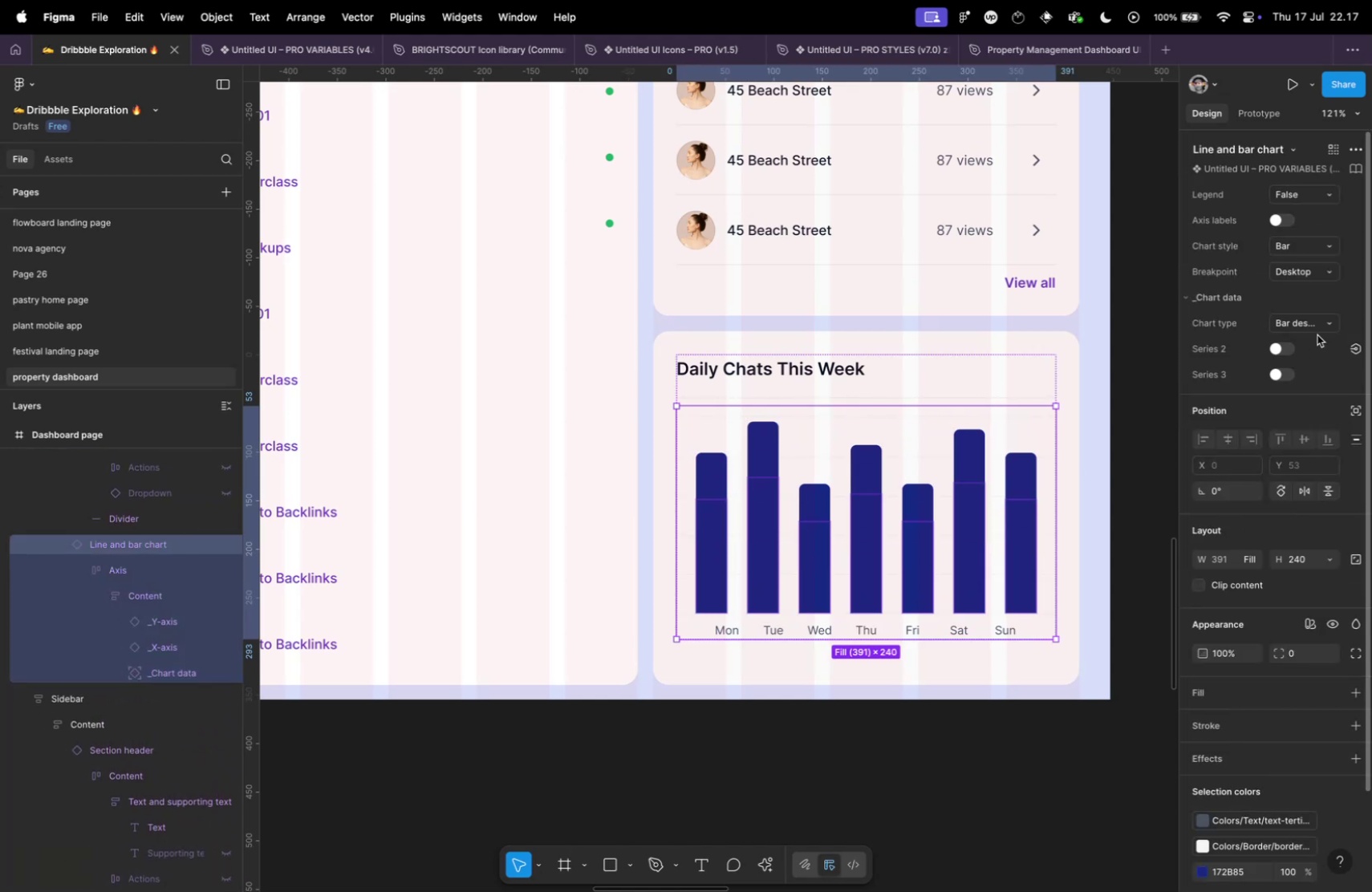 
left_click([1304, 315])
 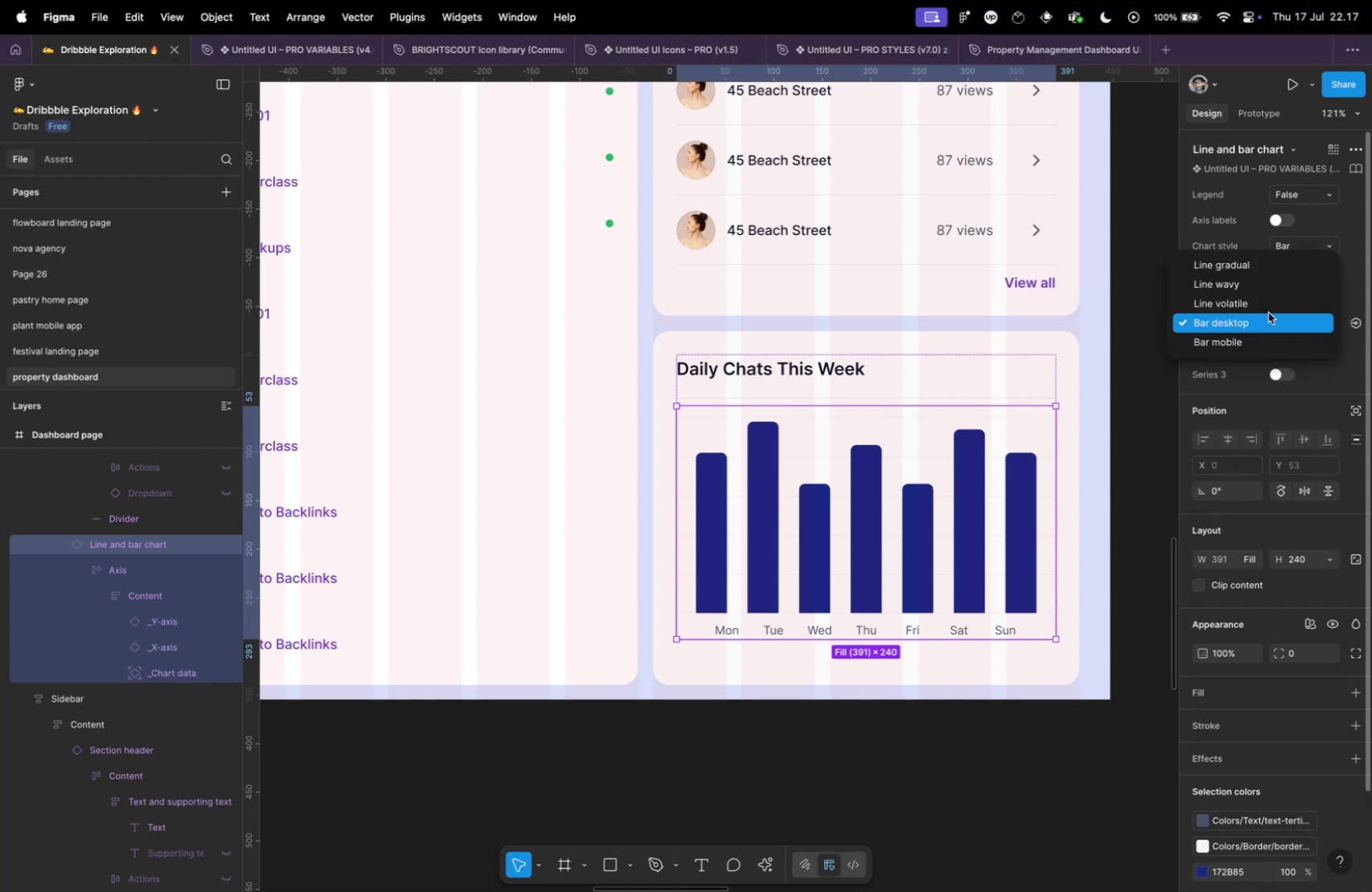 
left_click([1266, 302])
 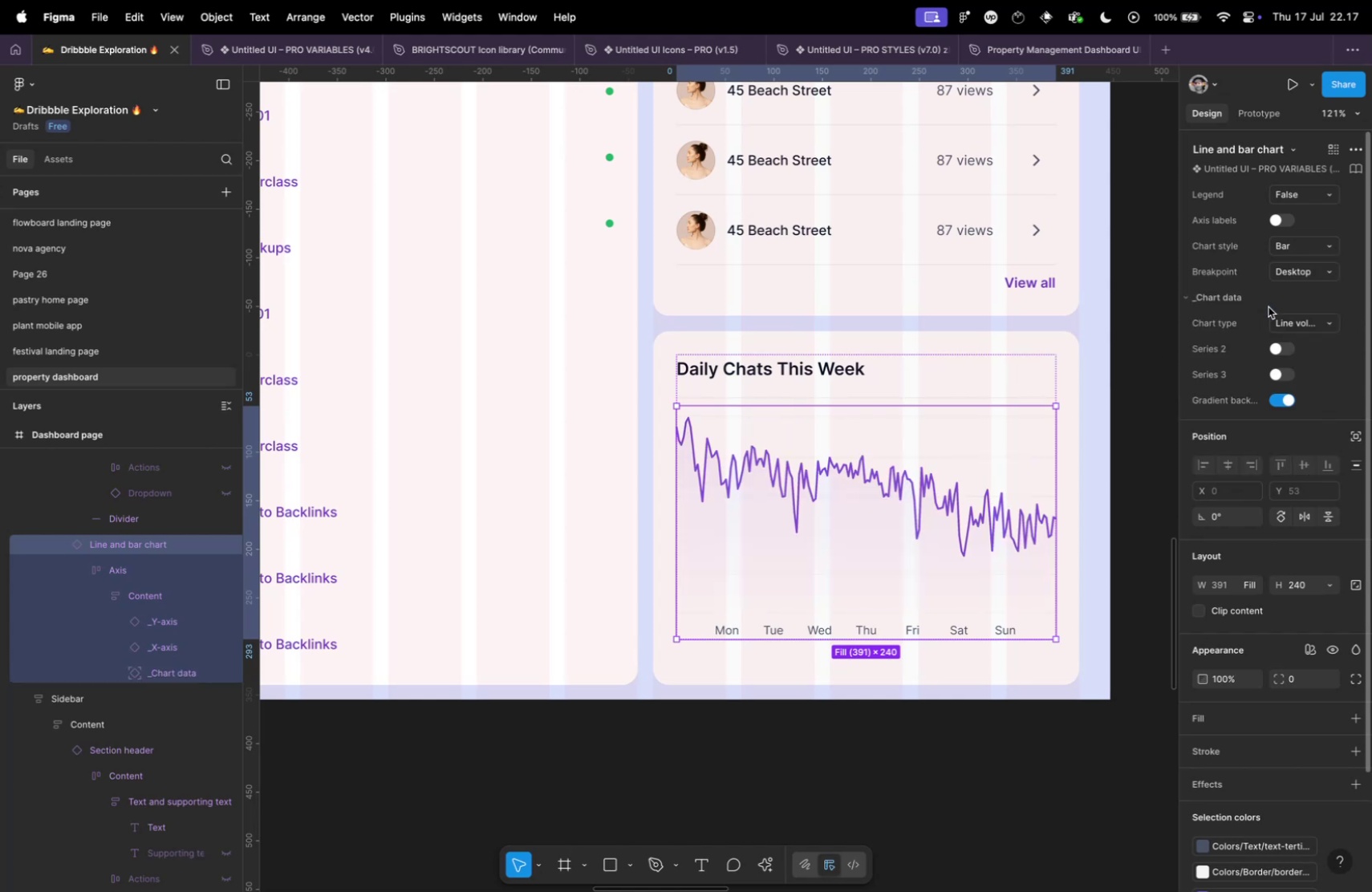 
key(Meta+Z)
 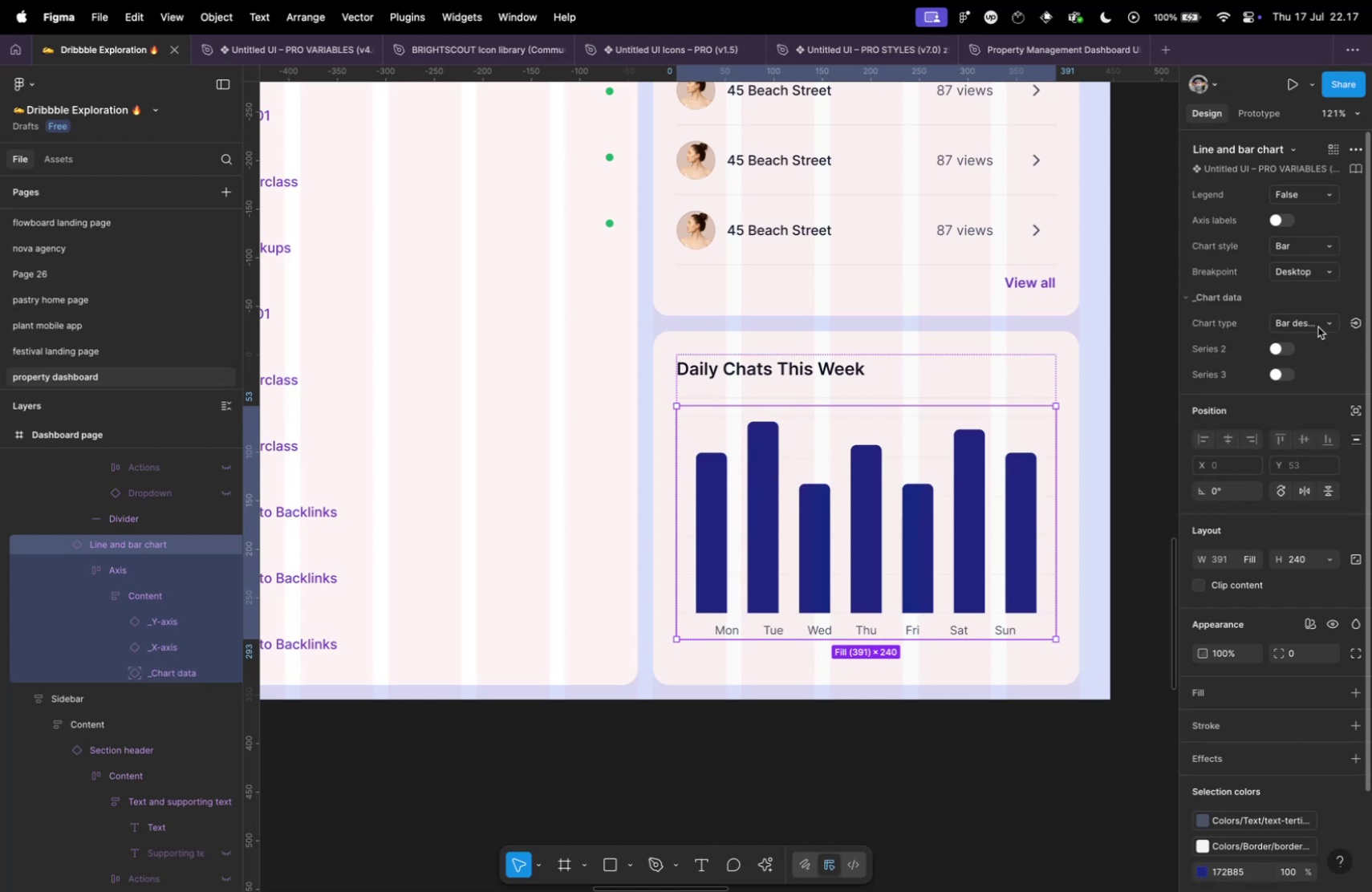 
left_click([1316, 326])
 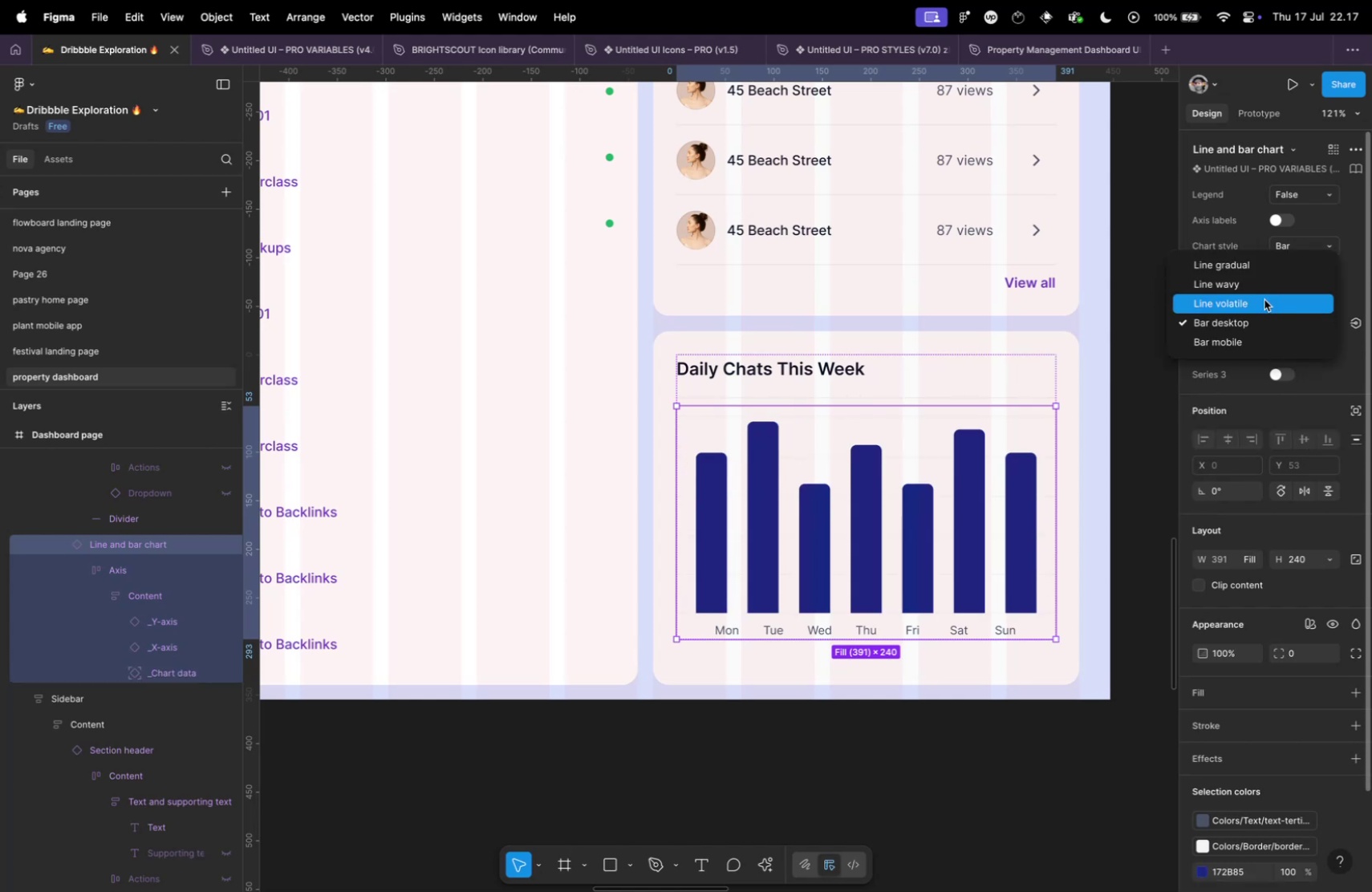 
scroll: coordinate [1248, 312], scroll_direction: up, amount: 2.0
 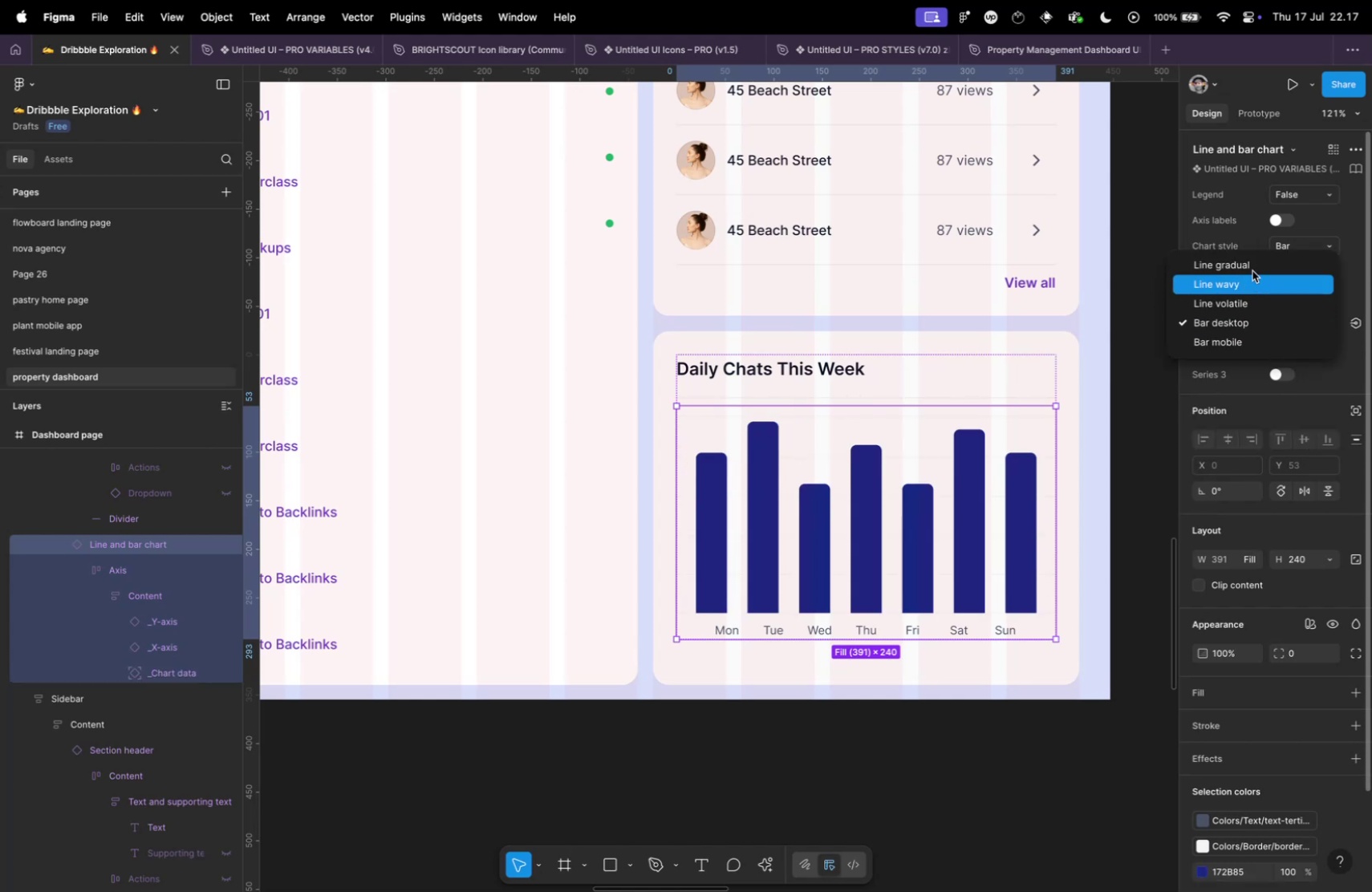 
left_click([1253, 266])
 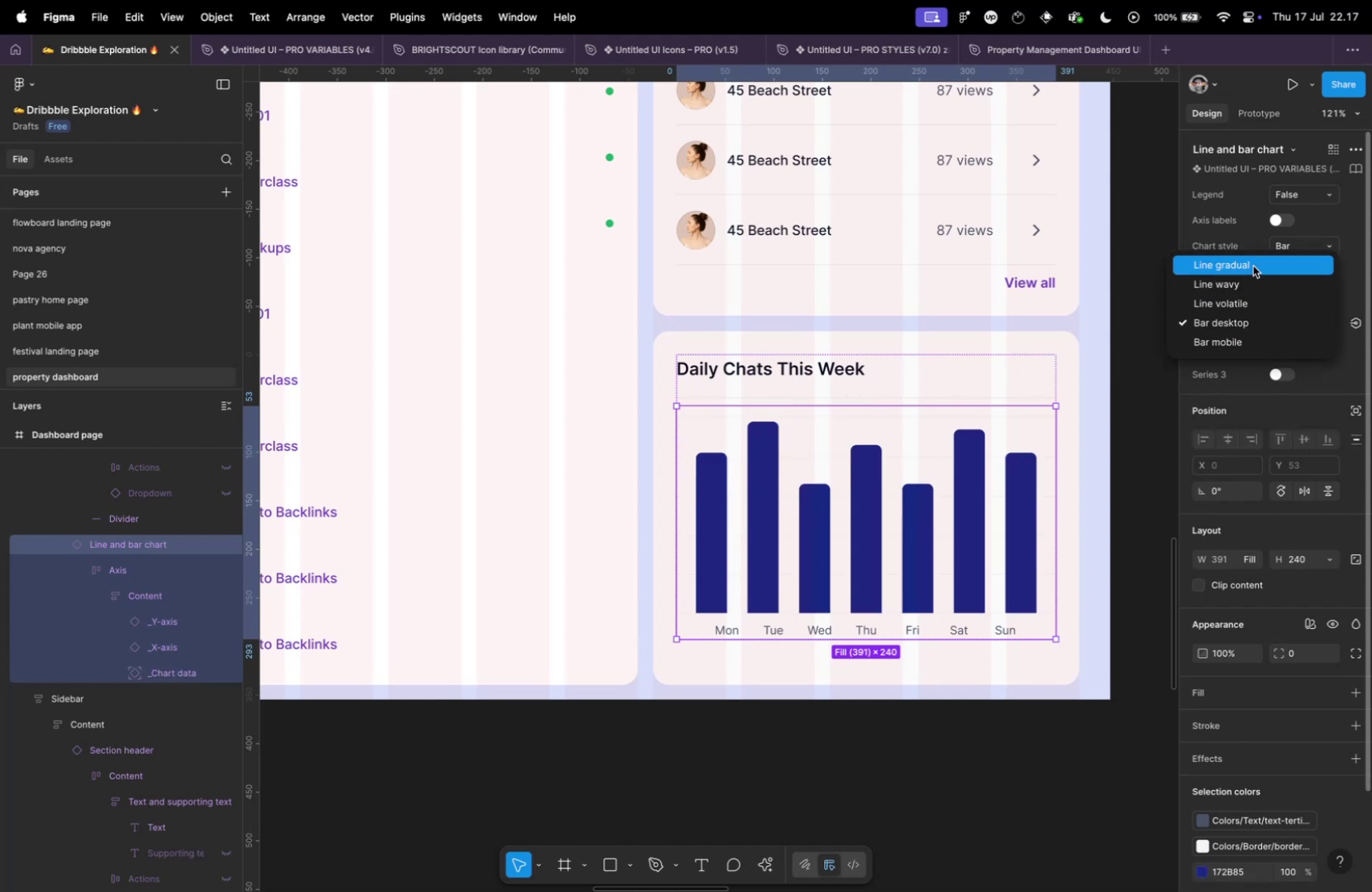 
key(Meta+Z)
 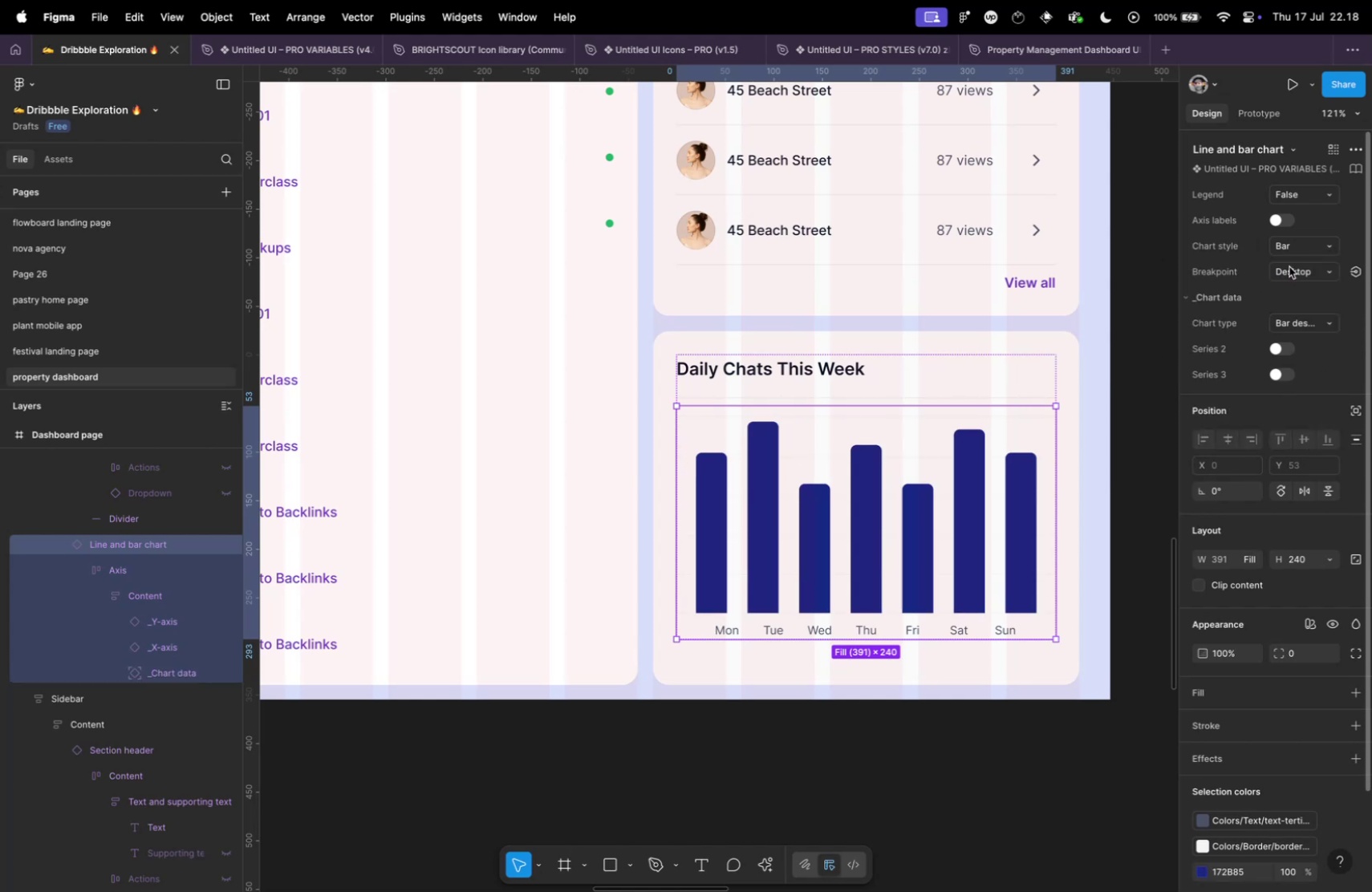 
left_click([1288, 251])
 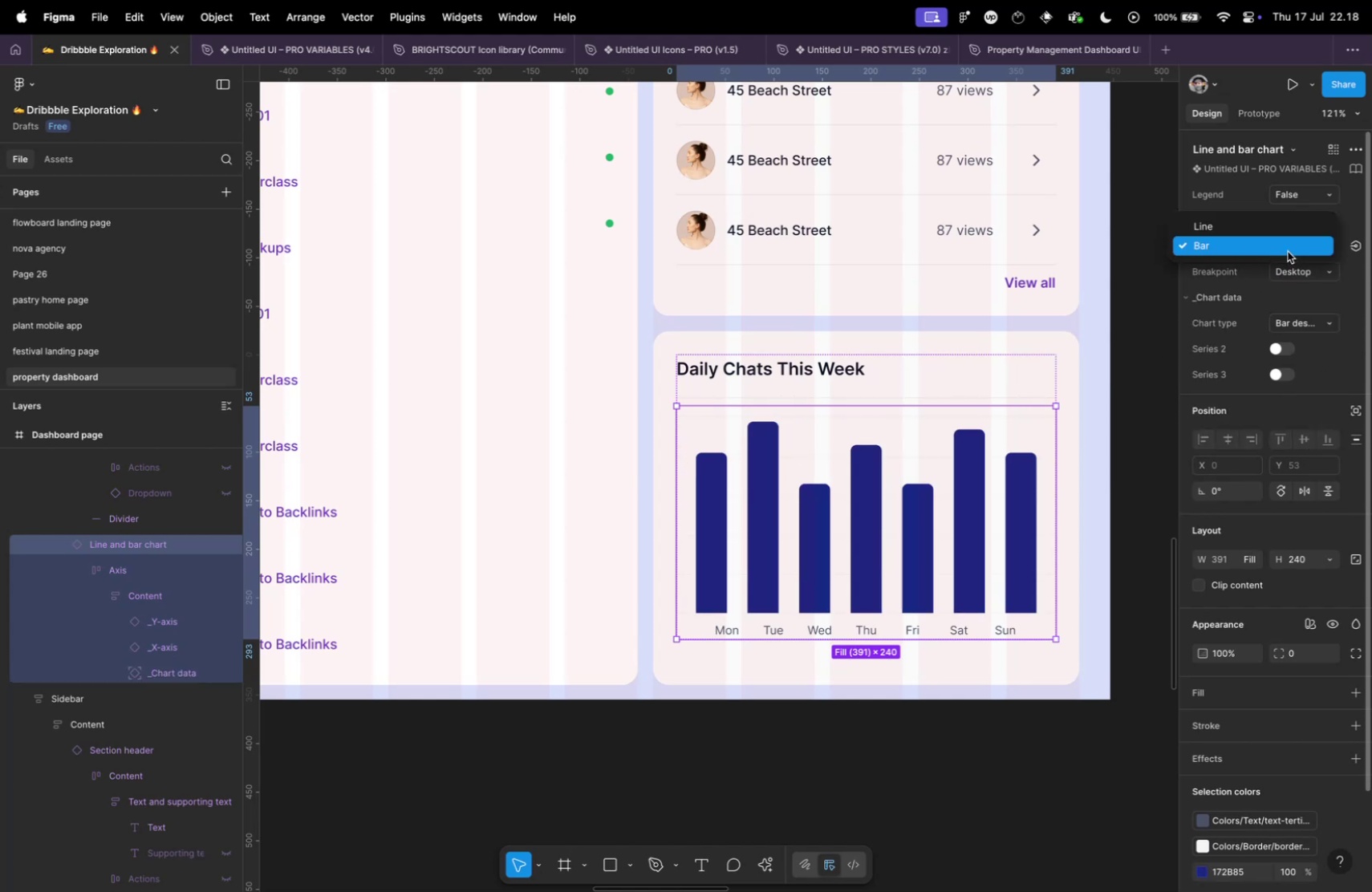 
left_click([1288, 251])
 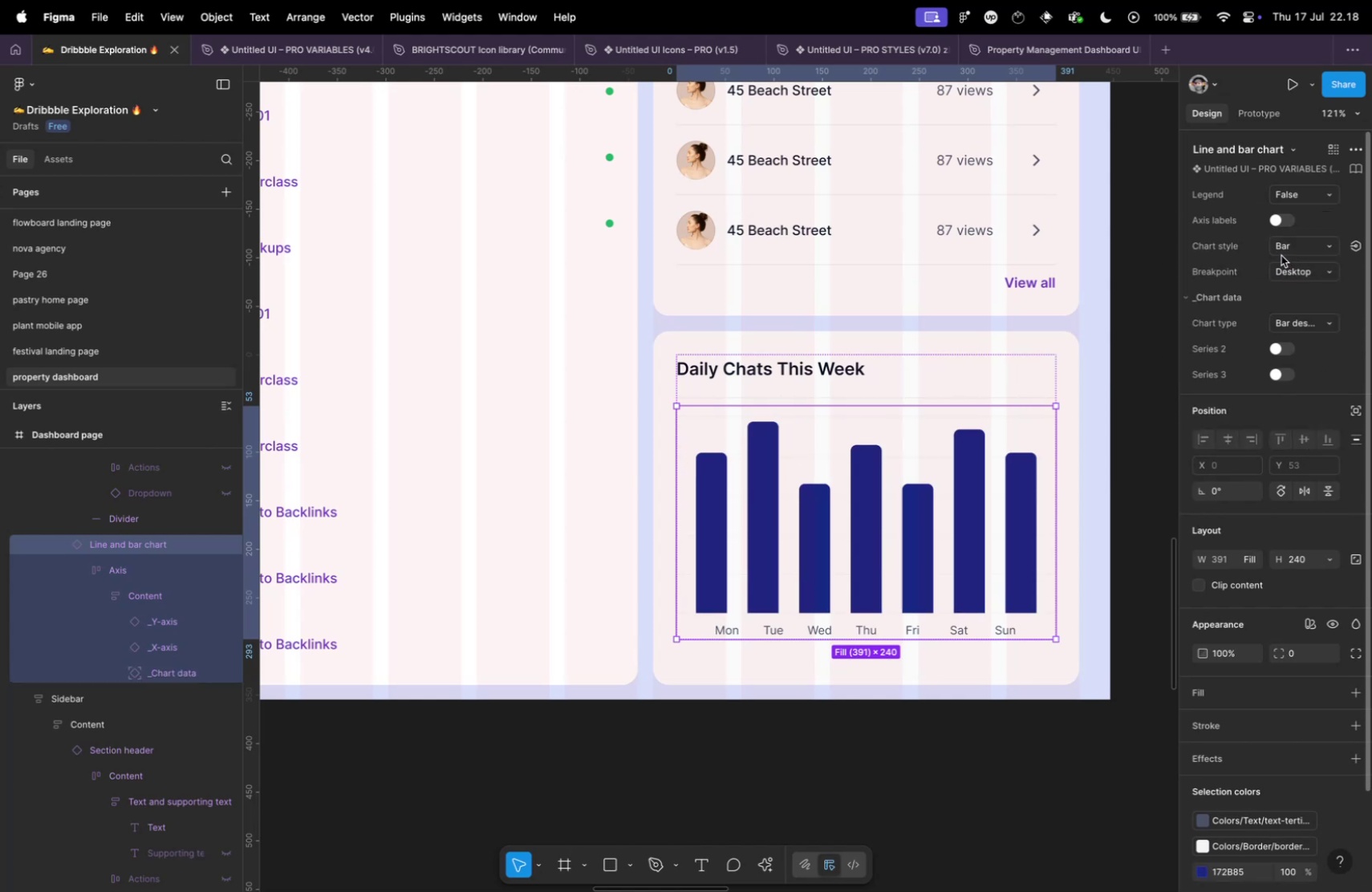 
left_click([1281, 255])
 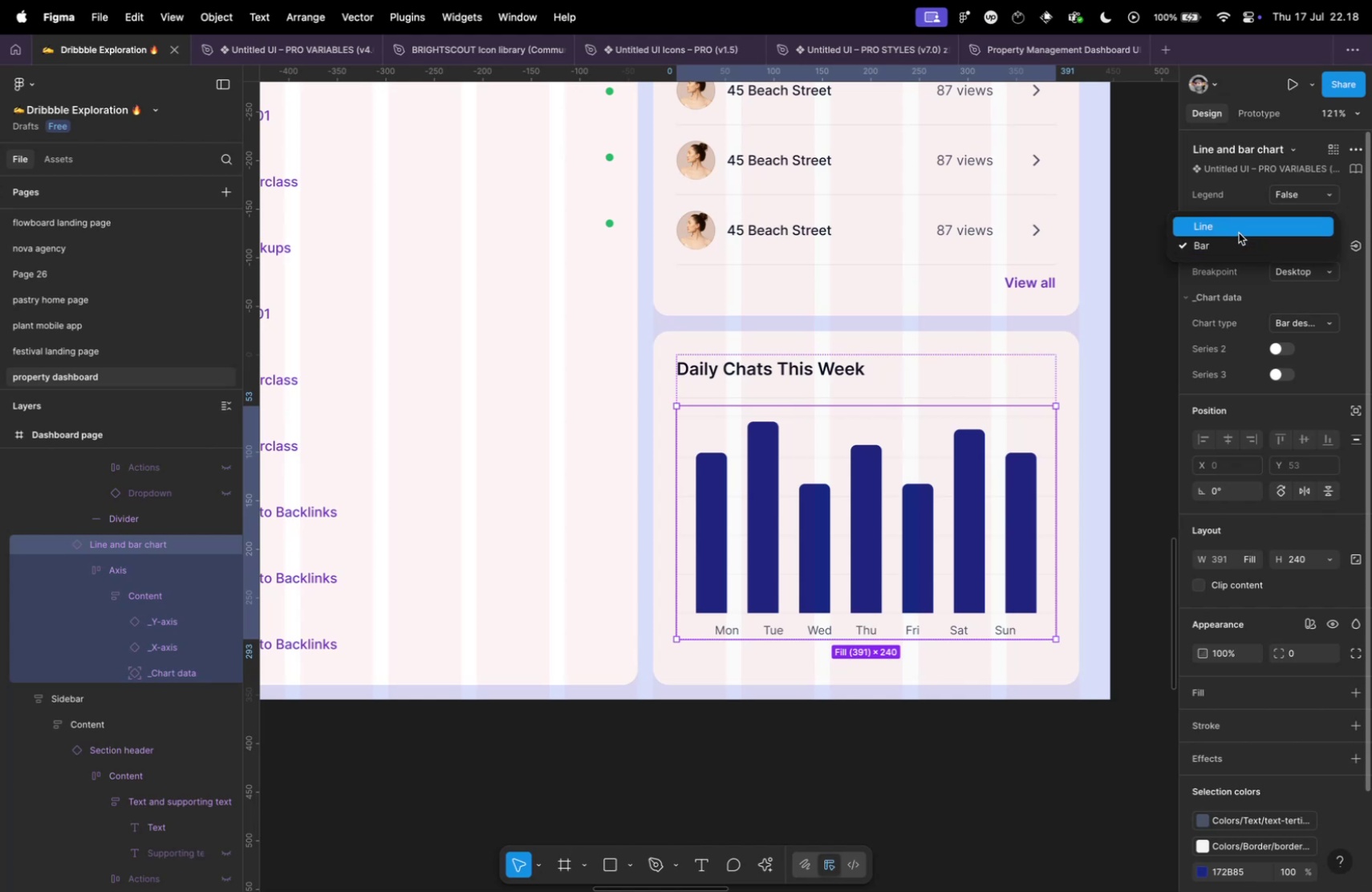 
left_click([1235, 229])
 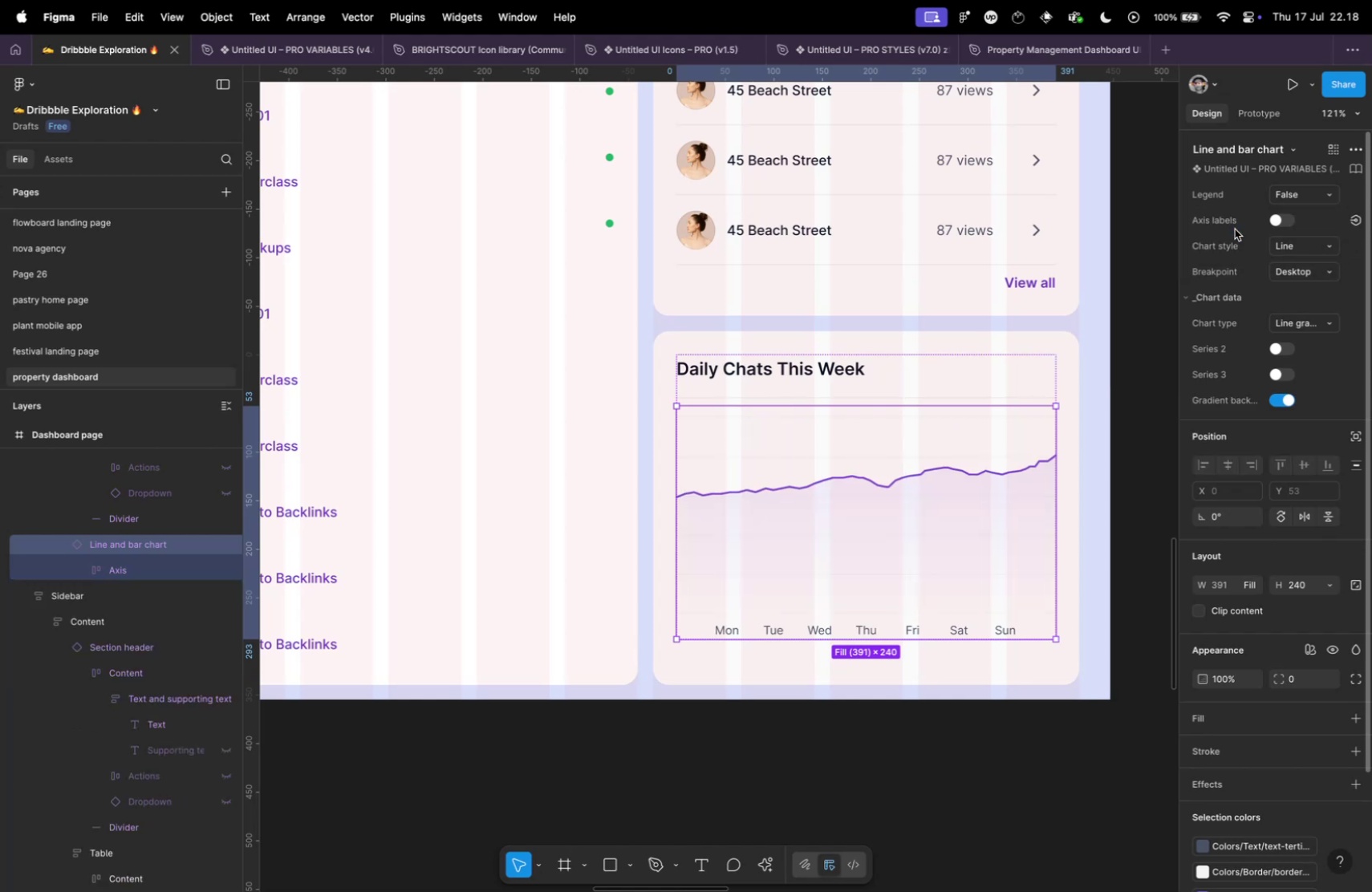 
key(Meta+Z)
 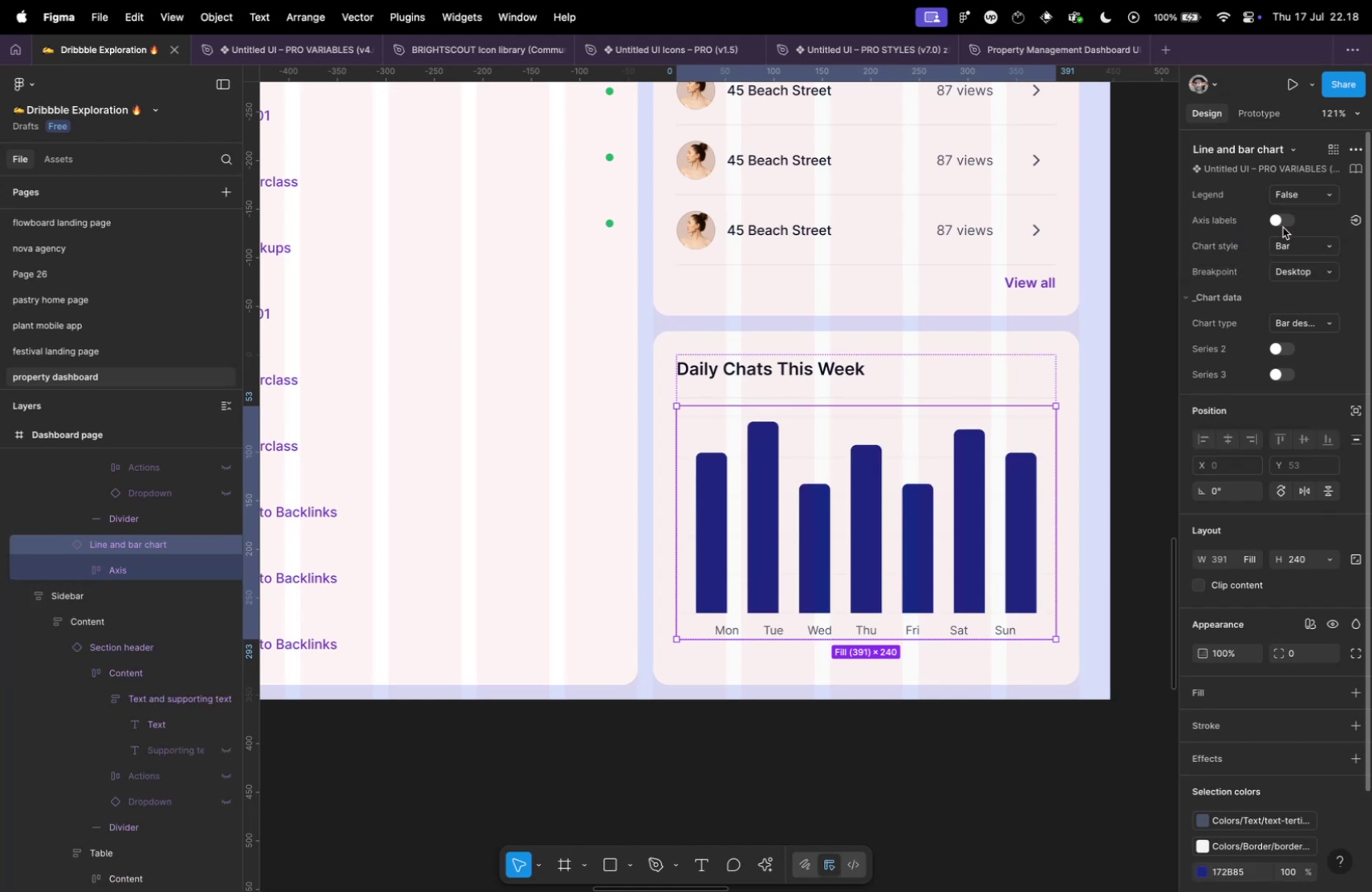 
left_click([1281, 224])
 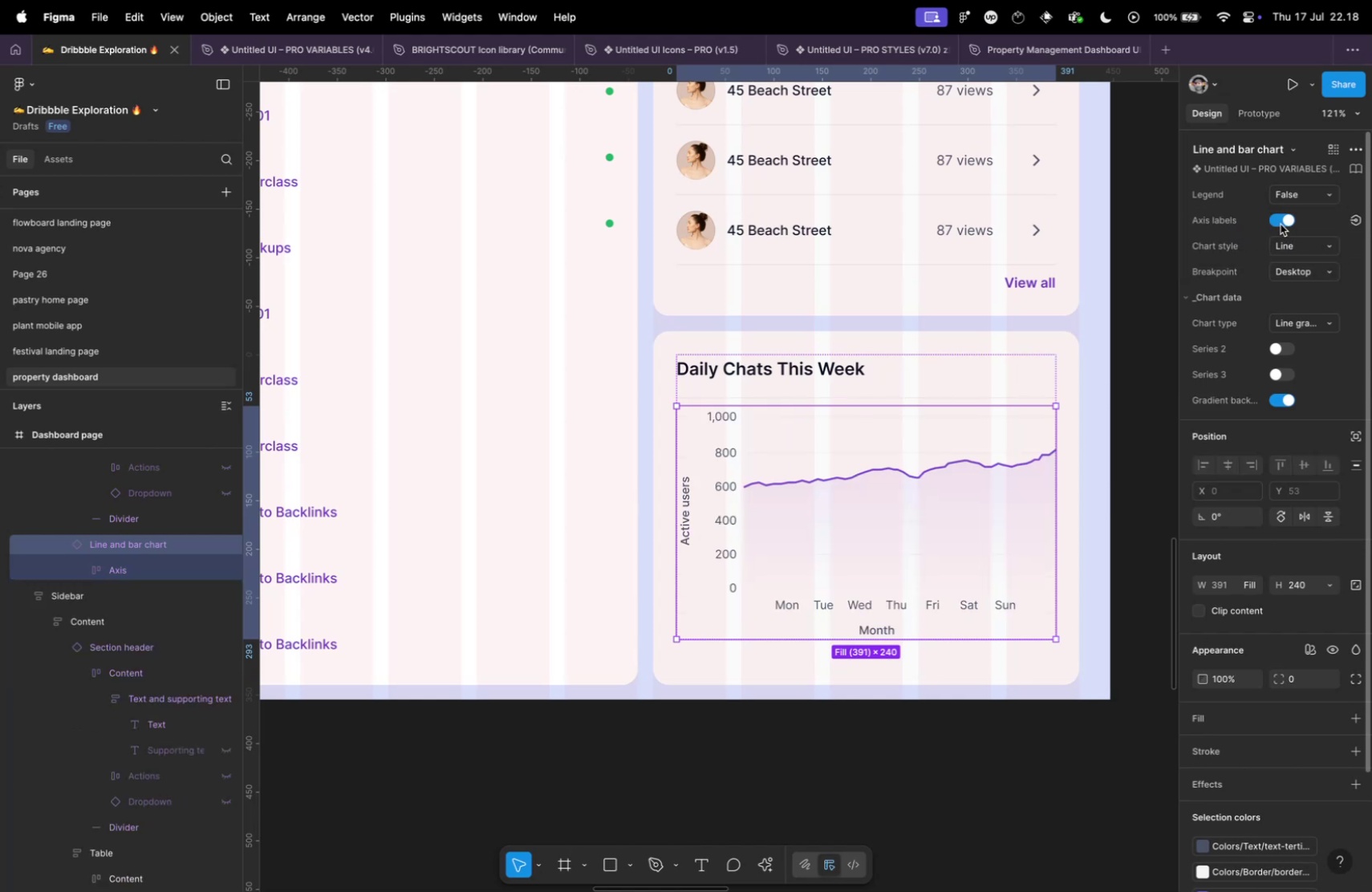 
left_click([1281, 224])
 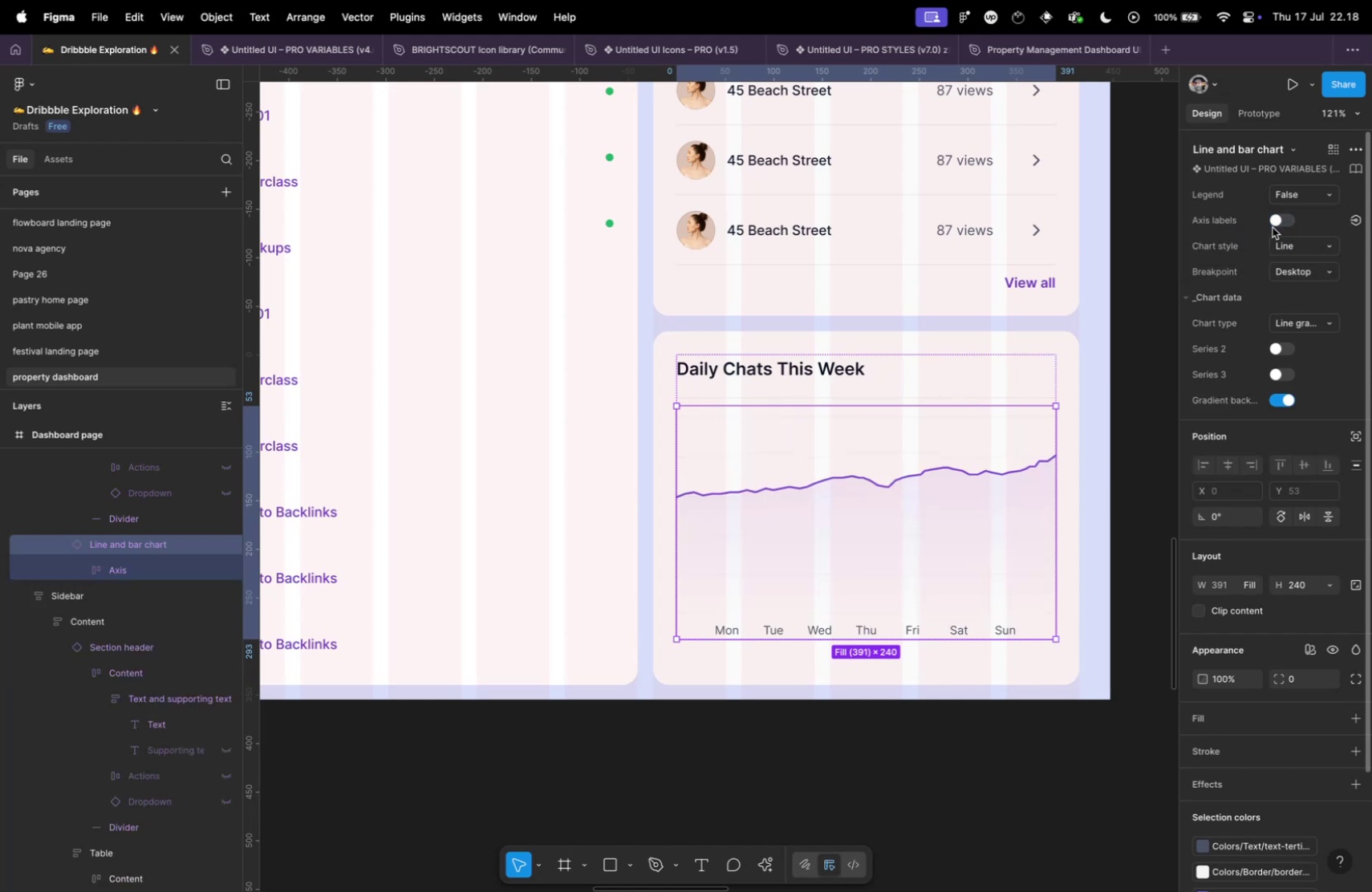 
key(Meta+Z)
 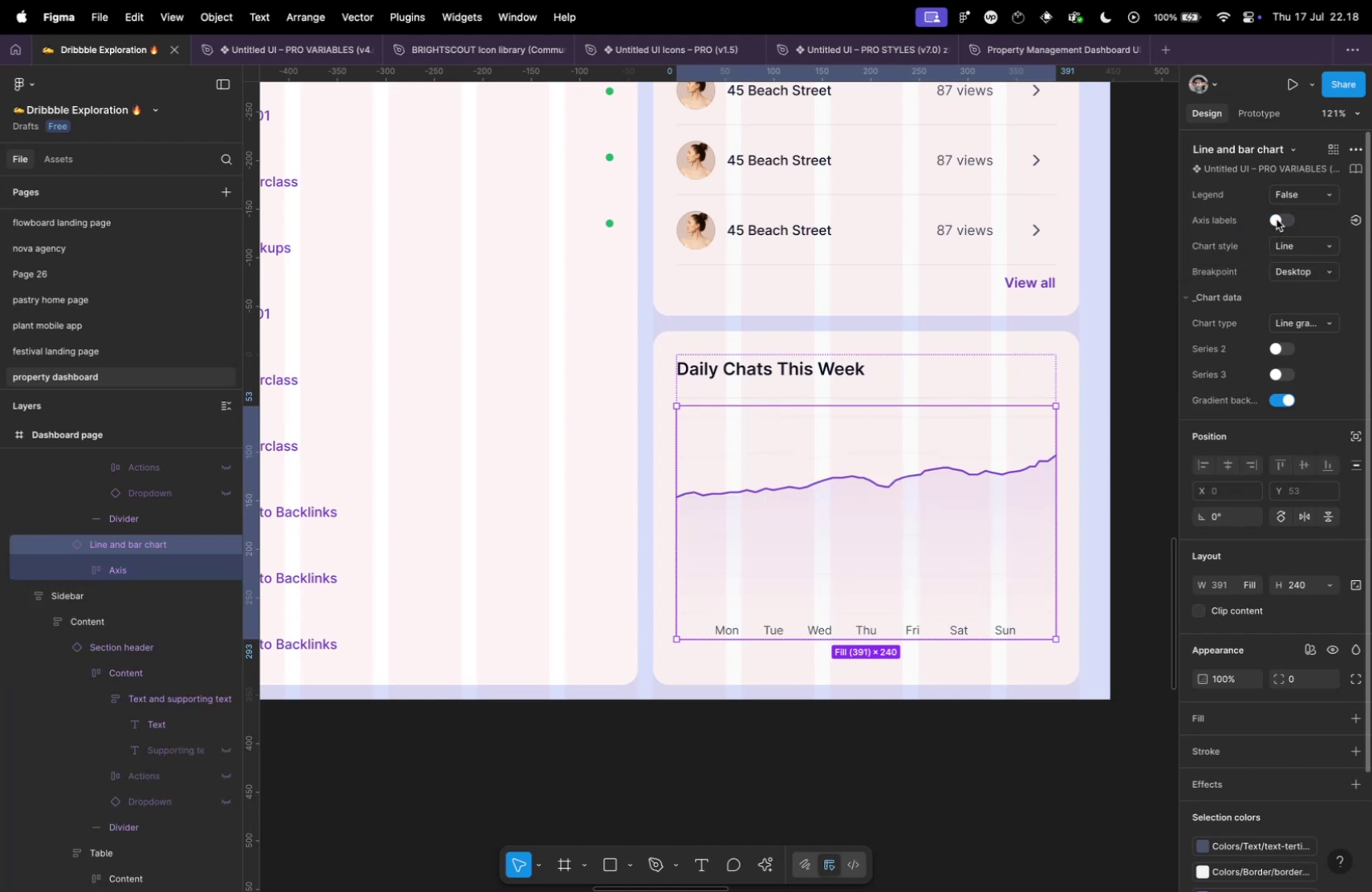 
key(Meta+Z)
 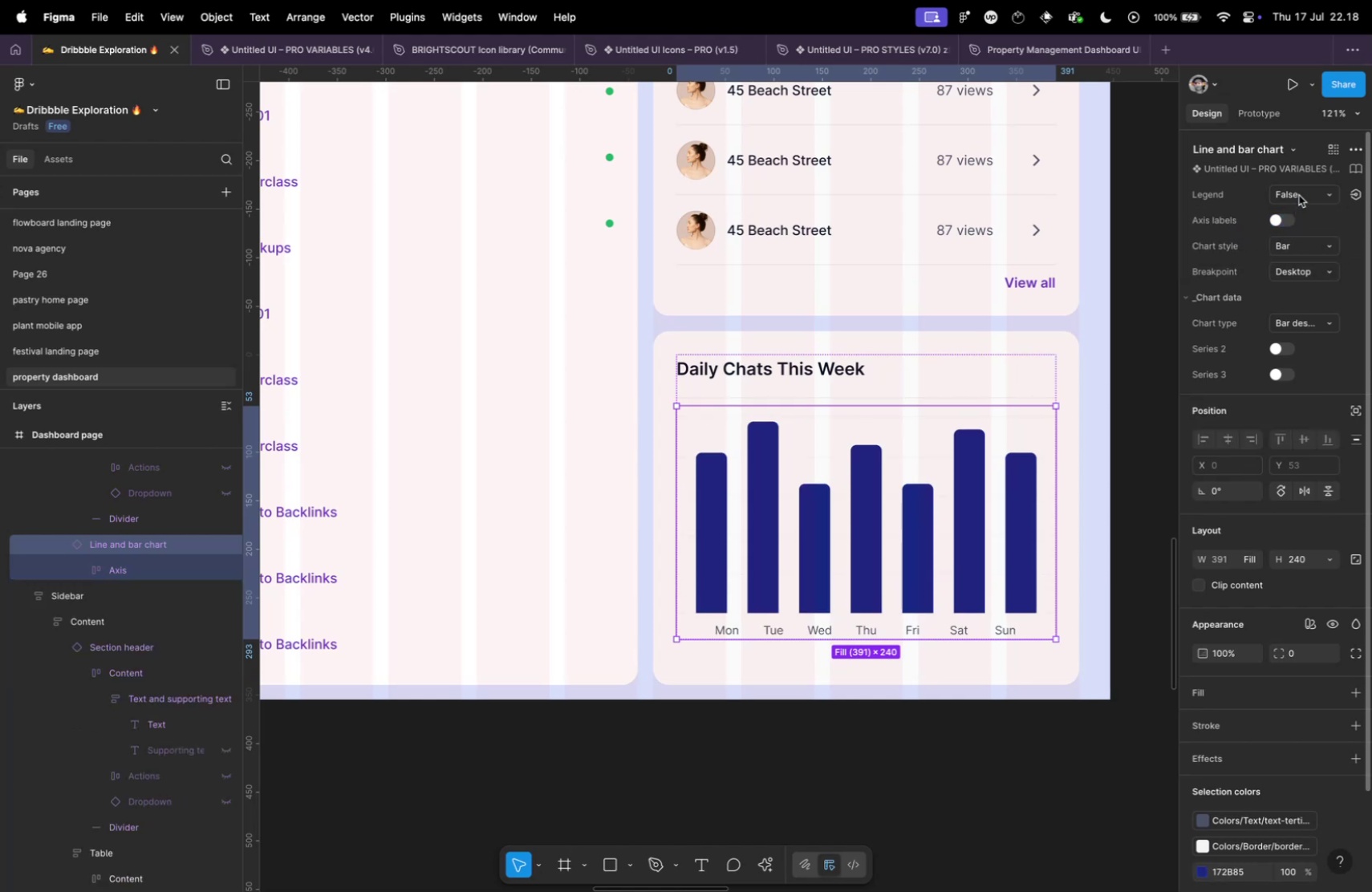 
left_click([1299, 193])
 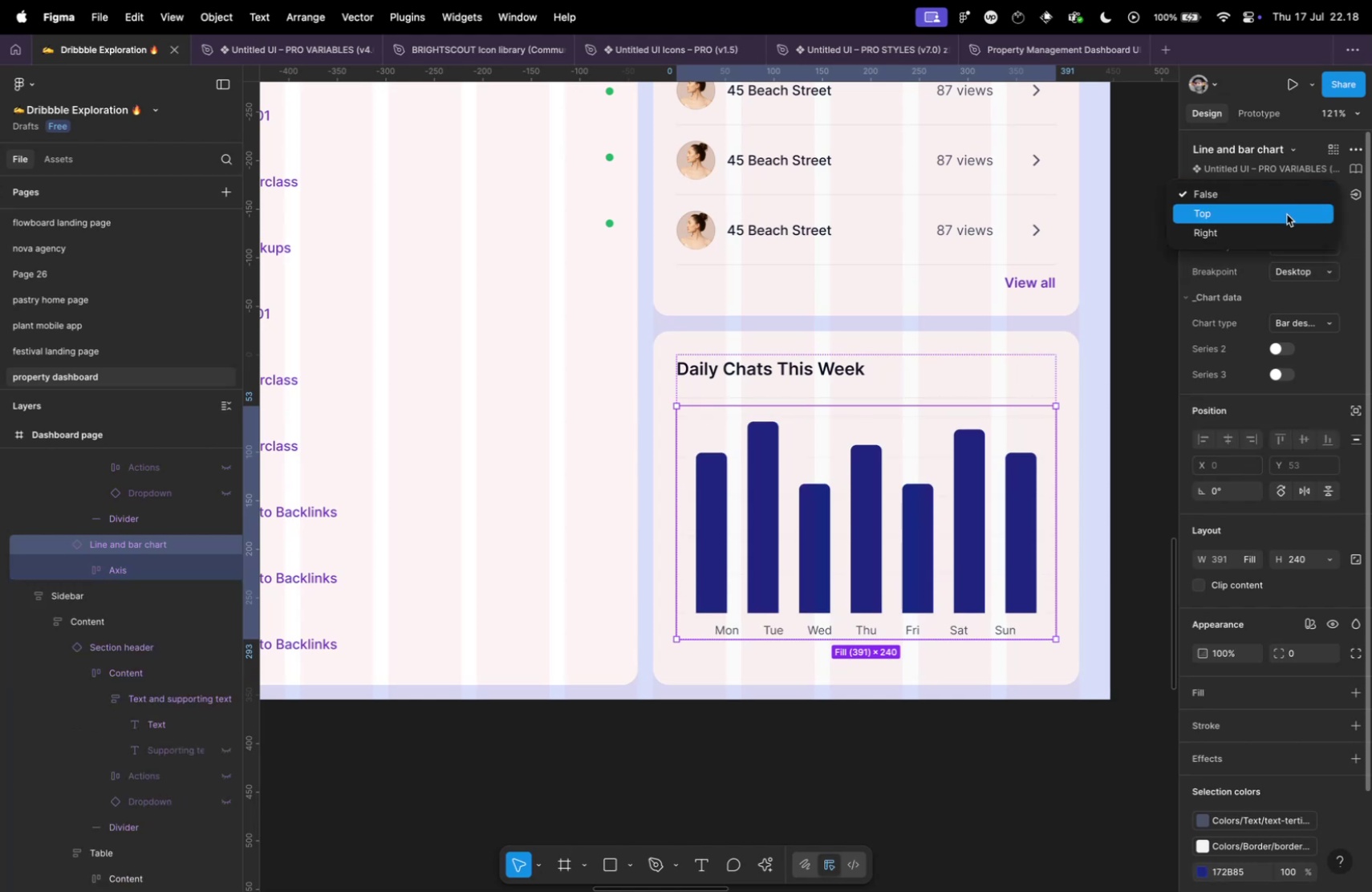 
left_click([1287, 214])
 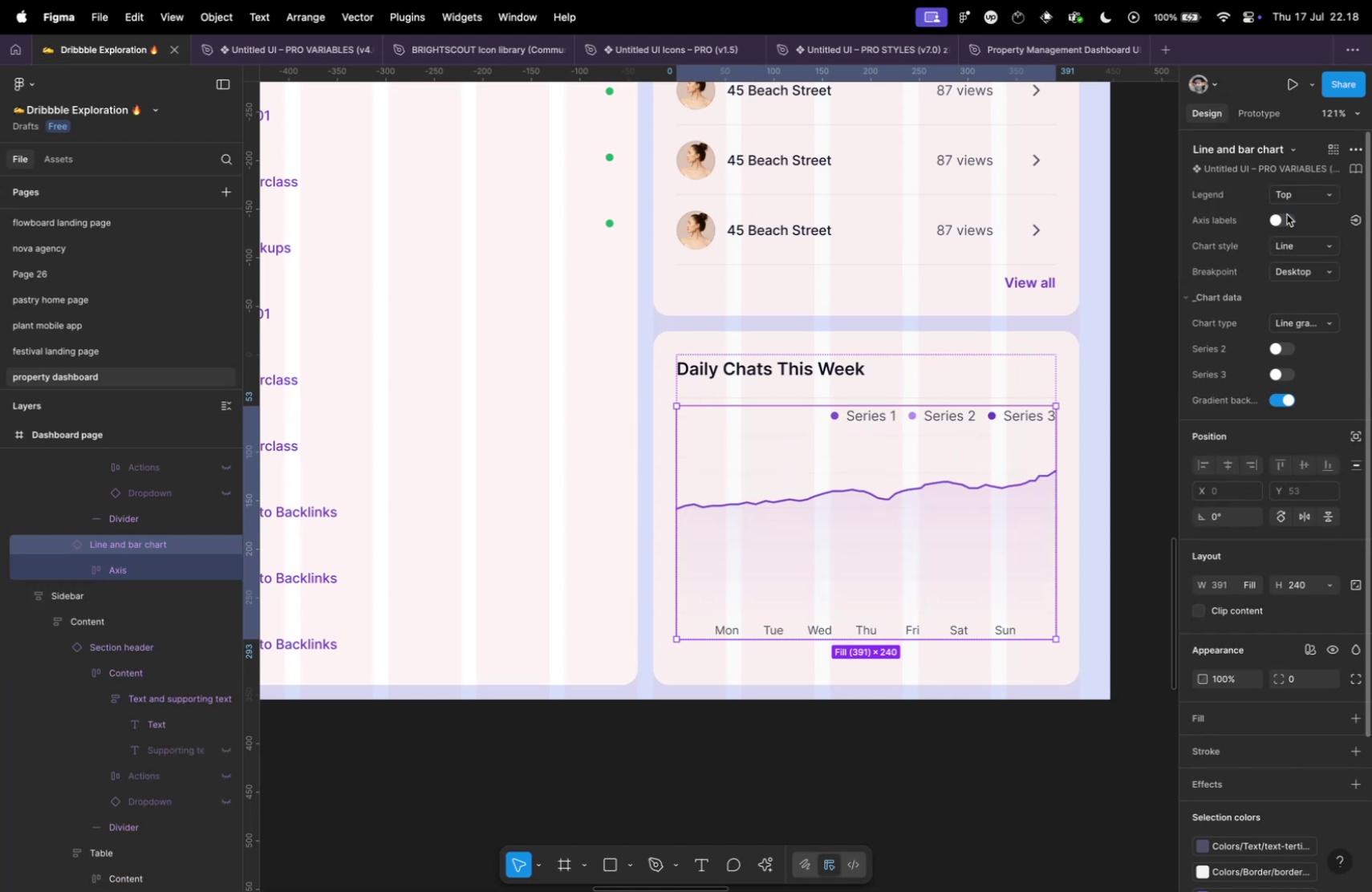 
key(Meta+Z)
 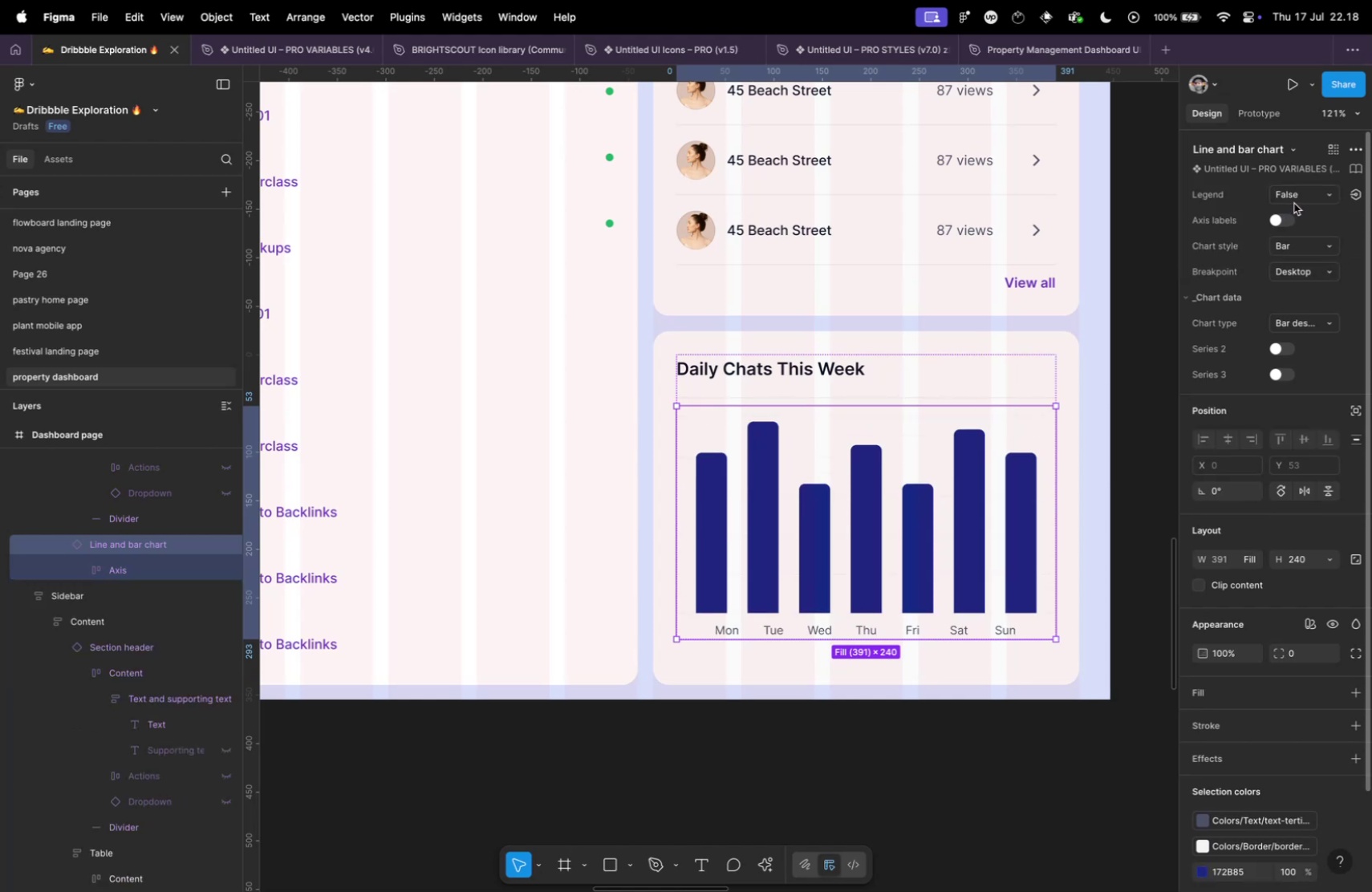 
hold_key(key=CommandLeft, duration=0.36)
scroll: coordinate [984, 516], scroll_direction: down, amount: 10.0
 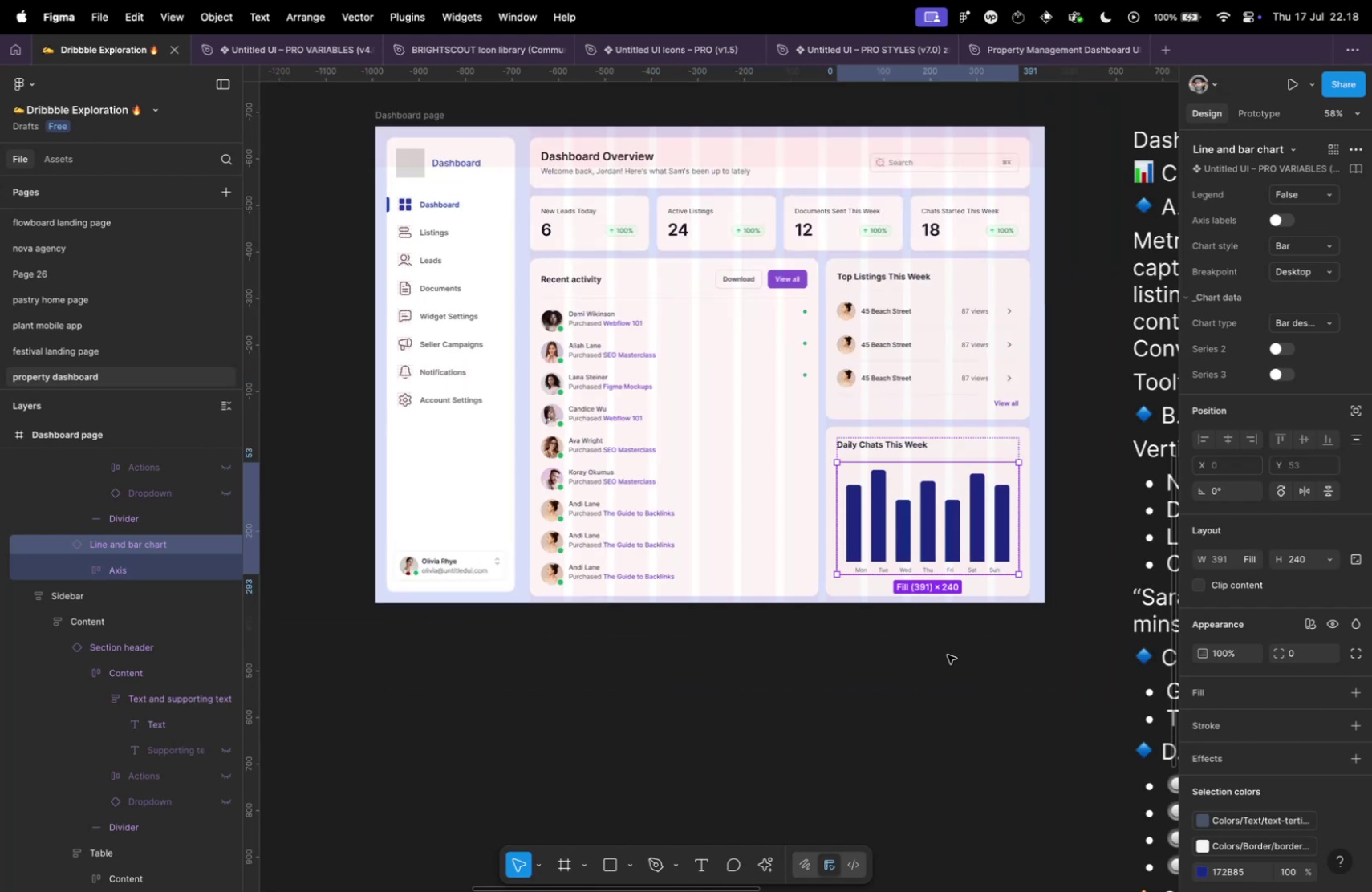 
hold_key(key=CommandLeft, duration=0.97)
scroll: coordinate [863, 492], scroll_direction: up, amount: 6.0
 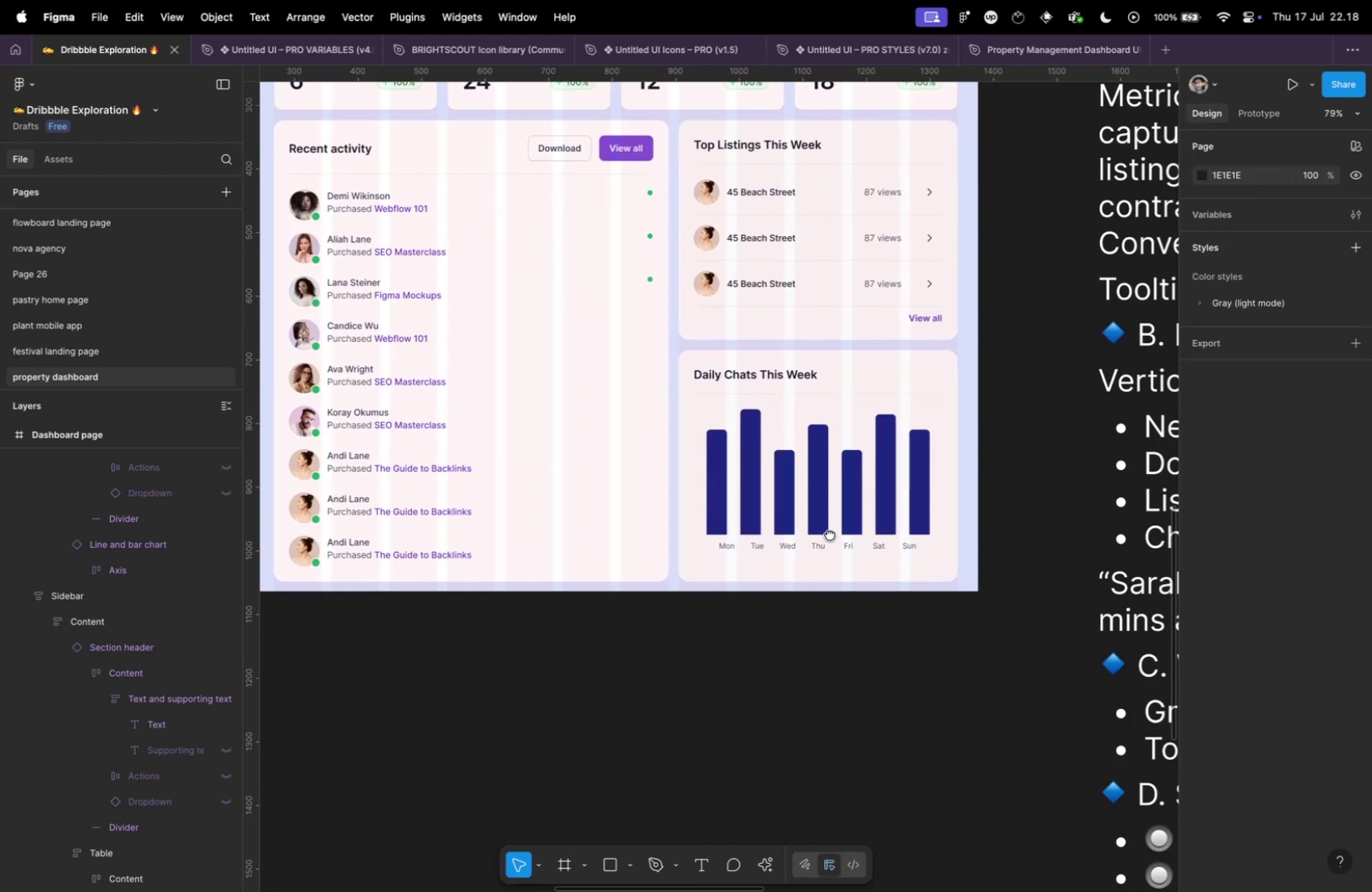 
hold_key(key=CommandLeft, duration=1.39)
scroll: coordinate [765, 594], scroll_direction: up, amount: 15.0
 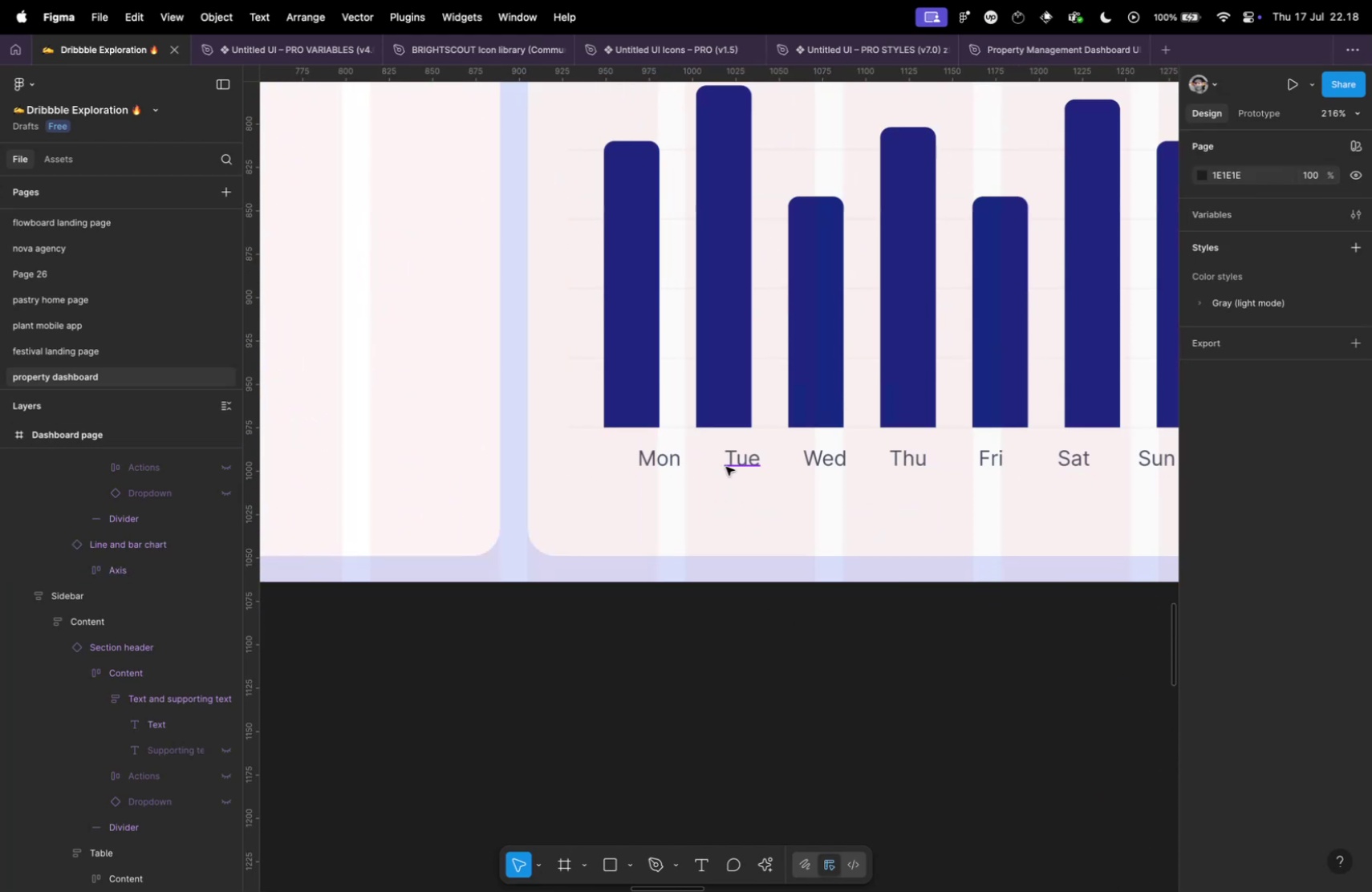 
left_click([725, 463])
 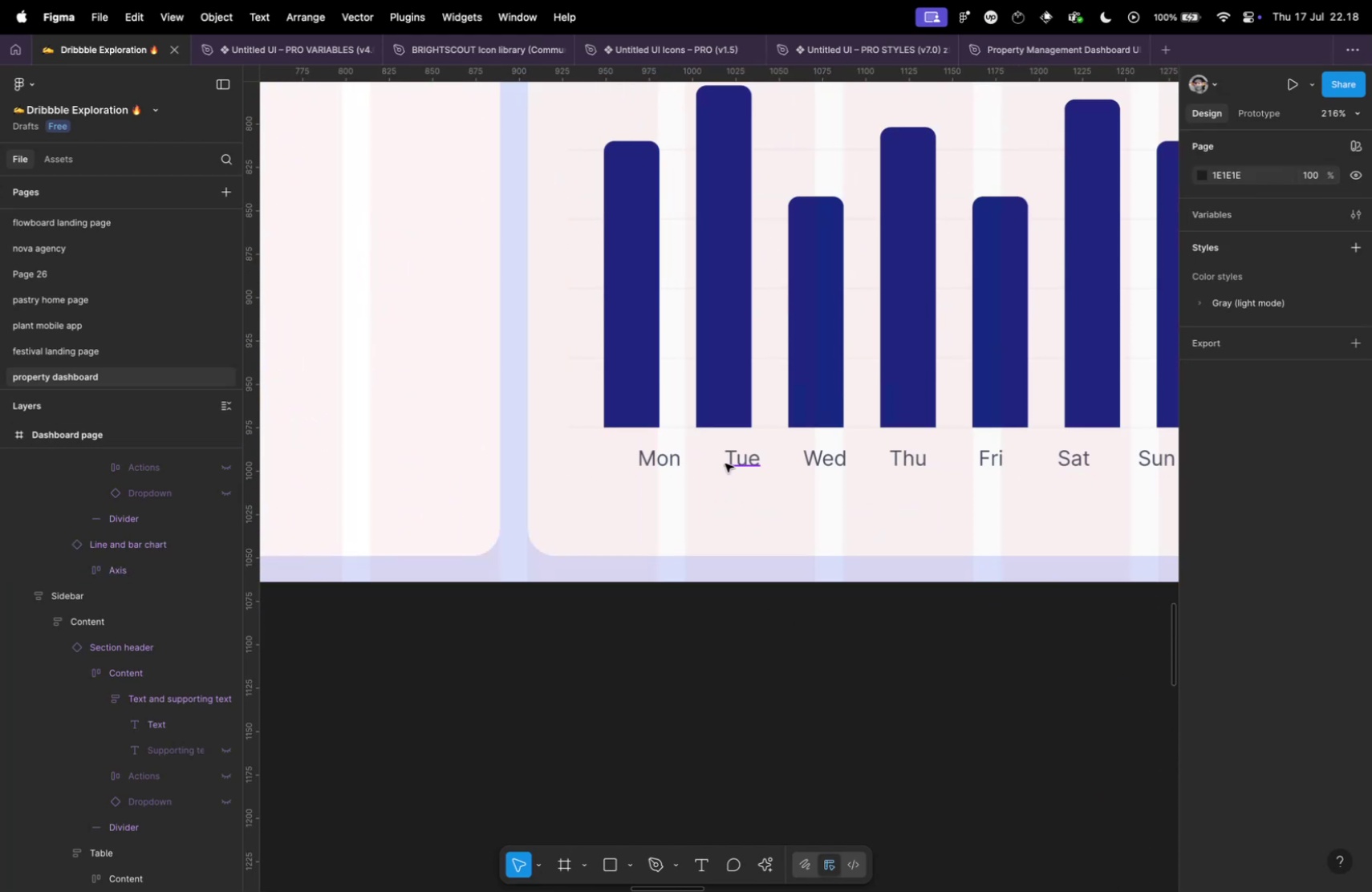 
scroll: coordinate [761, 489], scroll_direction: down, amount: 5.0
 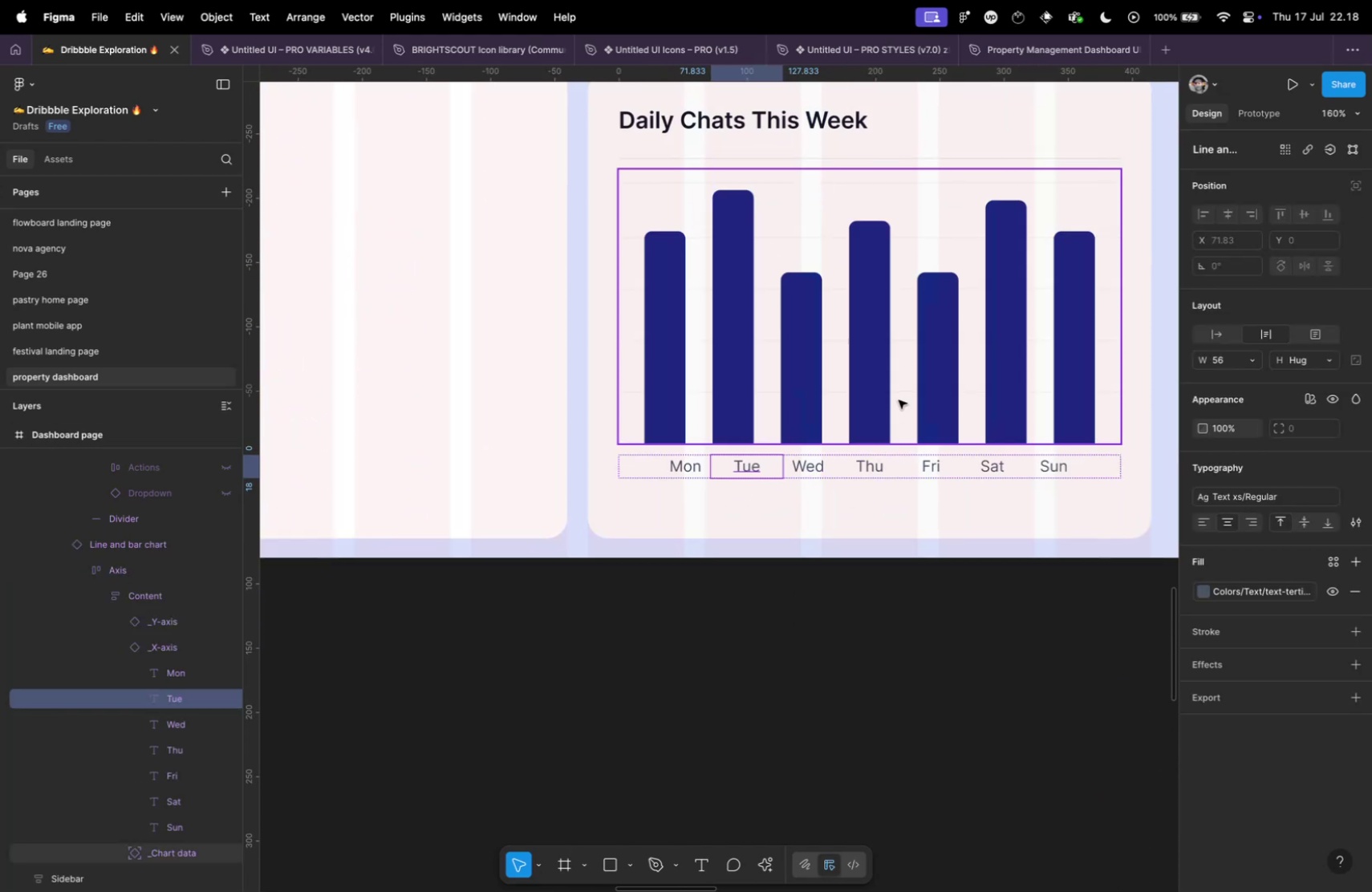 
key(Meta+CommandLeft)
 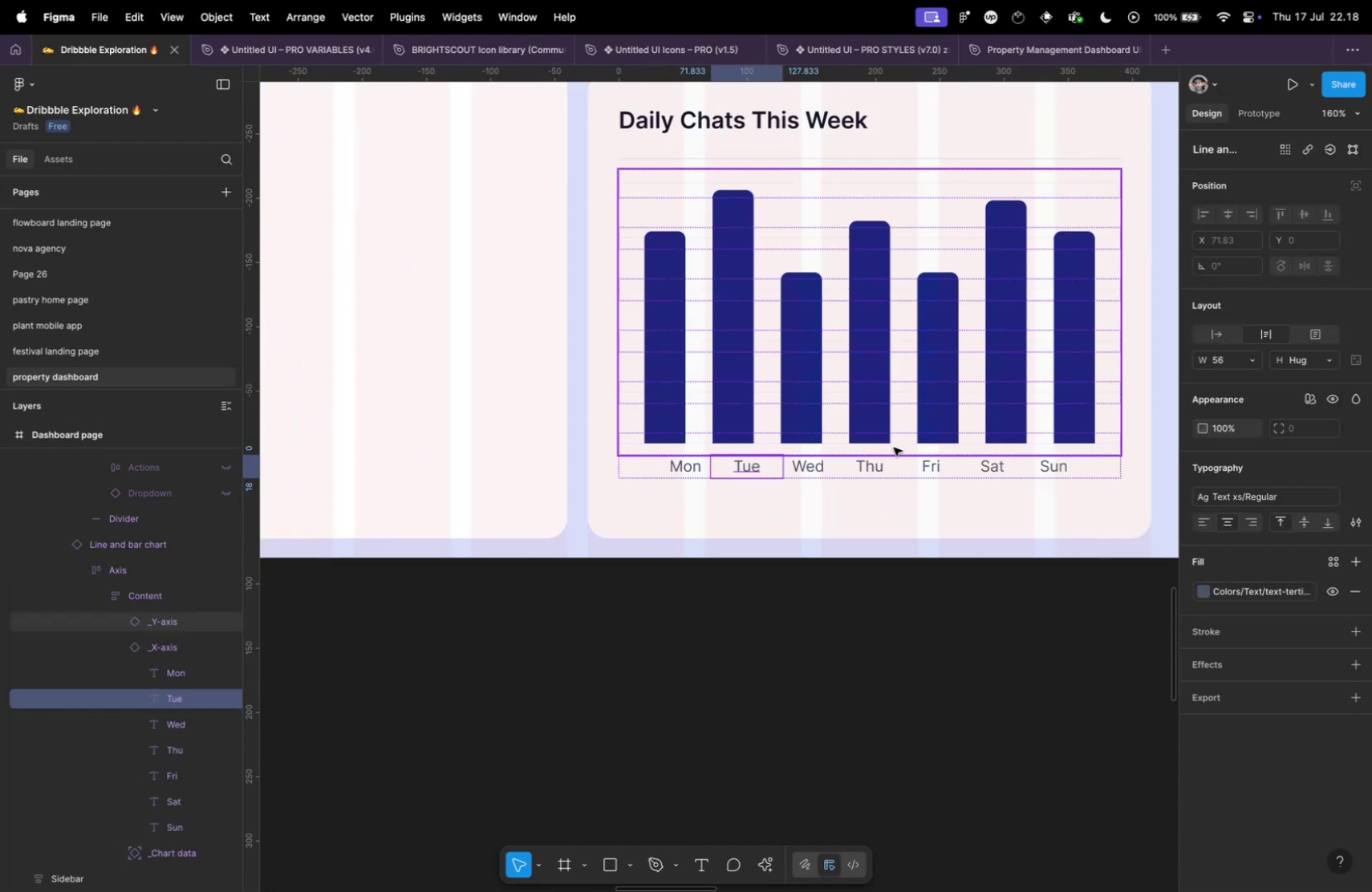 
scroll: coordinate [893, 448], scroll_direction: down, amount: 9.0
 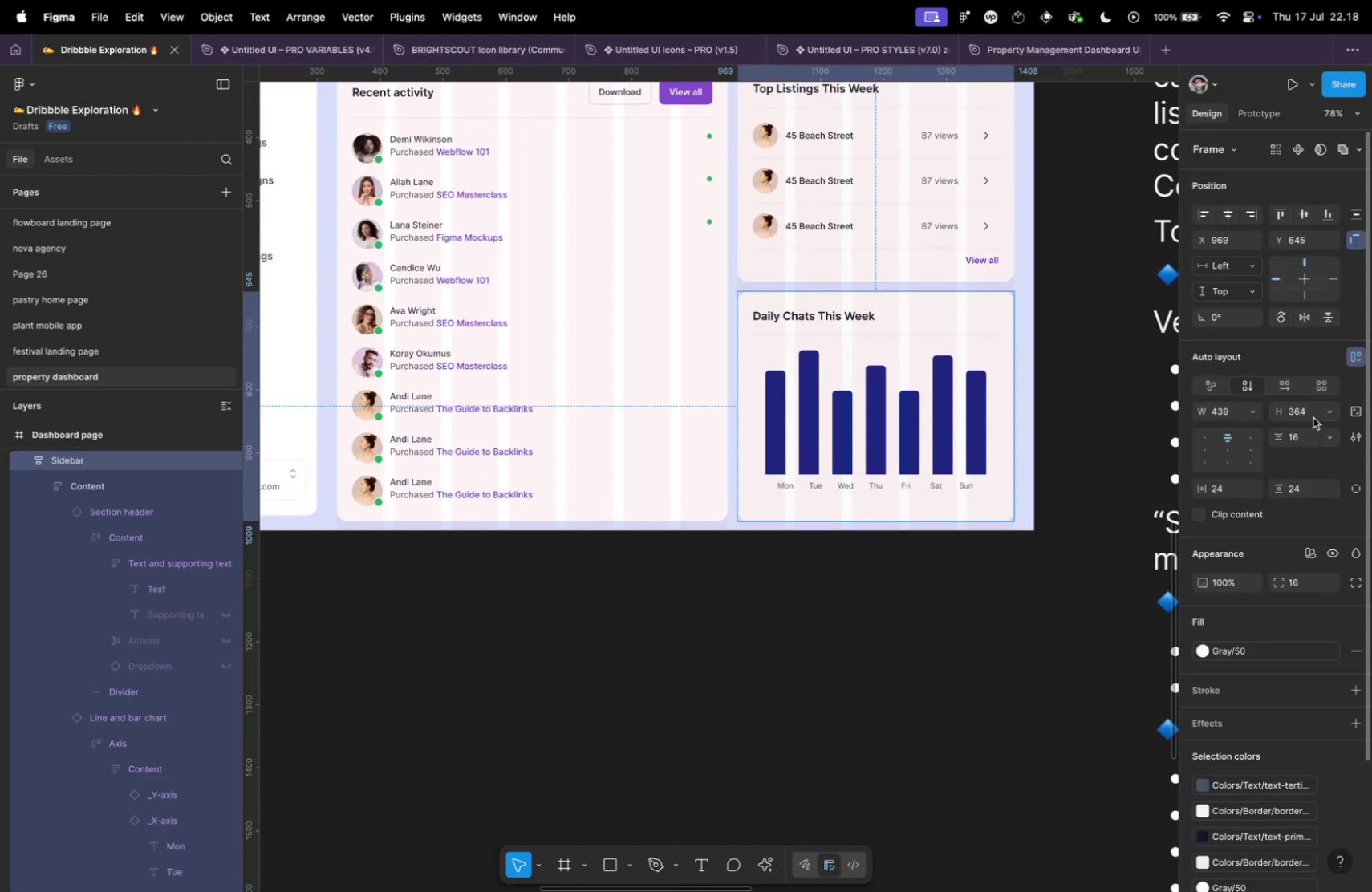 
double_click([1305, 431])
 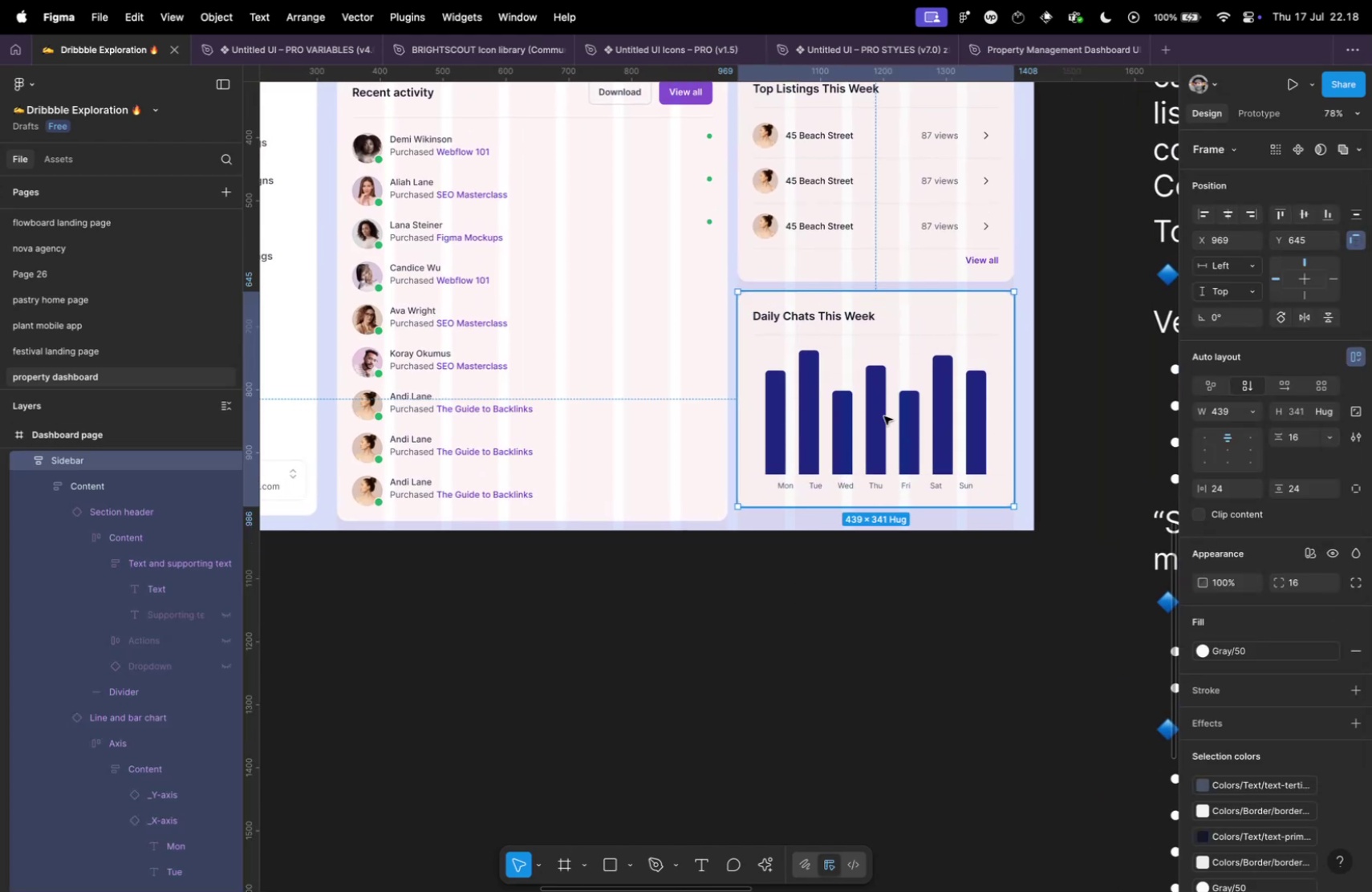 
left_click_drag(start_coordinate=[879, 417], to_coordinate=[883, 431])
 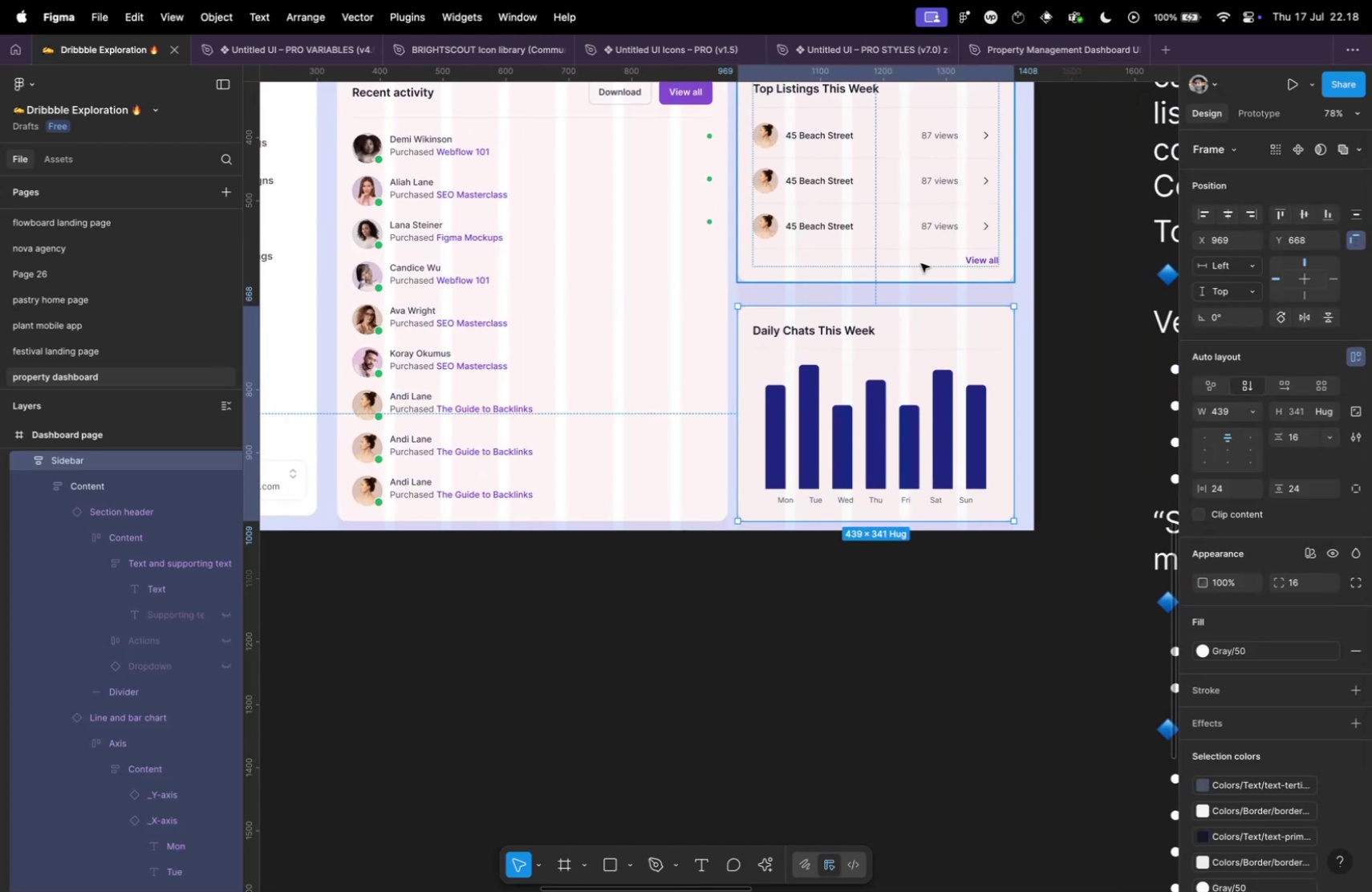 
hold_key(key=ShiftLeft, duration=1.64)
 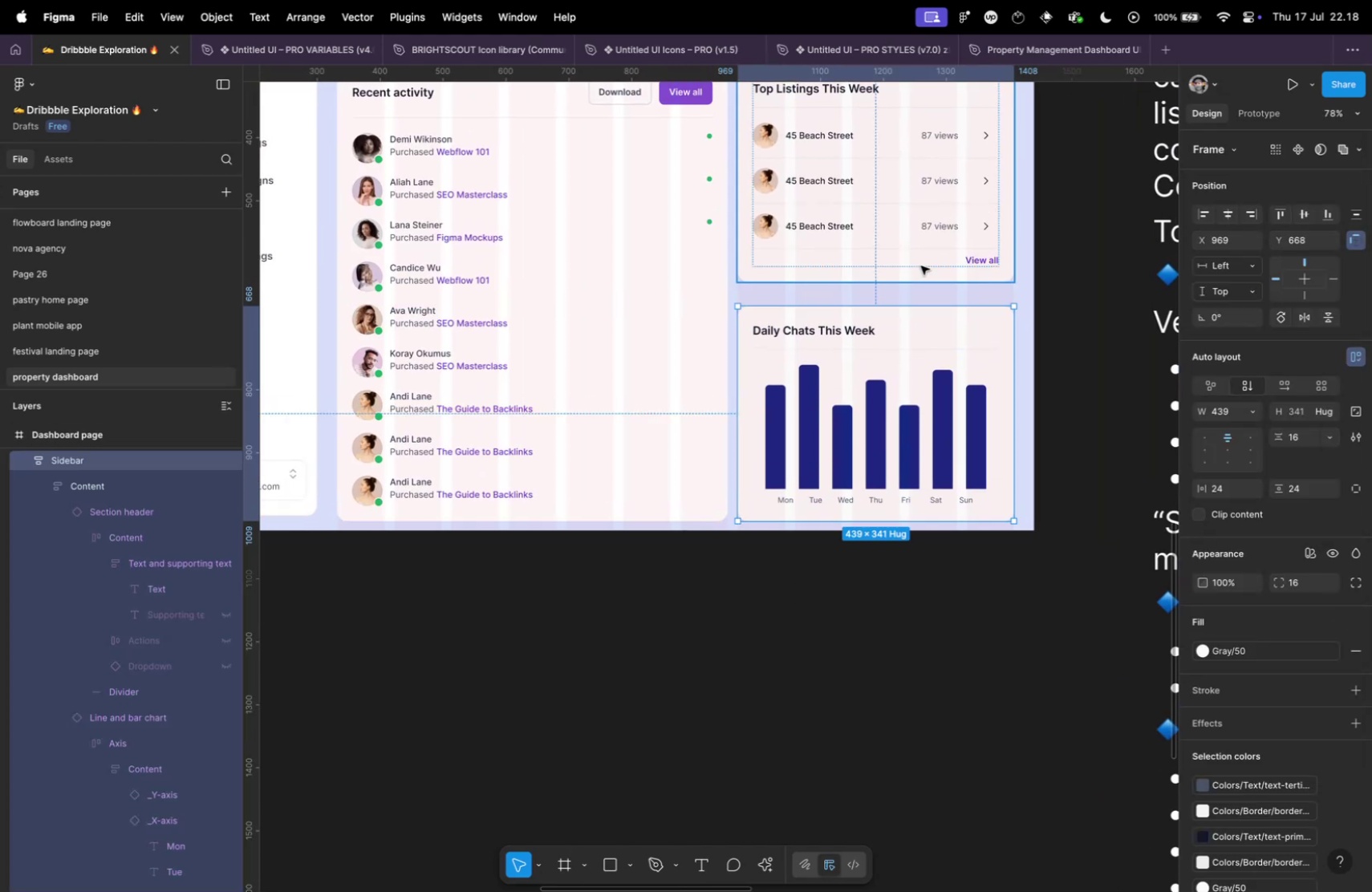 
left_click([921, 263])
 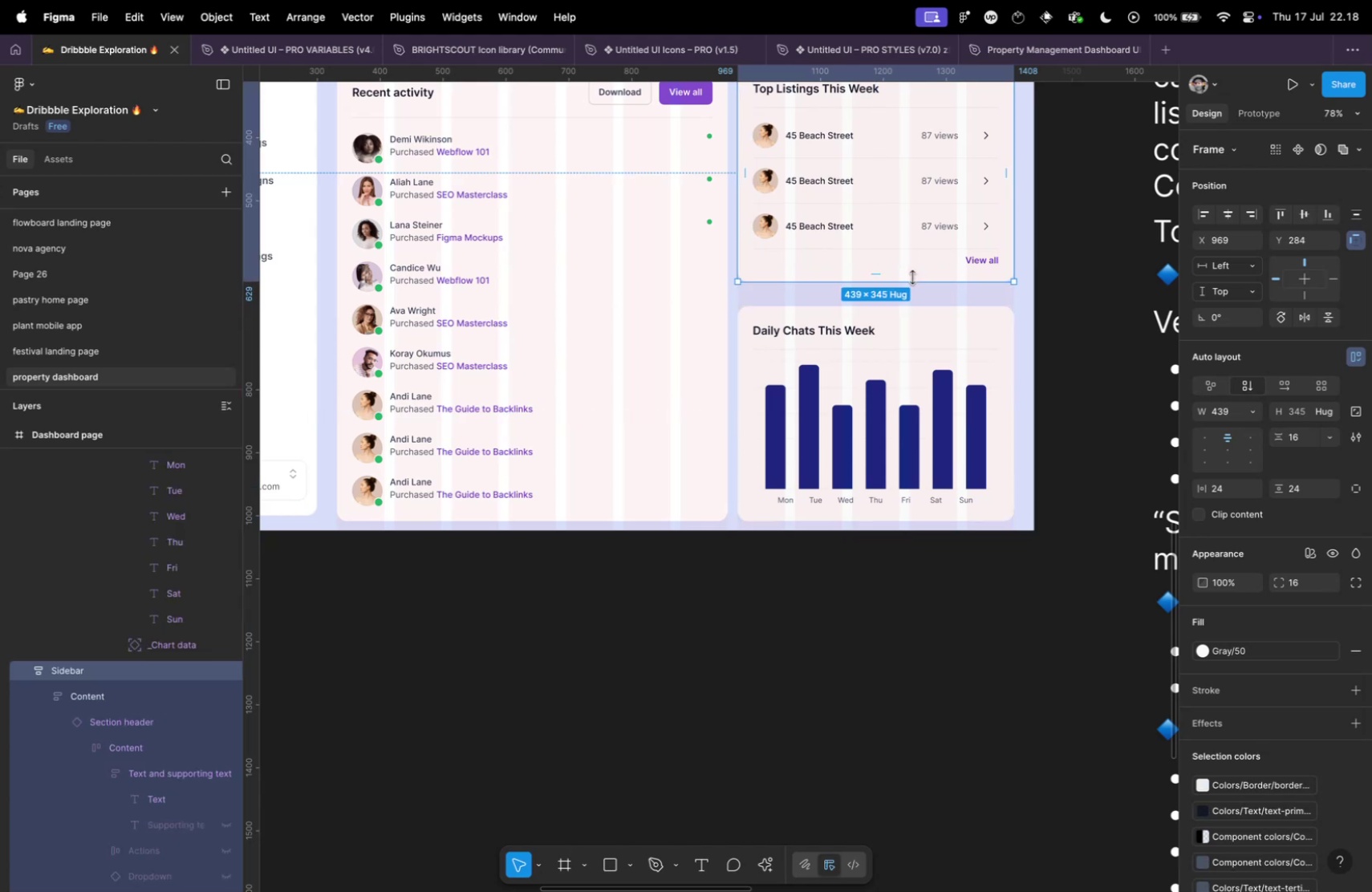 
left_click_drag(start_coordinate=[908, 282], to_coordinate=[907, 296])
 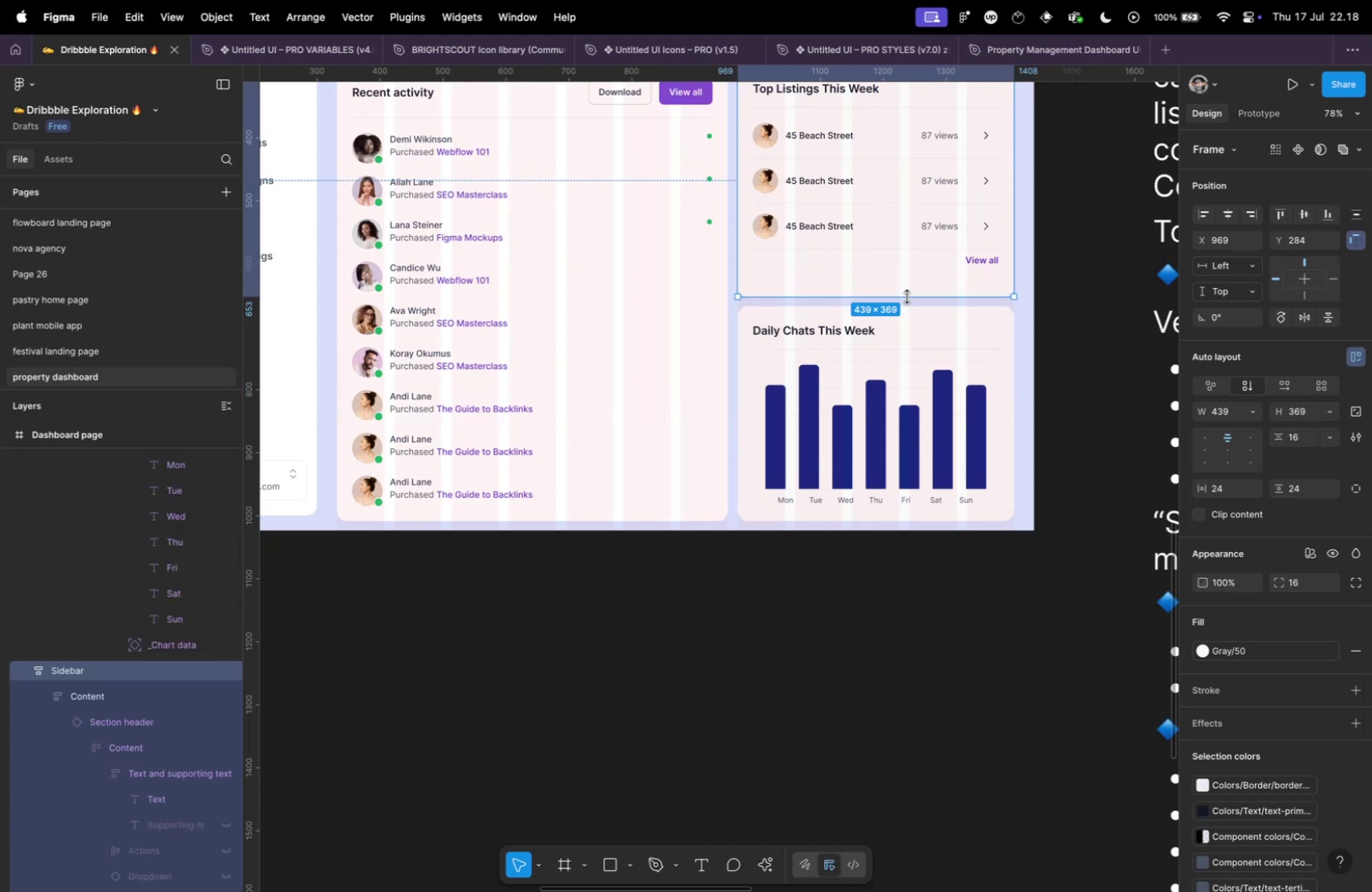 
hold_key(key=OptionLeft, duration=0.77)
 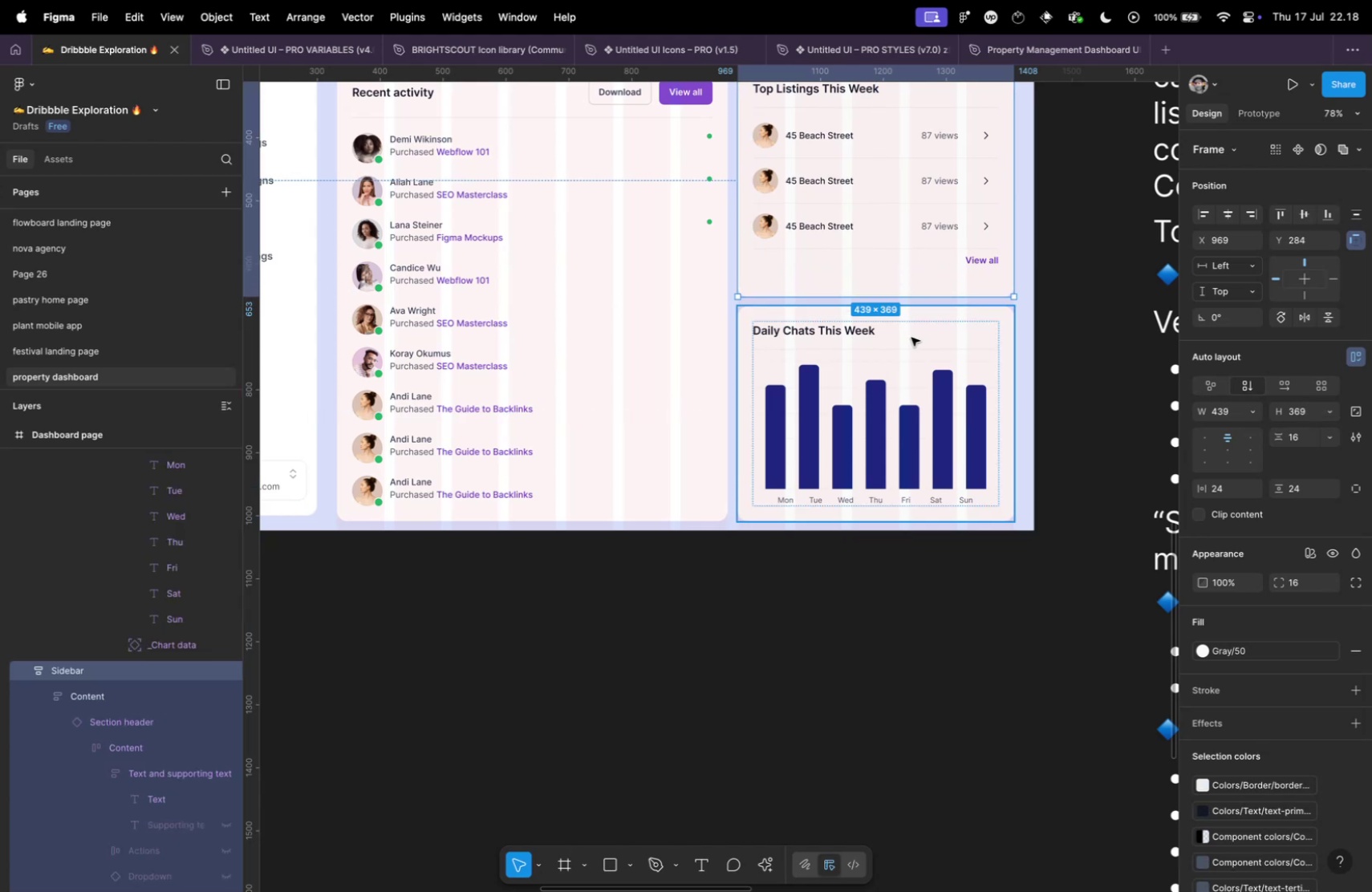 
key(Meta+ArrowUp)
 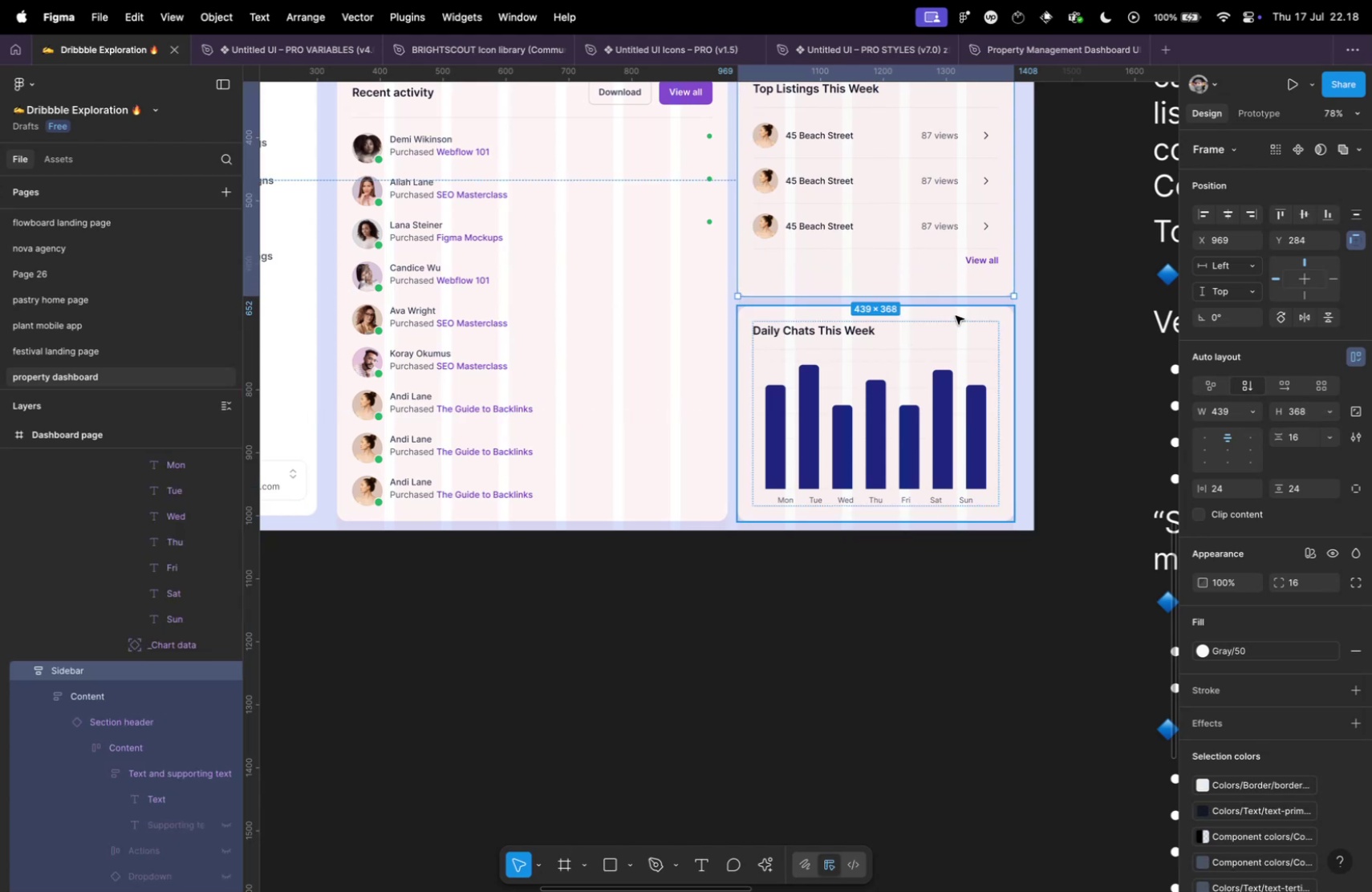 
scroll: coordinate [938, 296], scroll_direction: up, amount: 4.0
 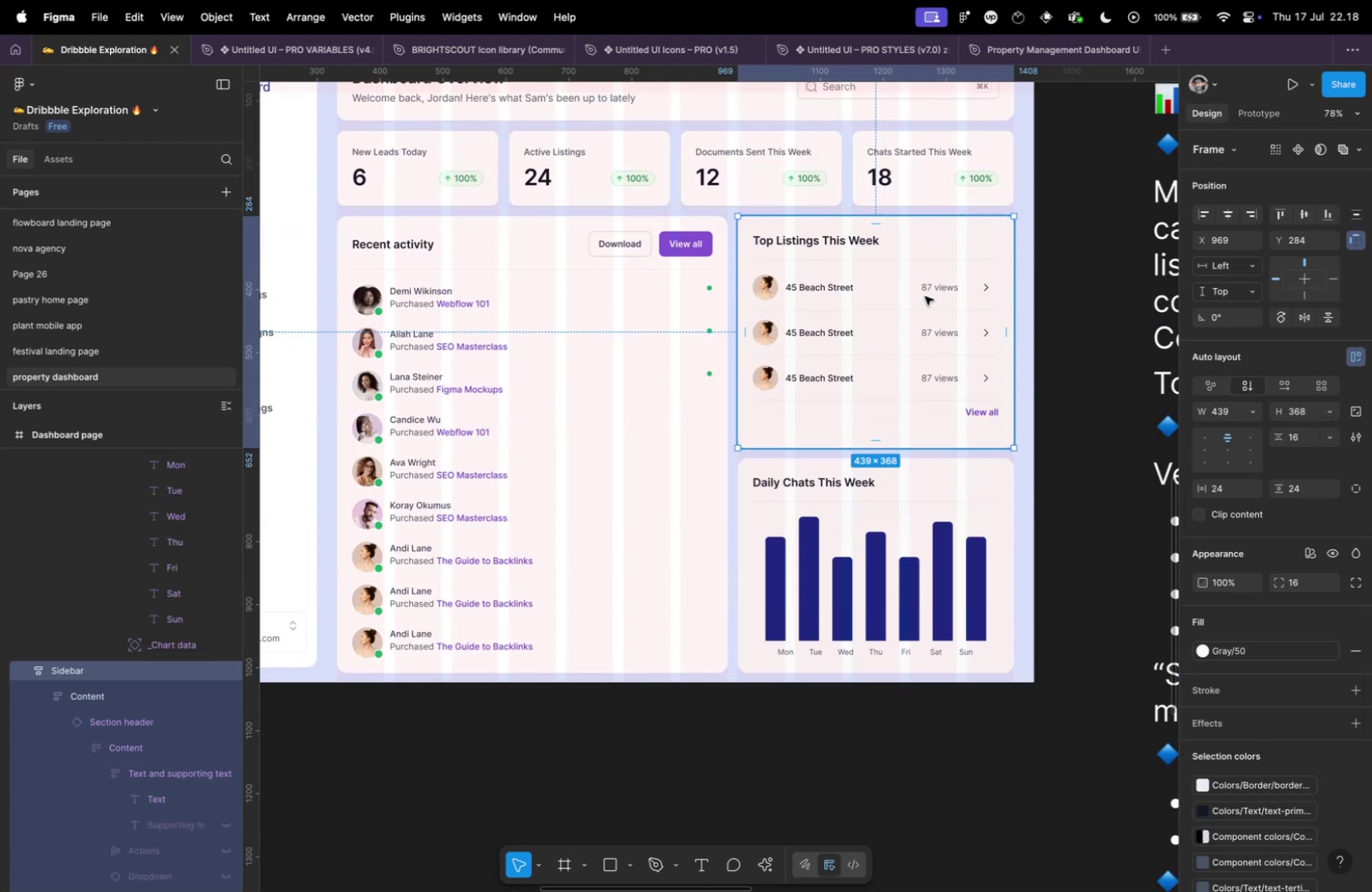 
hold_key(key=CommandLeft, duration=0.87)
left_click([807, 245])
 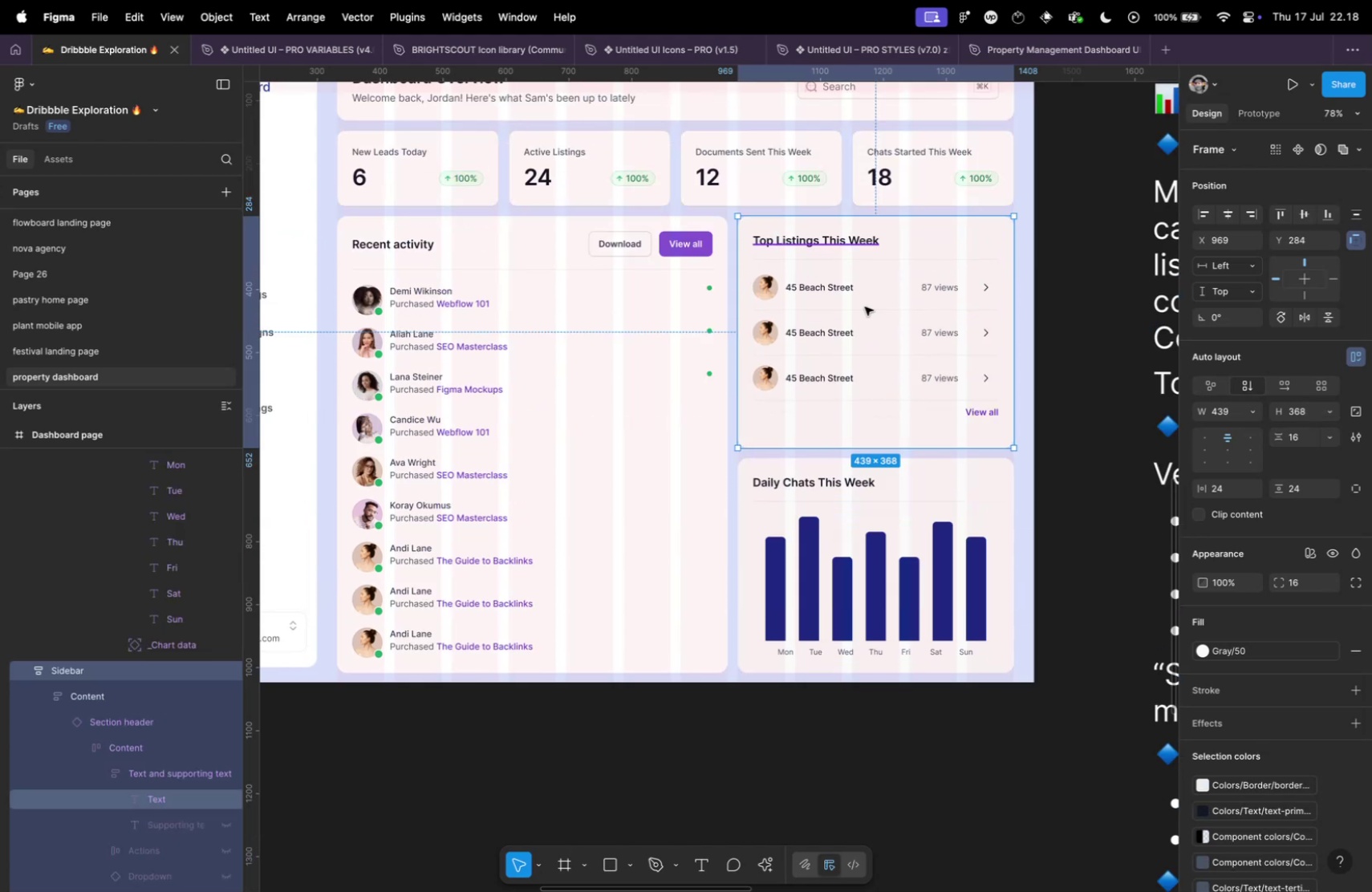 
scroll: coordinate [885, 334], scroll_direction: up, amount: 5.0
 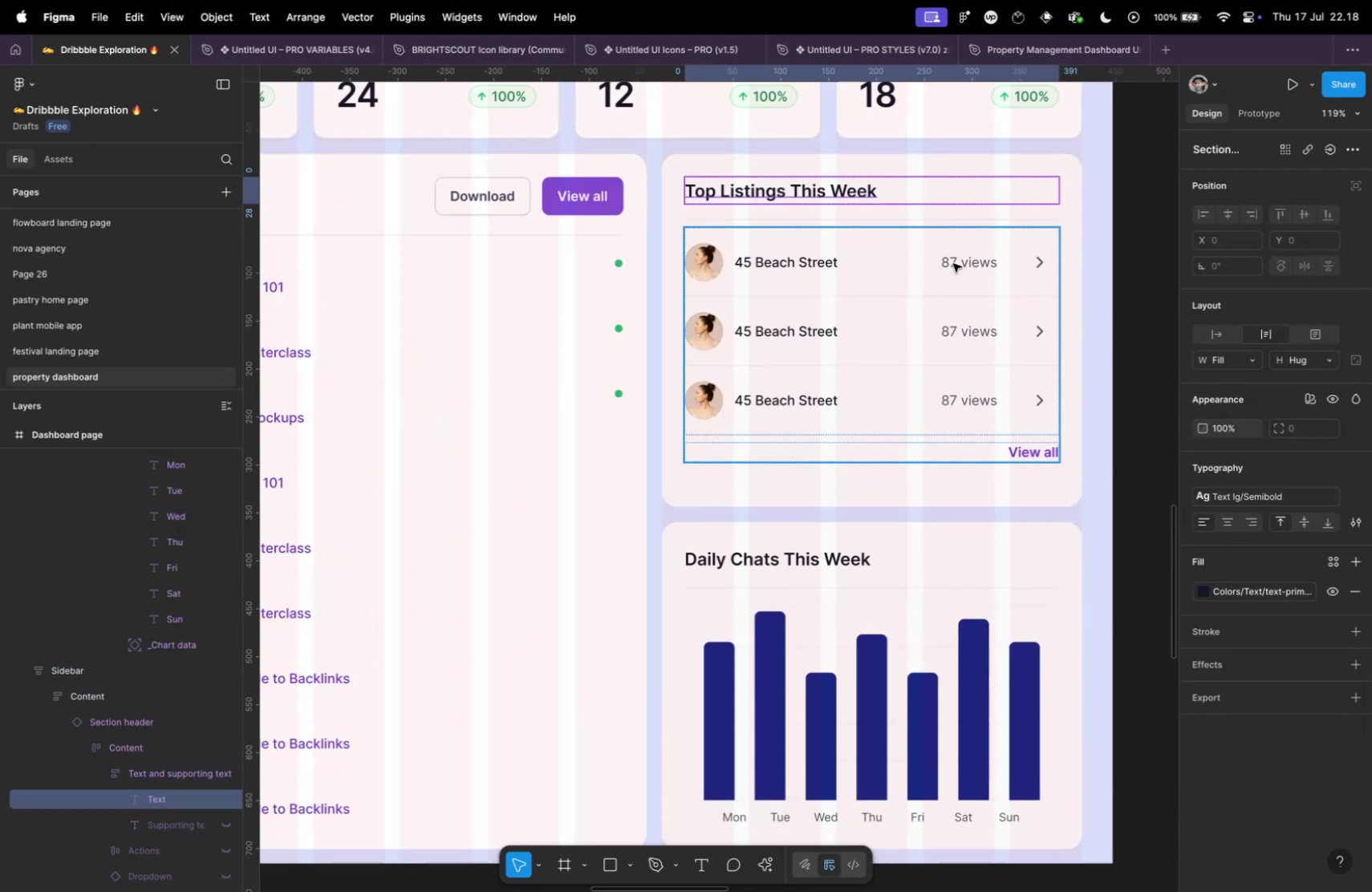 
double_click([953, 263])
 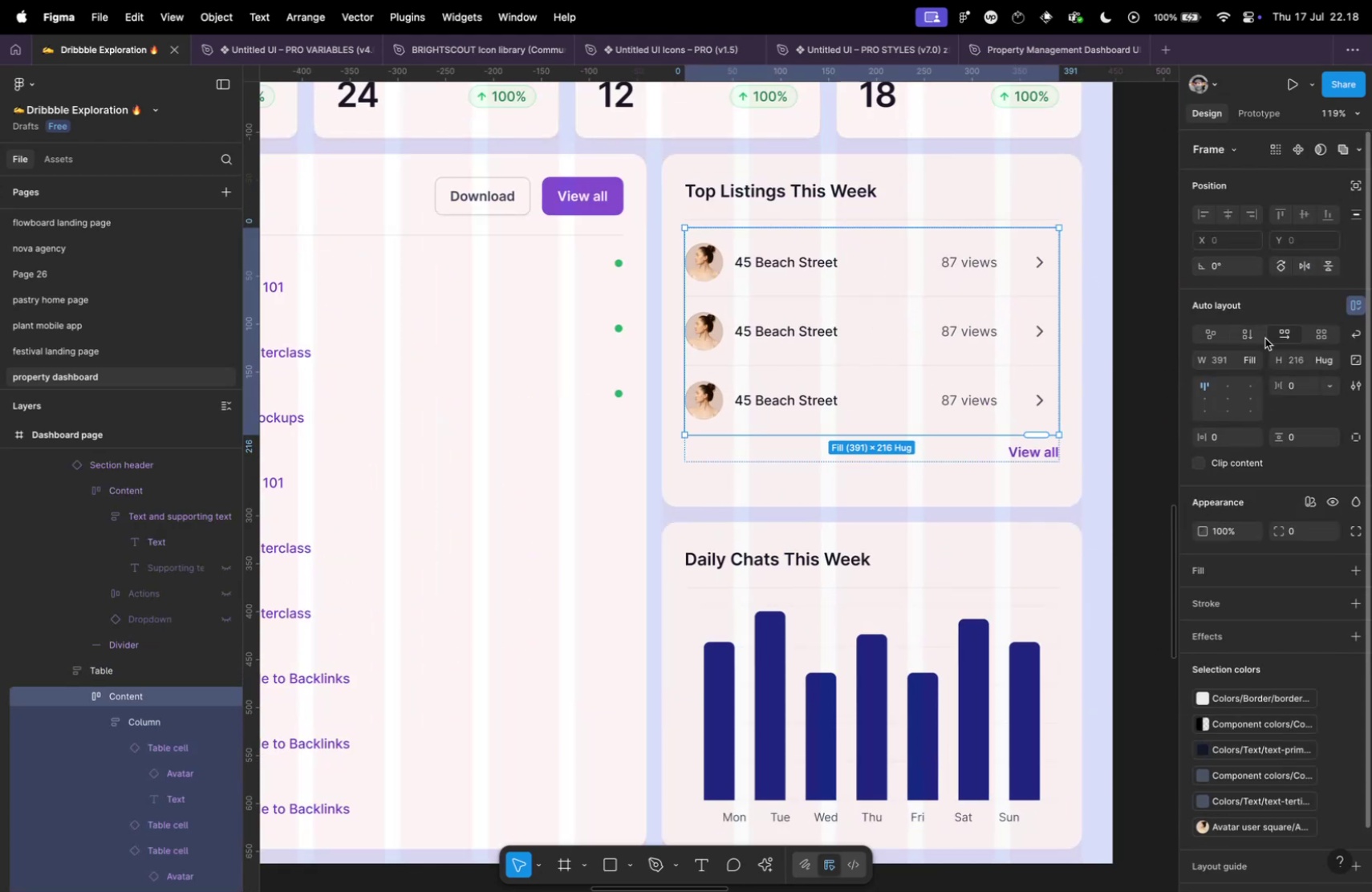 
hold_key(key=ShiftLeft, duration=0.75)
 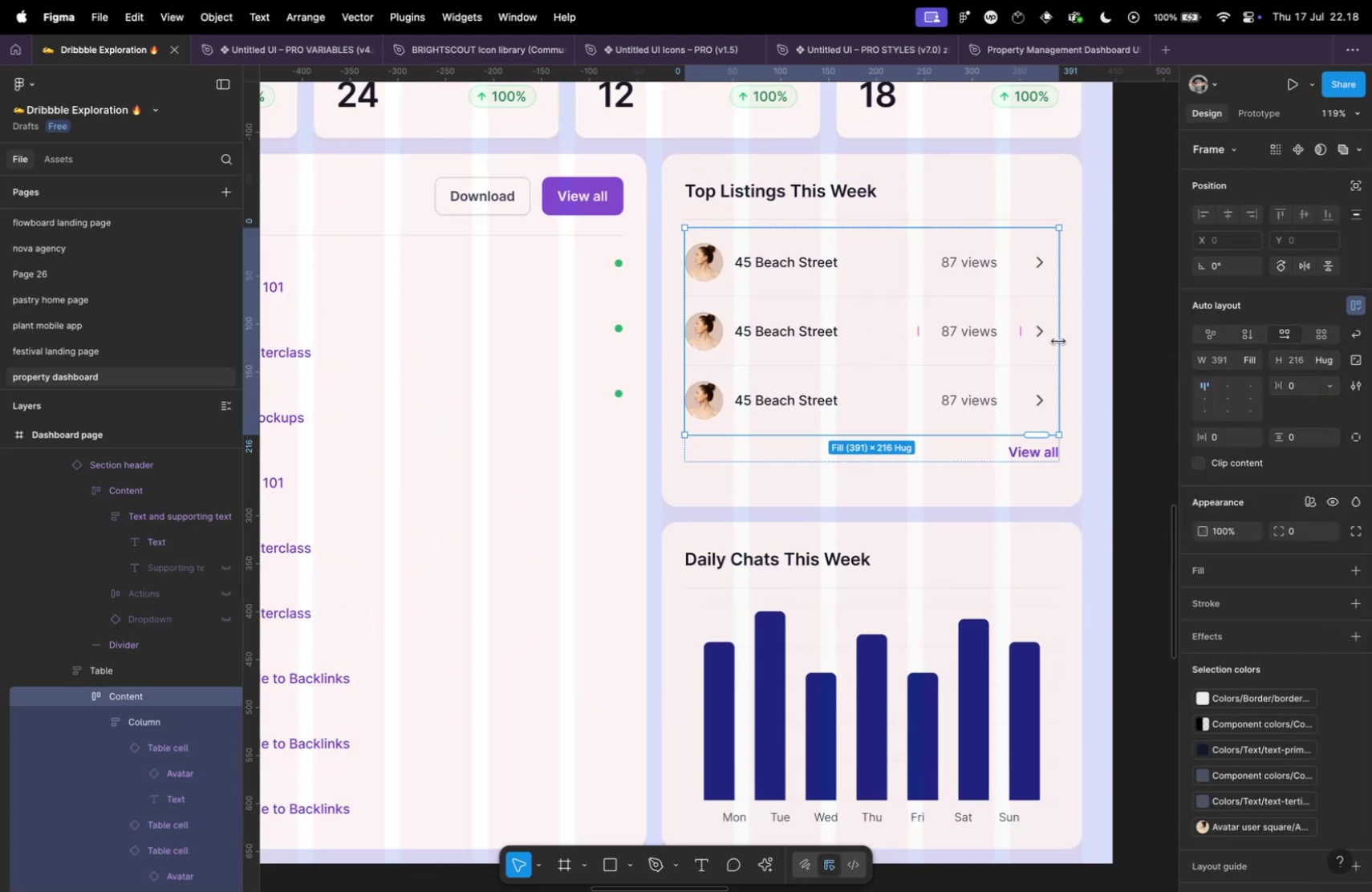 
key(Enter)
 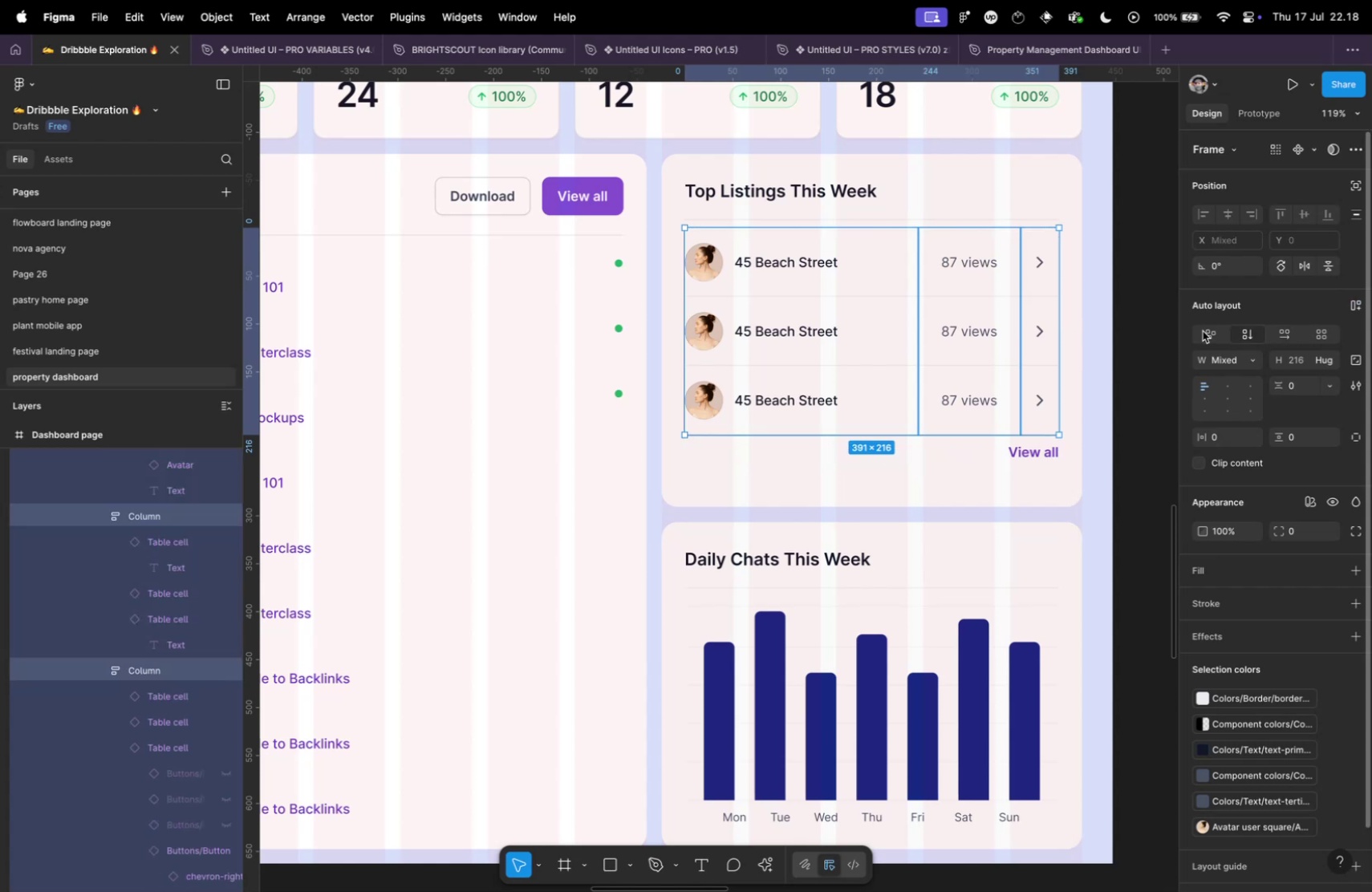 
hold_key(key=ShiftLeft, duration=1.39)
 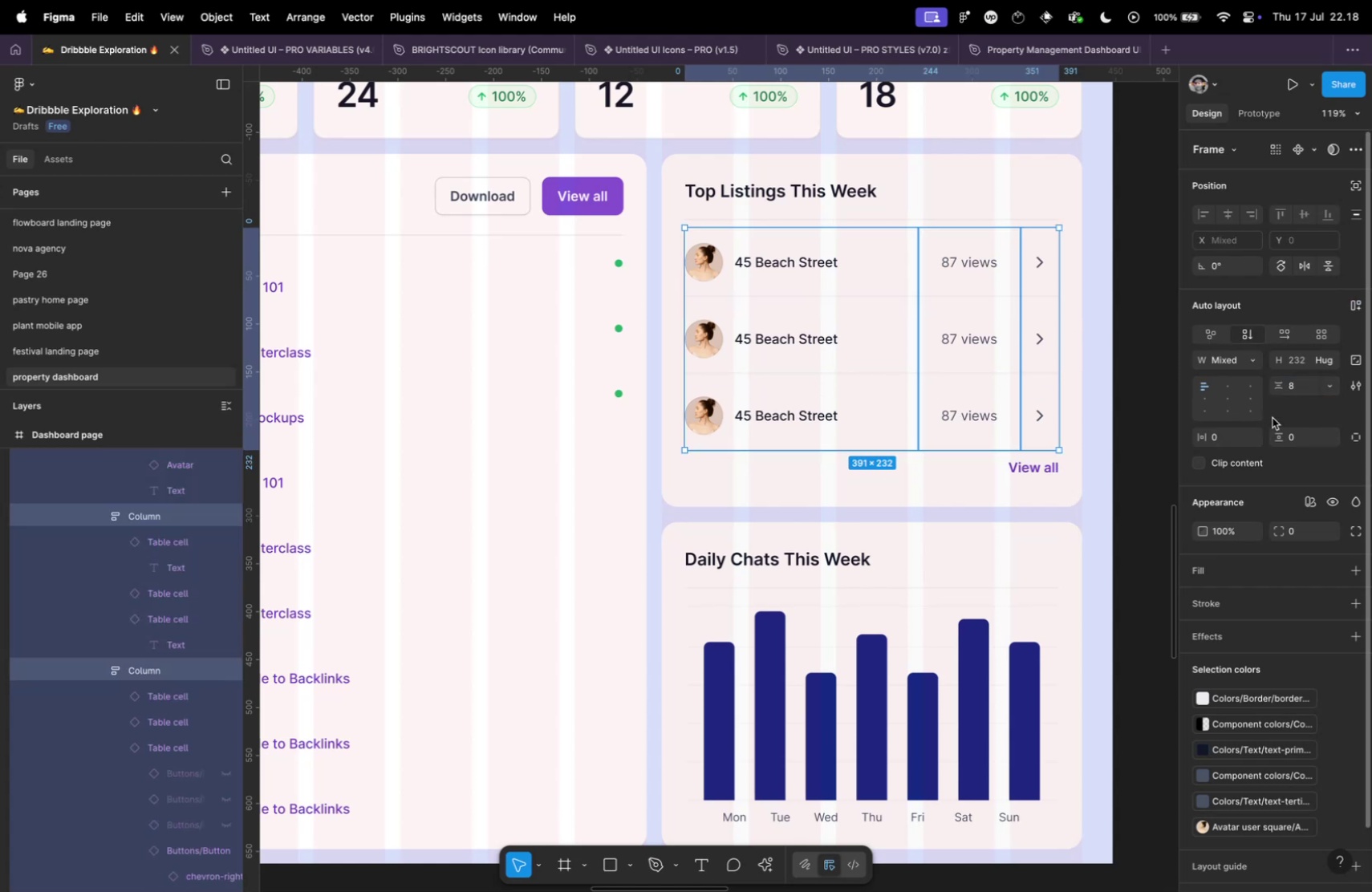 
double_click([787, 388])
 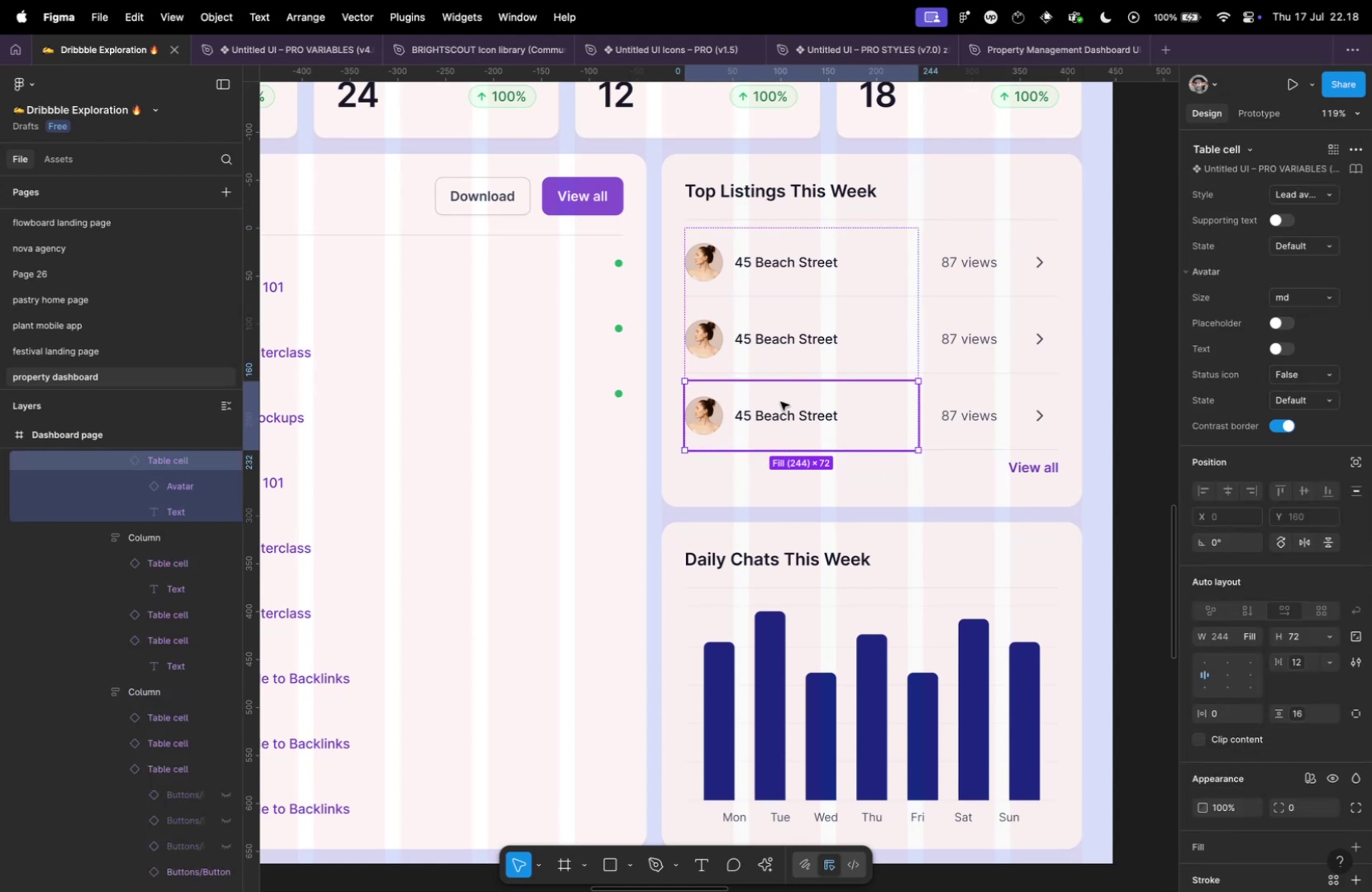 
hold_key(key=OptionLeft, duration=0.61)
 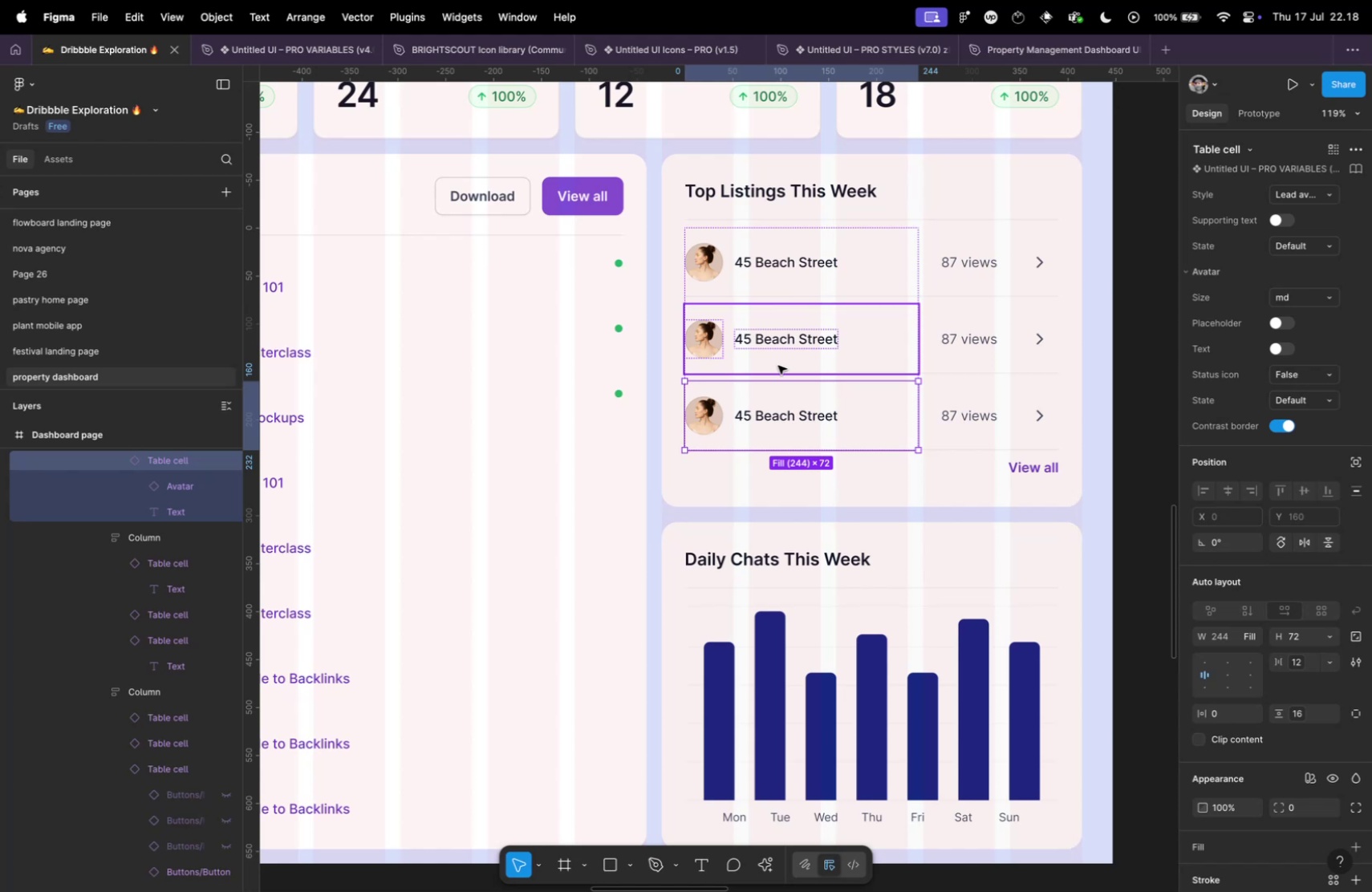 
hold_key(key=CommandLeft, duration=1.28)
scroll: coordinate [769, 359], scroll_direction: up, amount: 10.0
 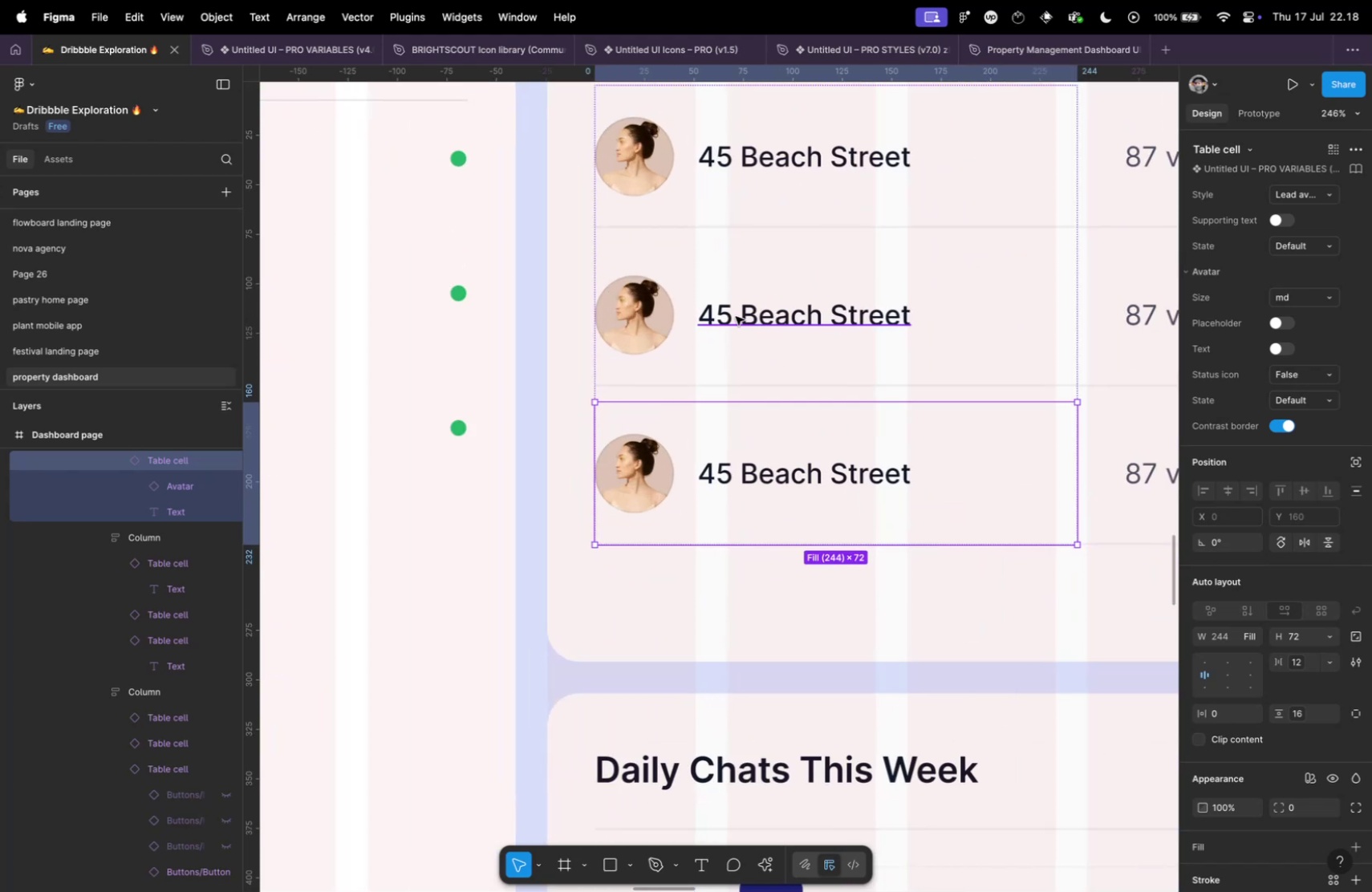 
left_click([739, 314])
 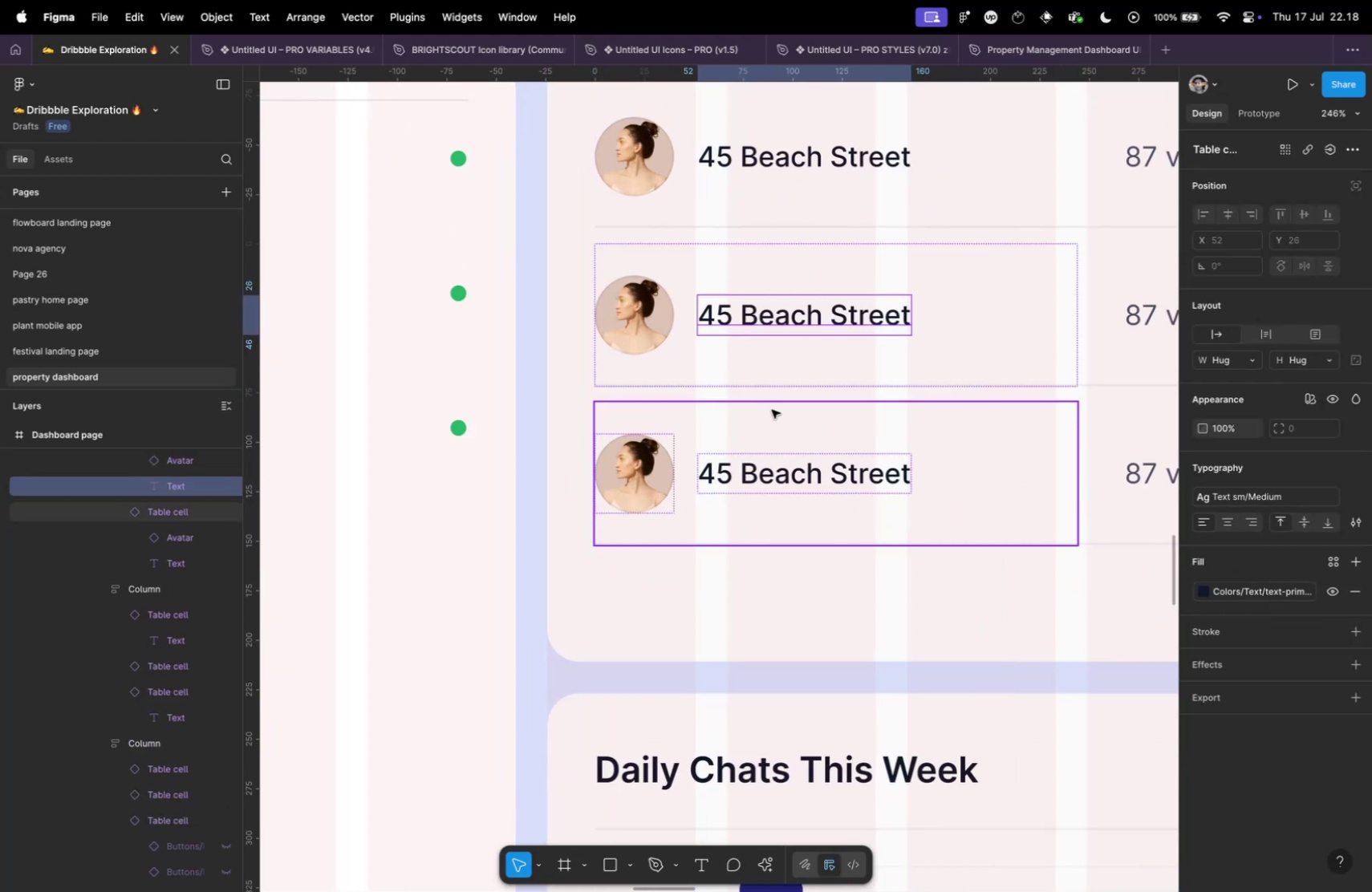 
key(Meta+CommandLeft)
 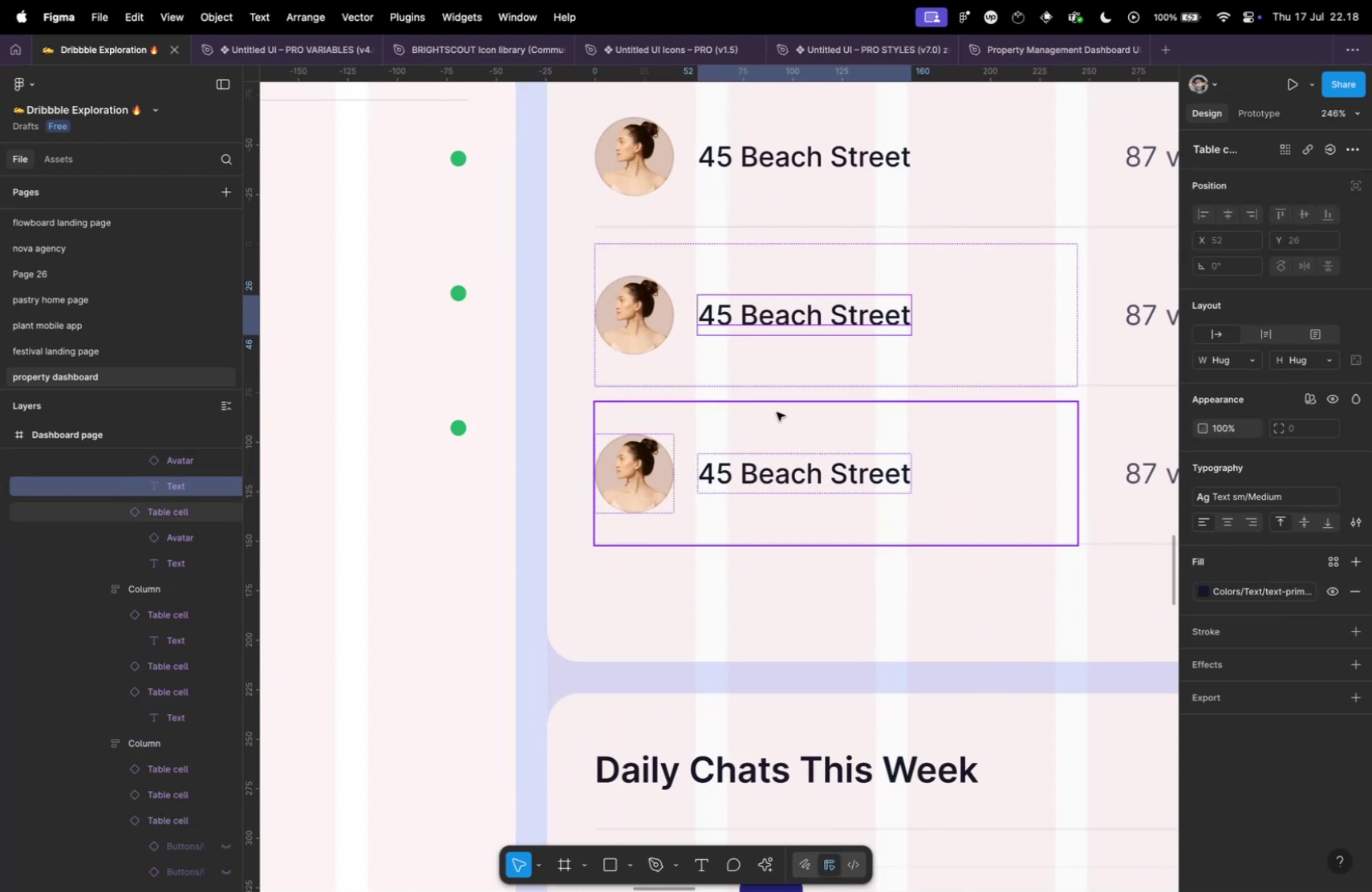 
scroll: coordinate [796, 430], scroll_direction: down, amount: 16.0
 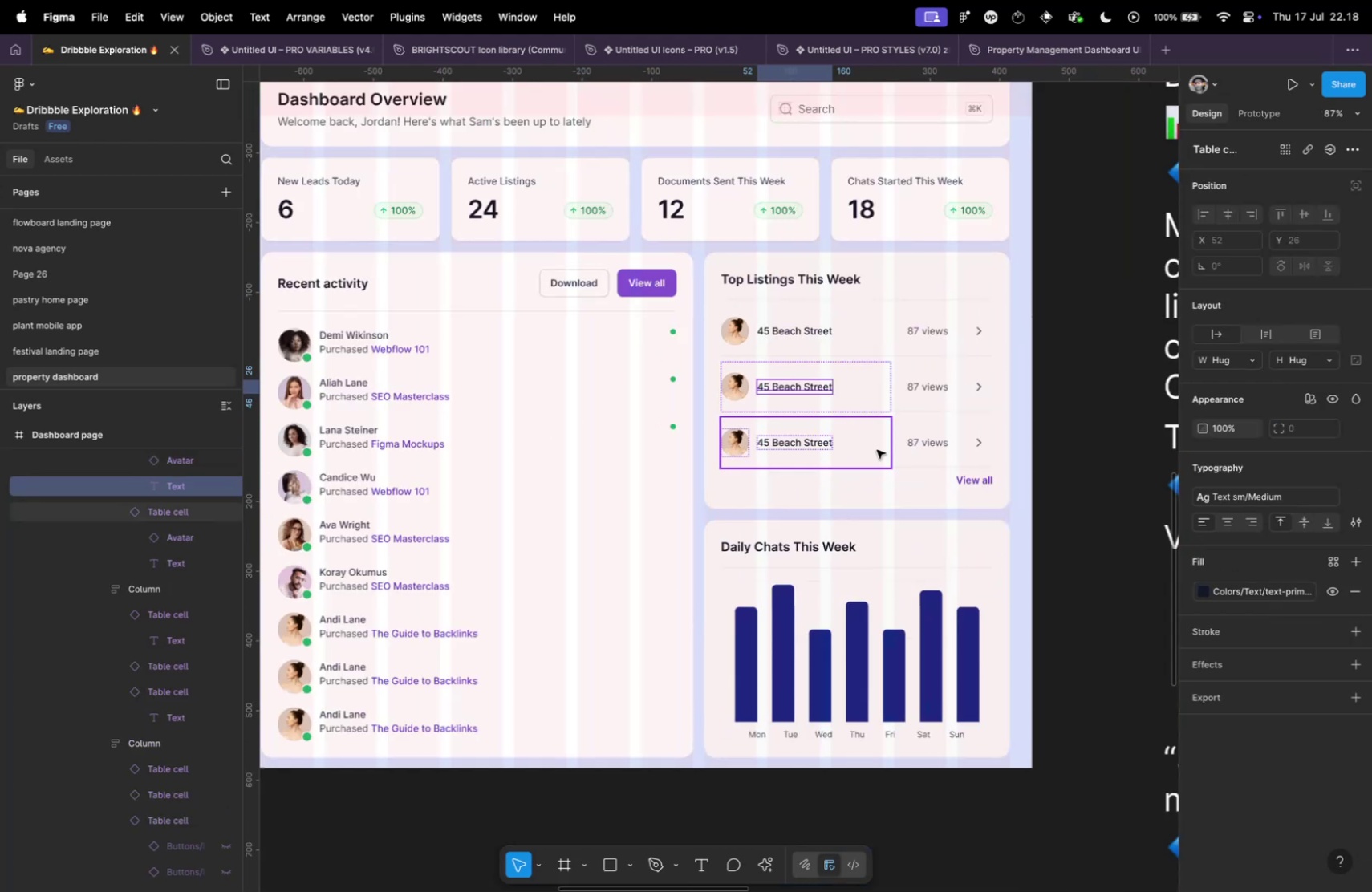 
key(Meta+Z)
 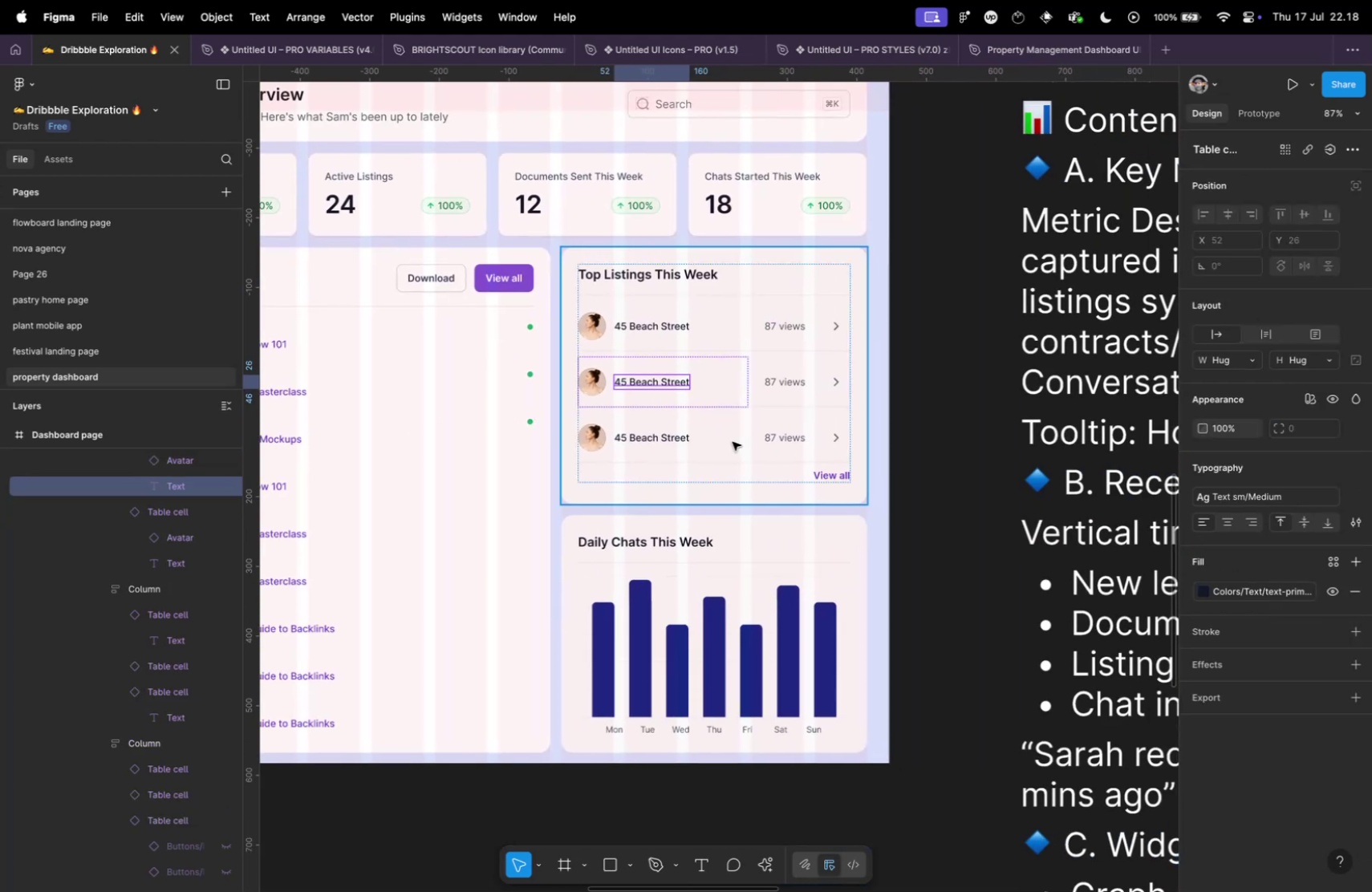 
key(Meta+Z)
 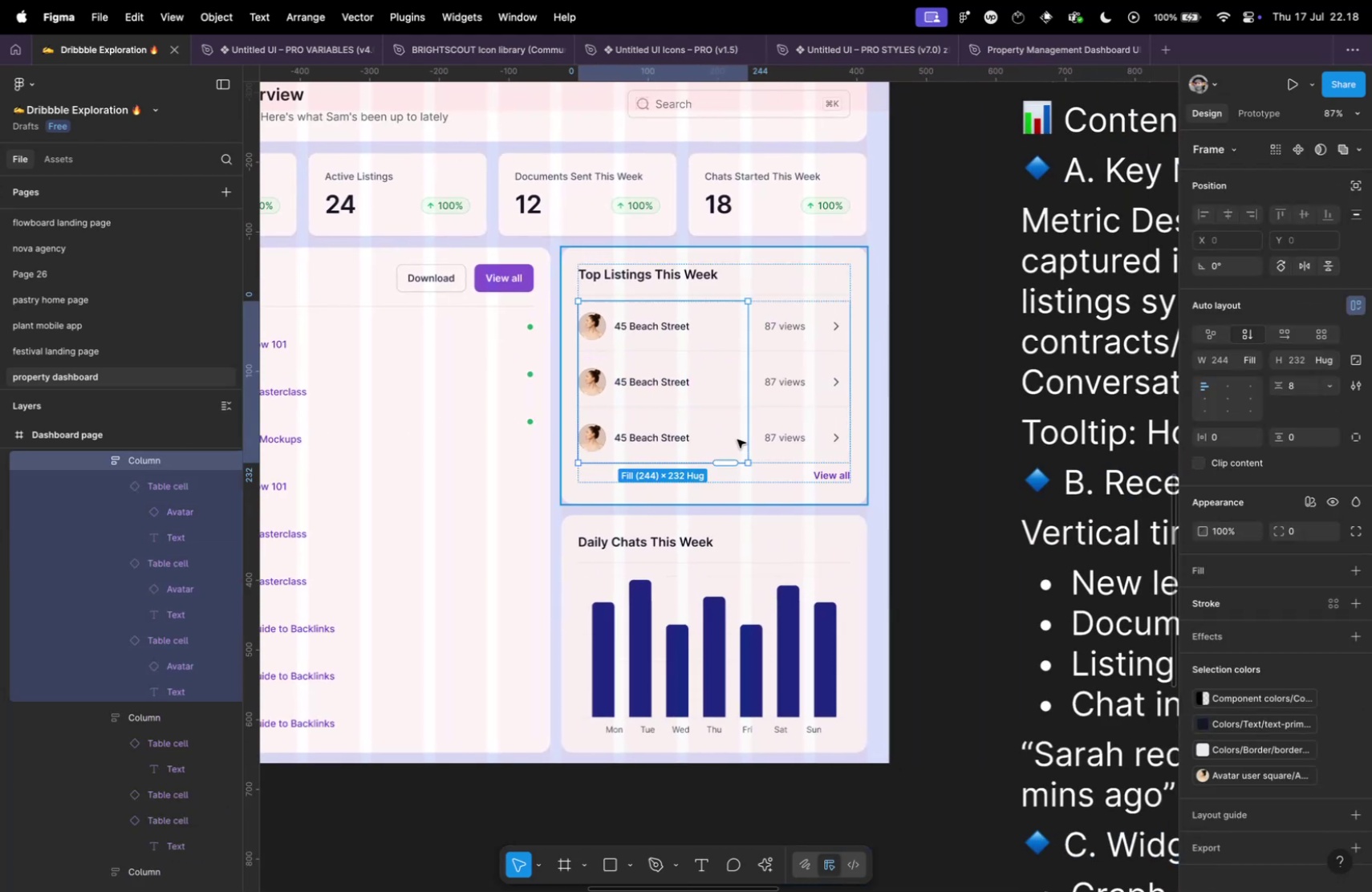 
key(Meta+Z)
 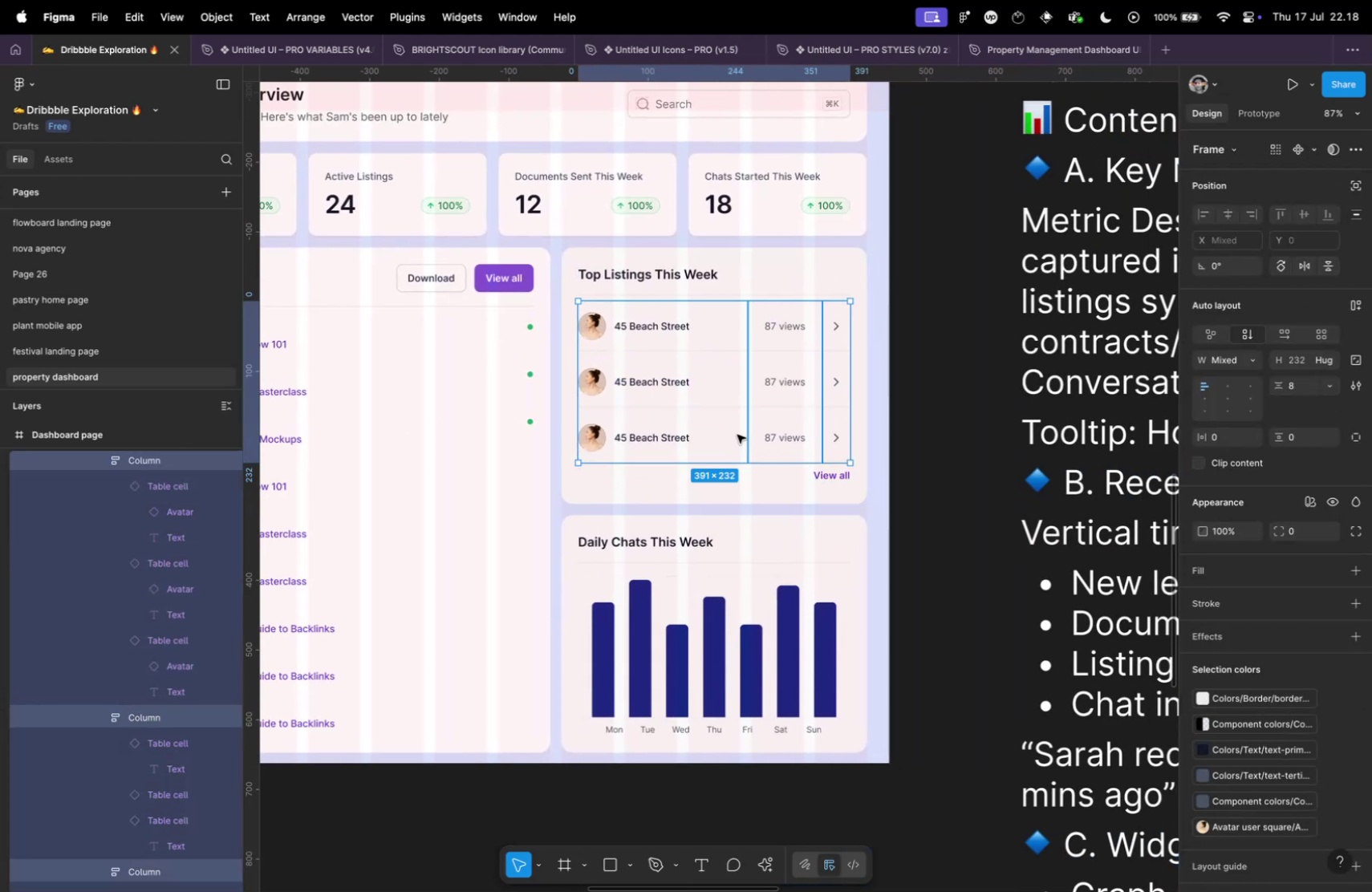 
key(Meta+Z)
 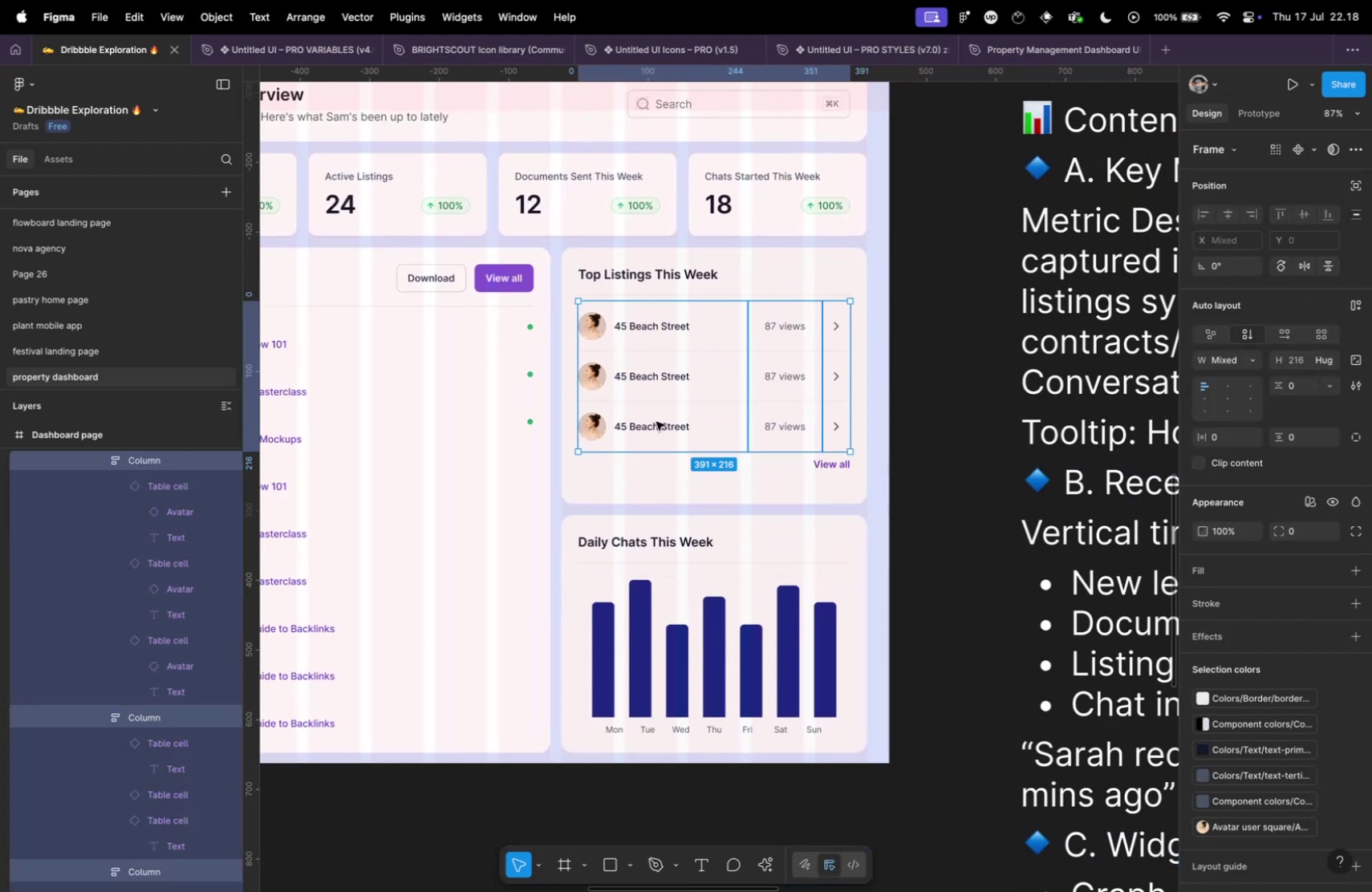 
double_click([651, 421])
 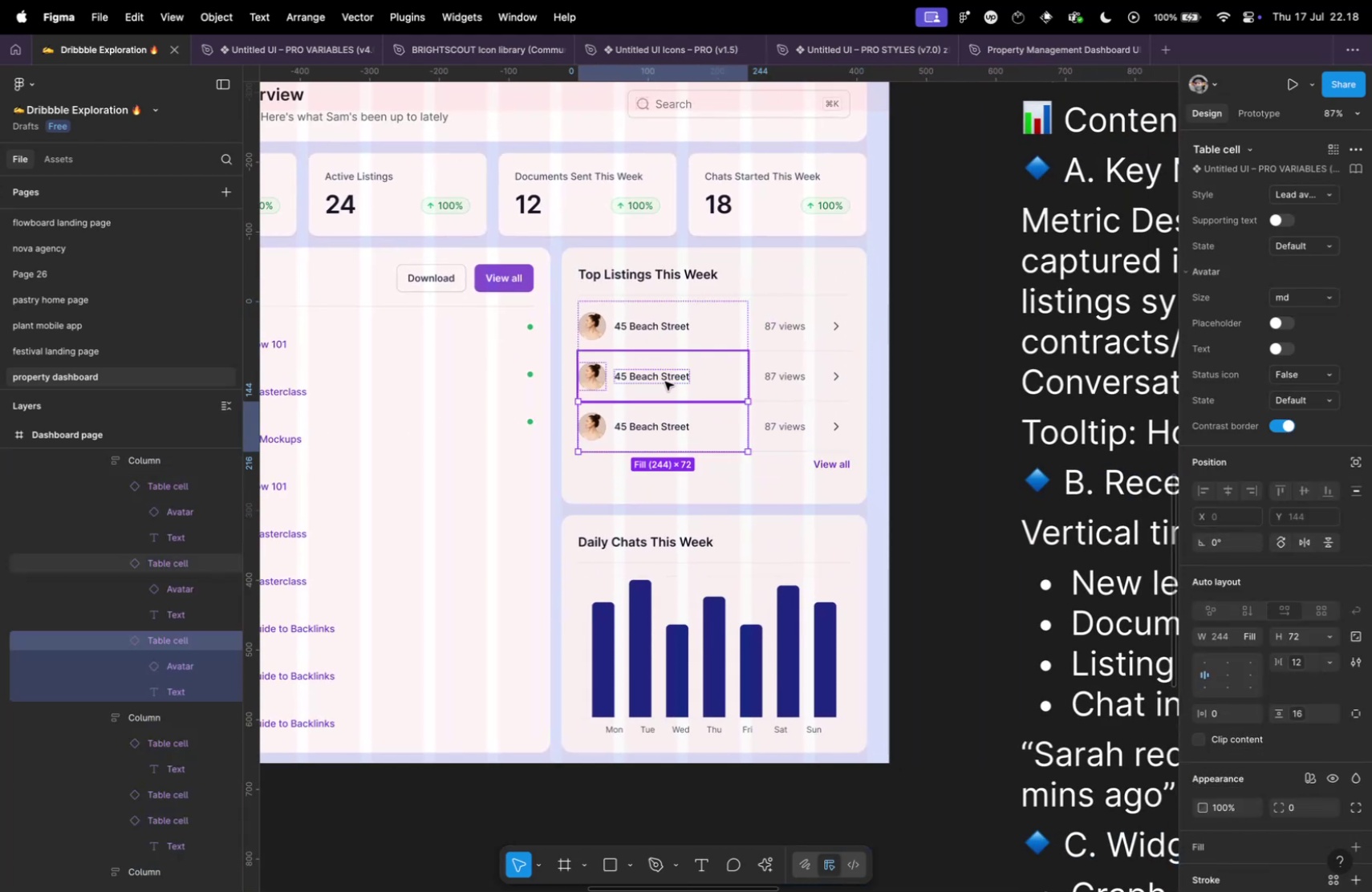 
triple_click([666, 379])
 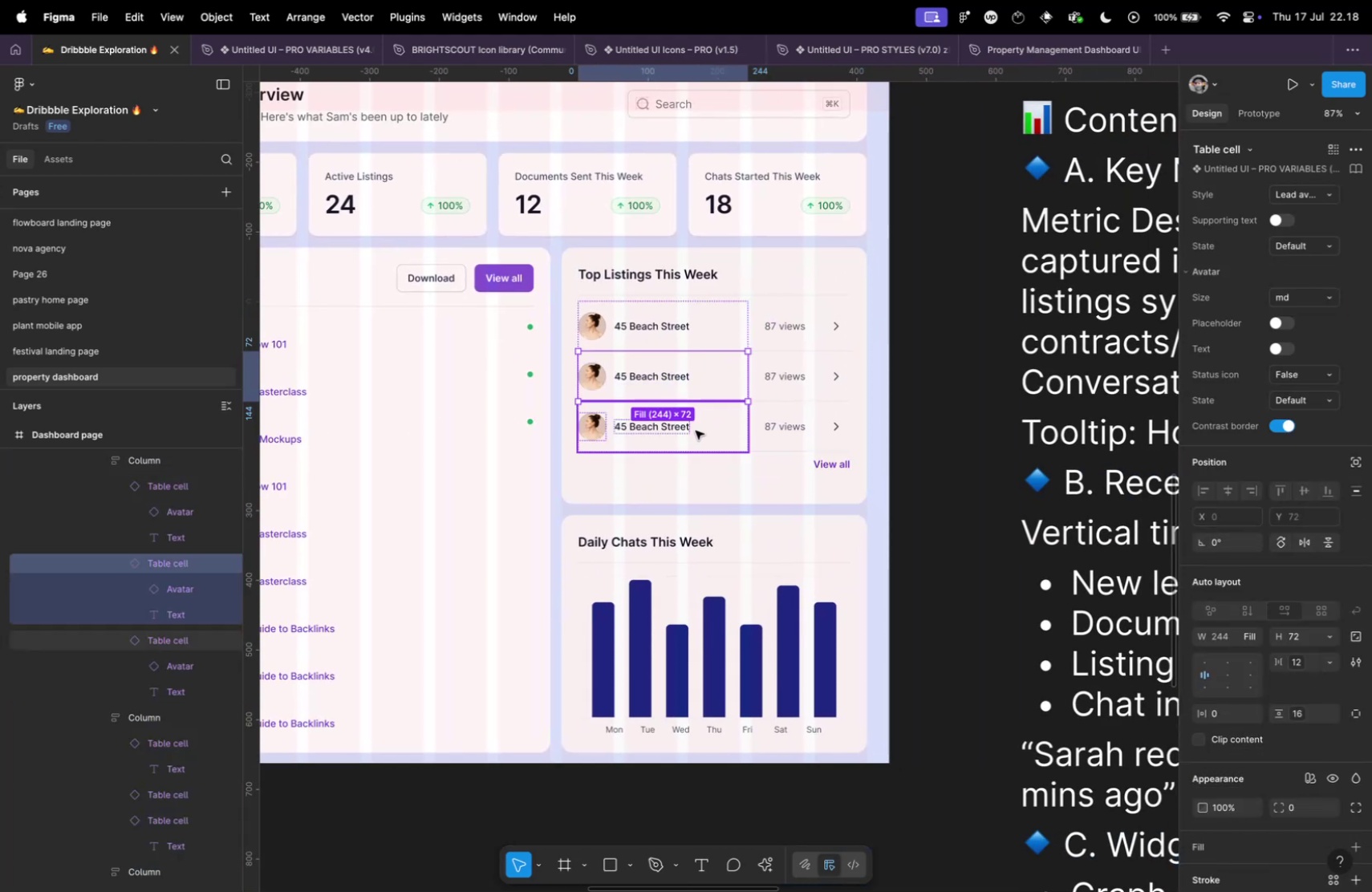 
triple_click([696, 431])
 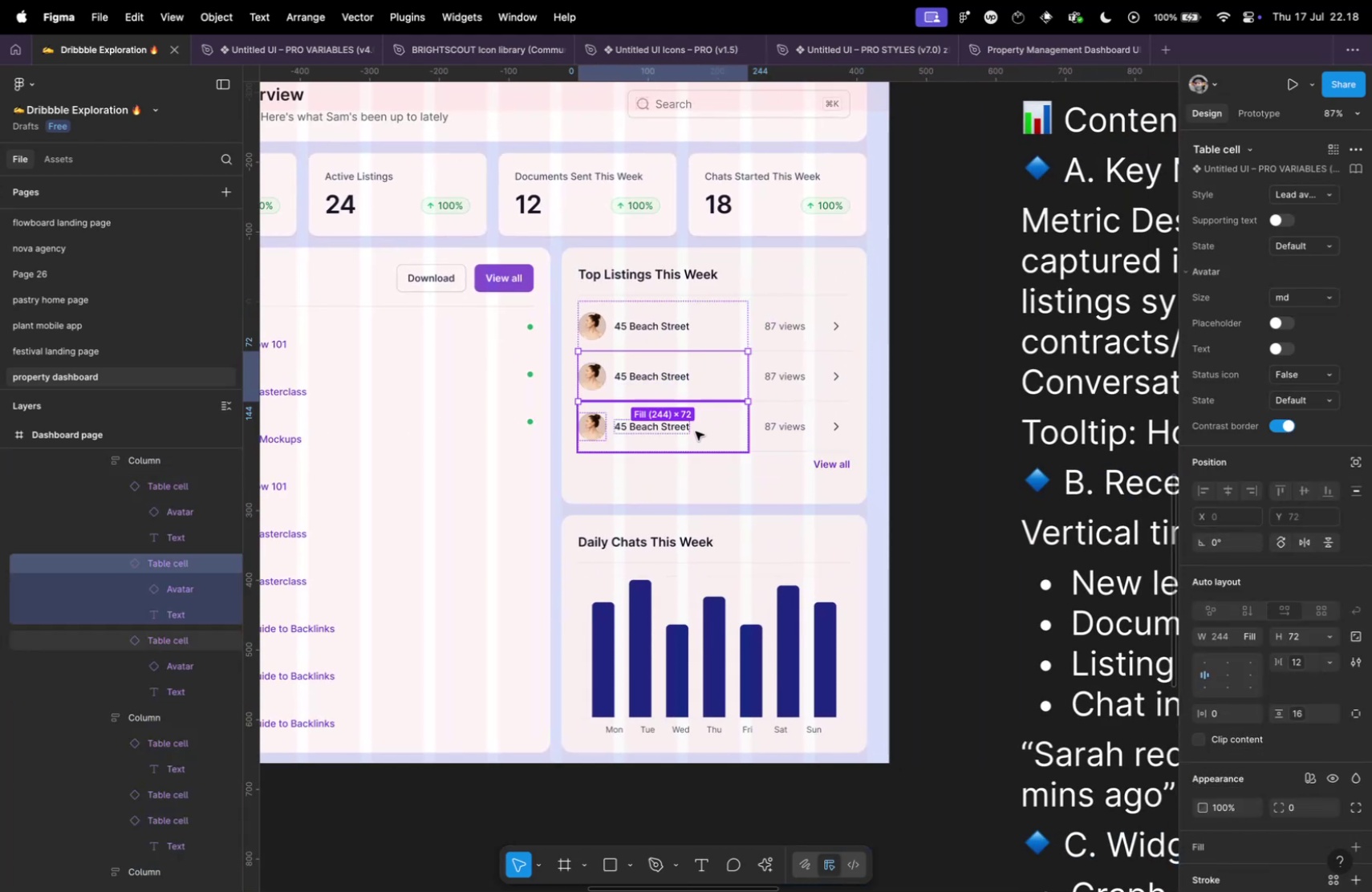 
key(Meta+D)
 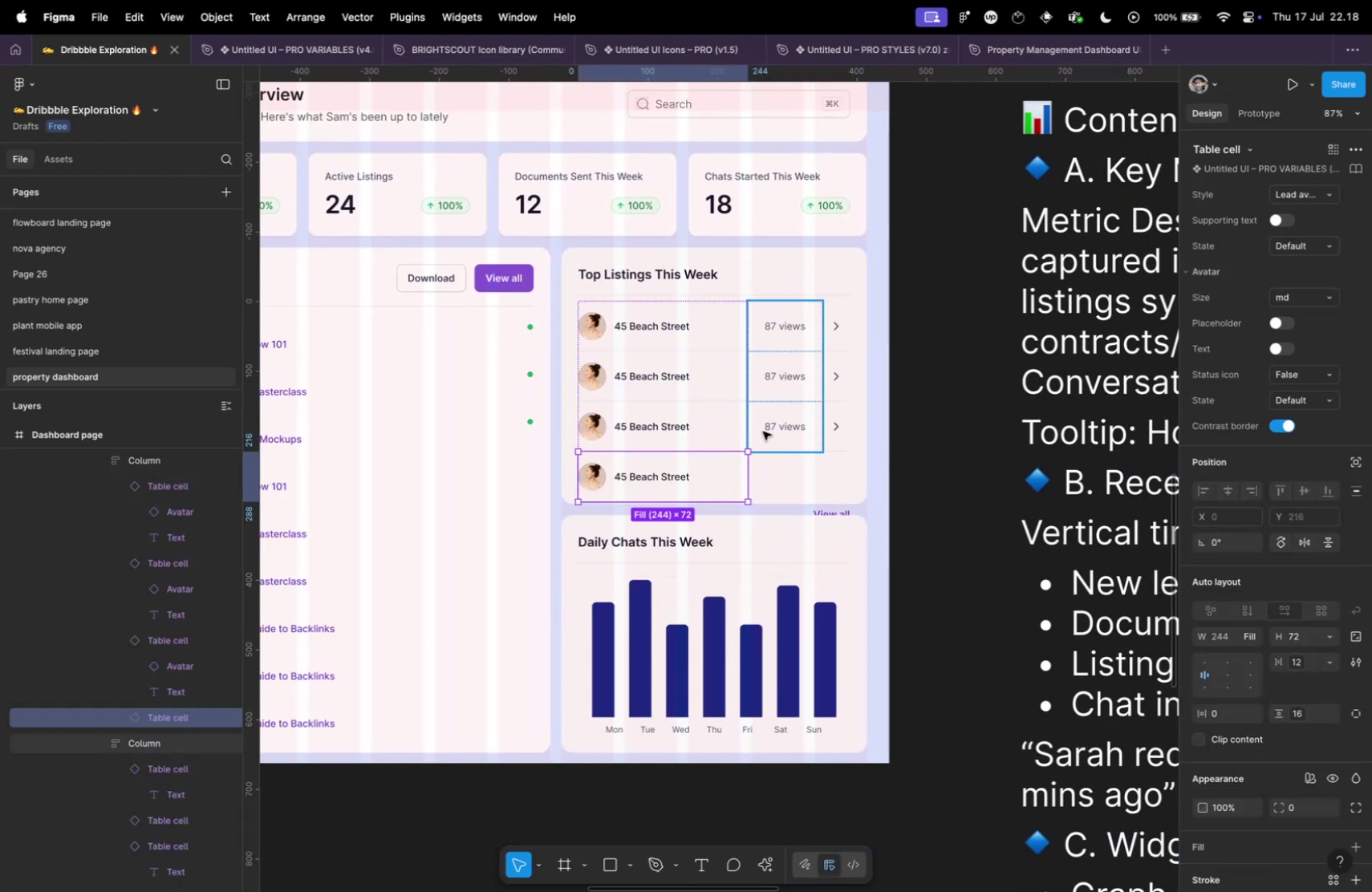 
key(Meta+Z)
 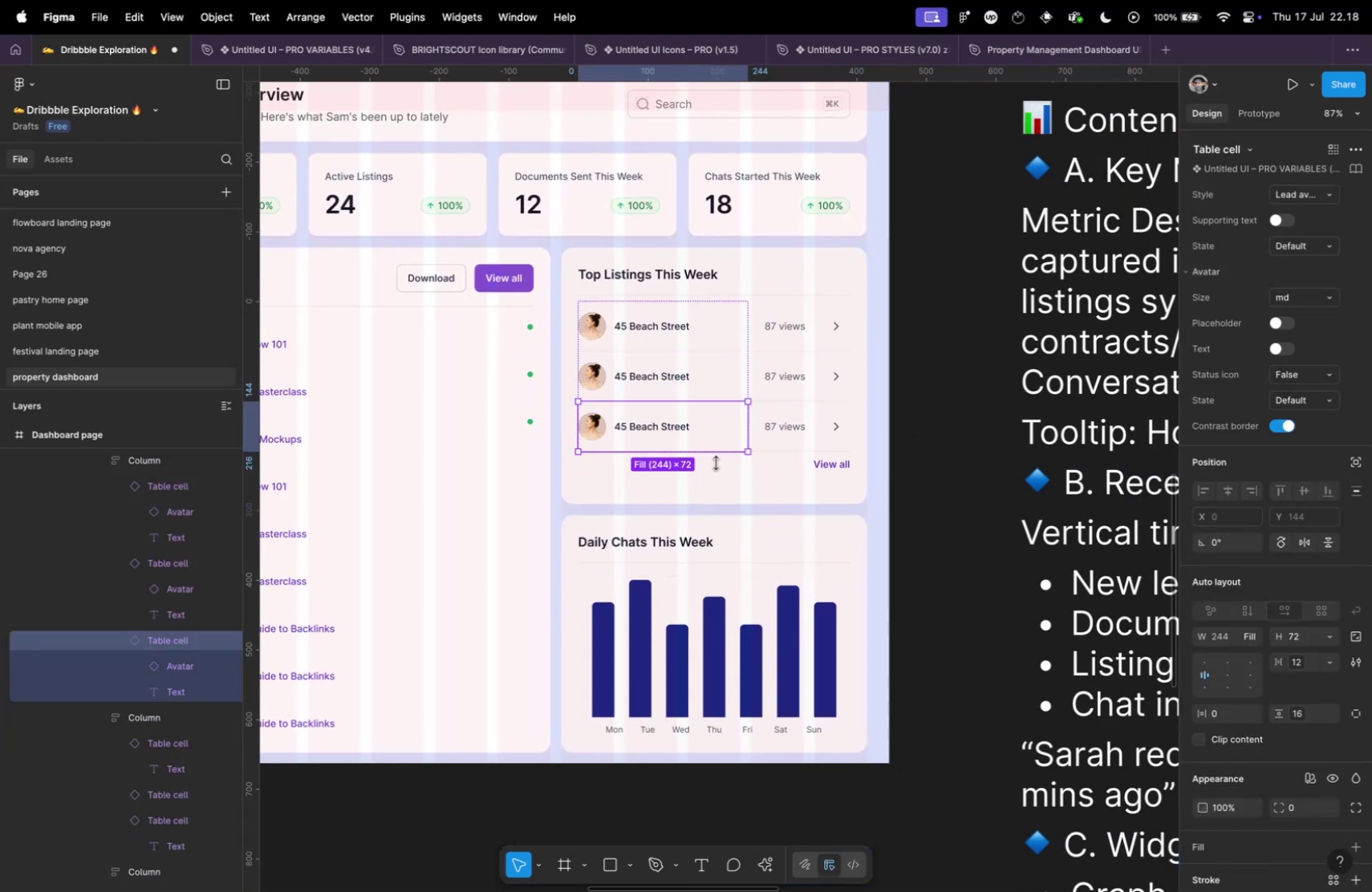 
left_click([767, 467])
 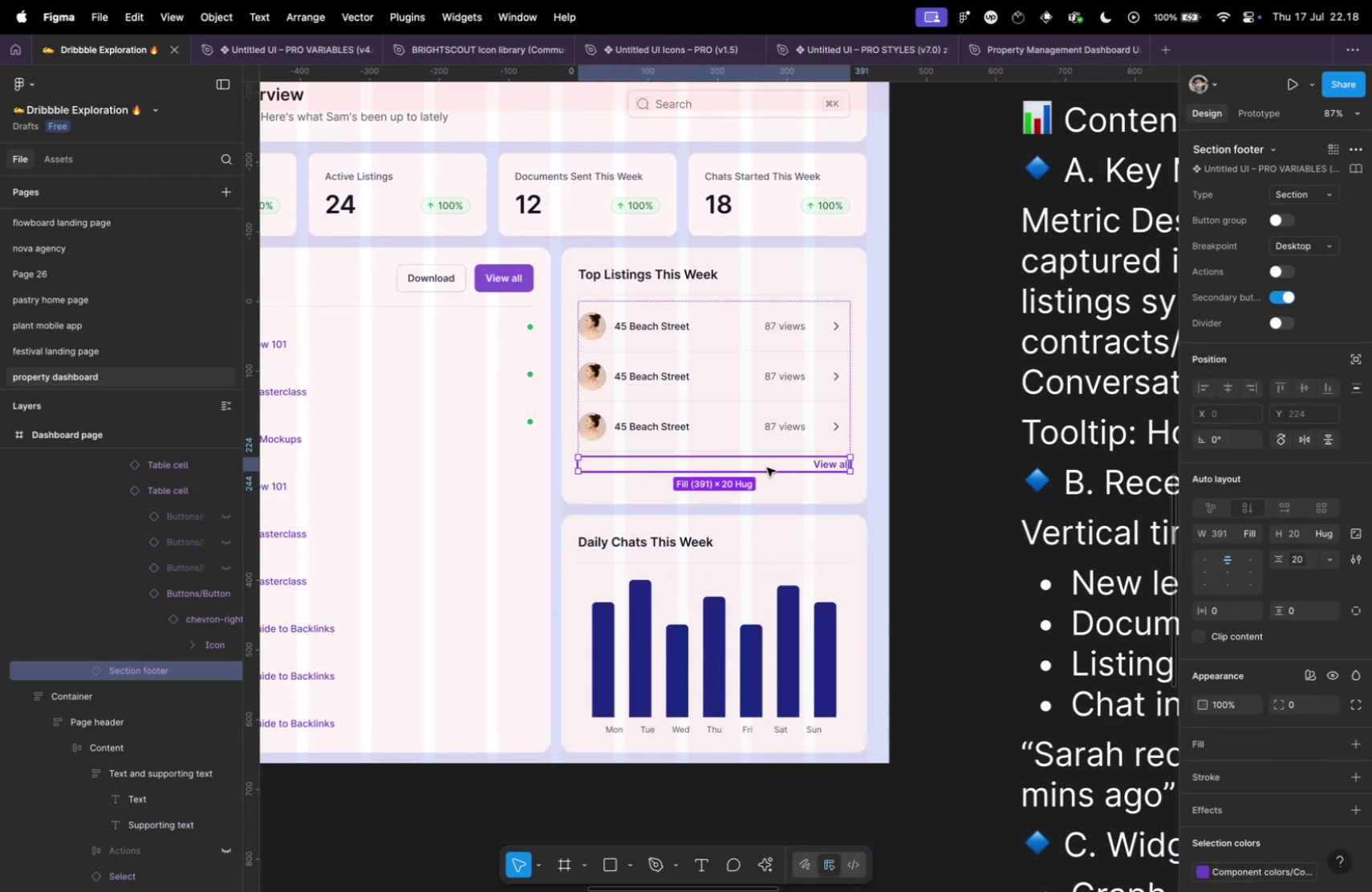 
scroll: coordinate [767, 467], scroll_direction: down, amount: 10.0
 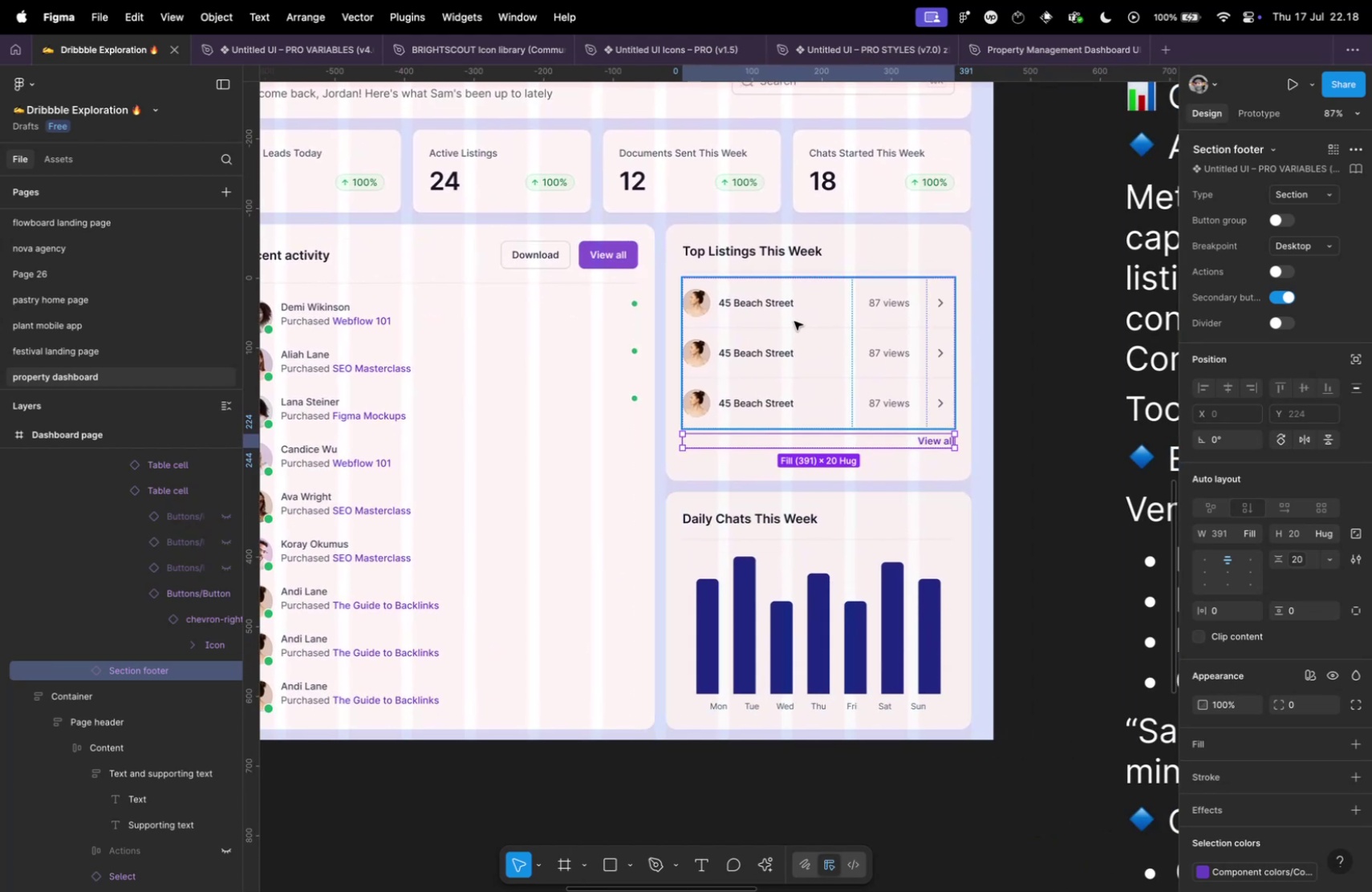 
key(Meta+CommandLeft)
 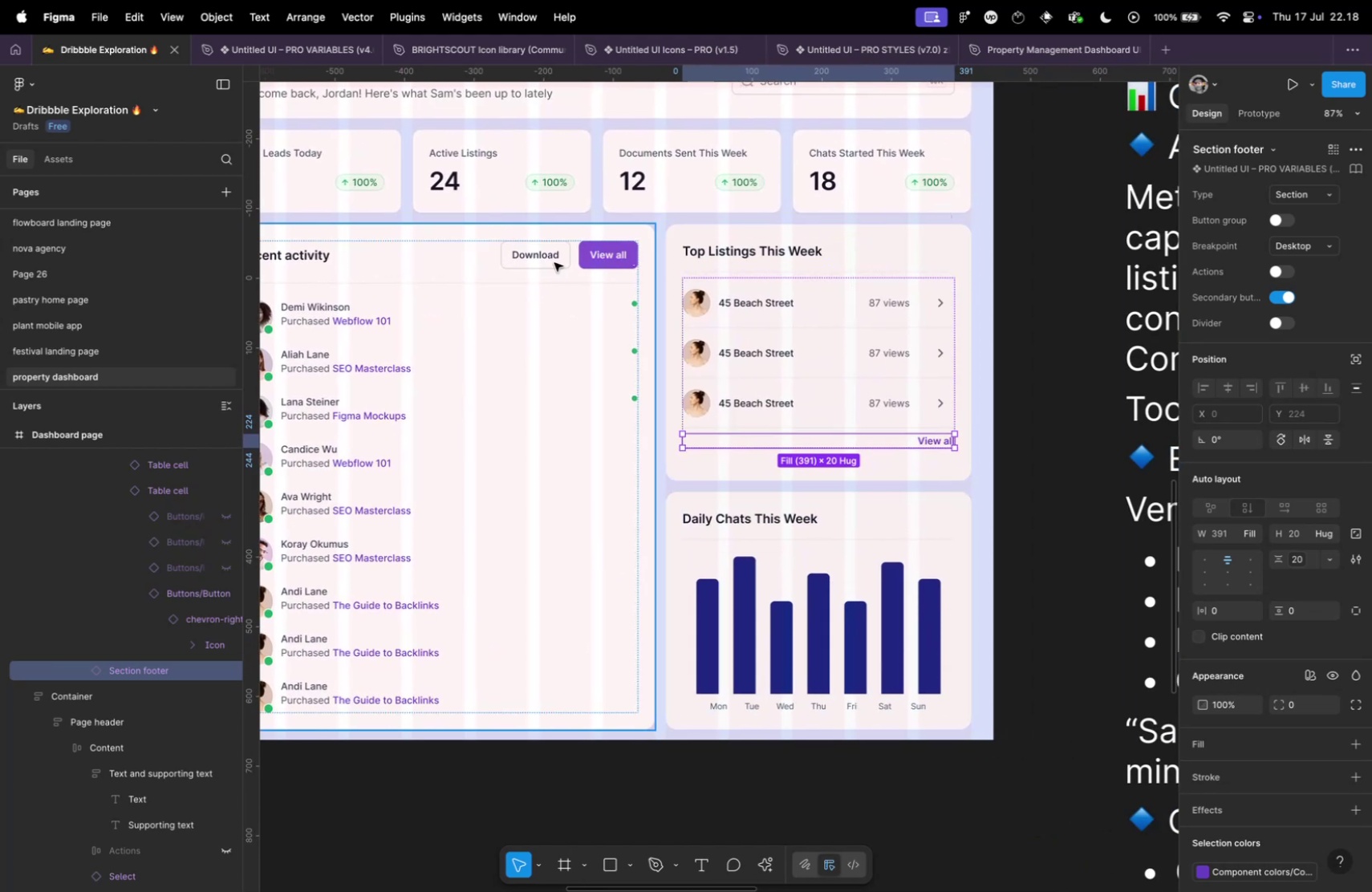 
hold_key(key=CommandLeft, duration=1.14)
left_click([301, 306])
 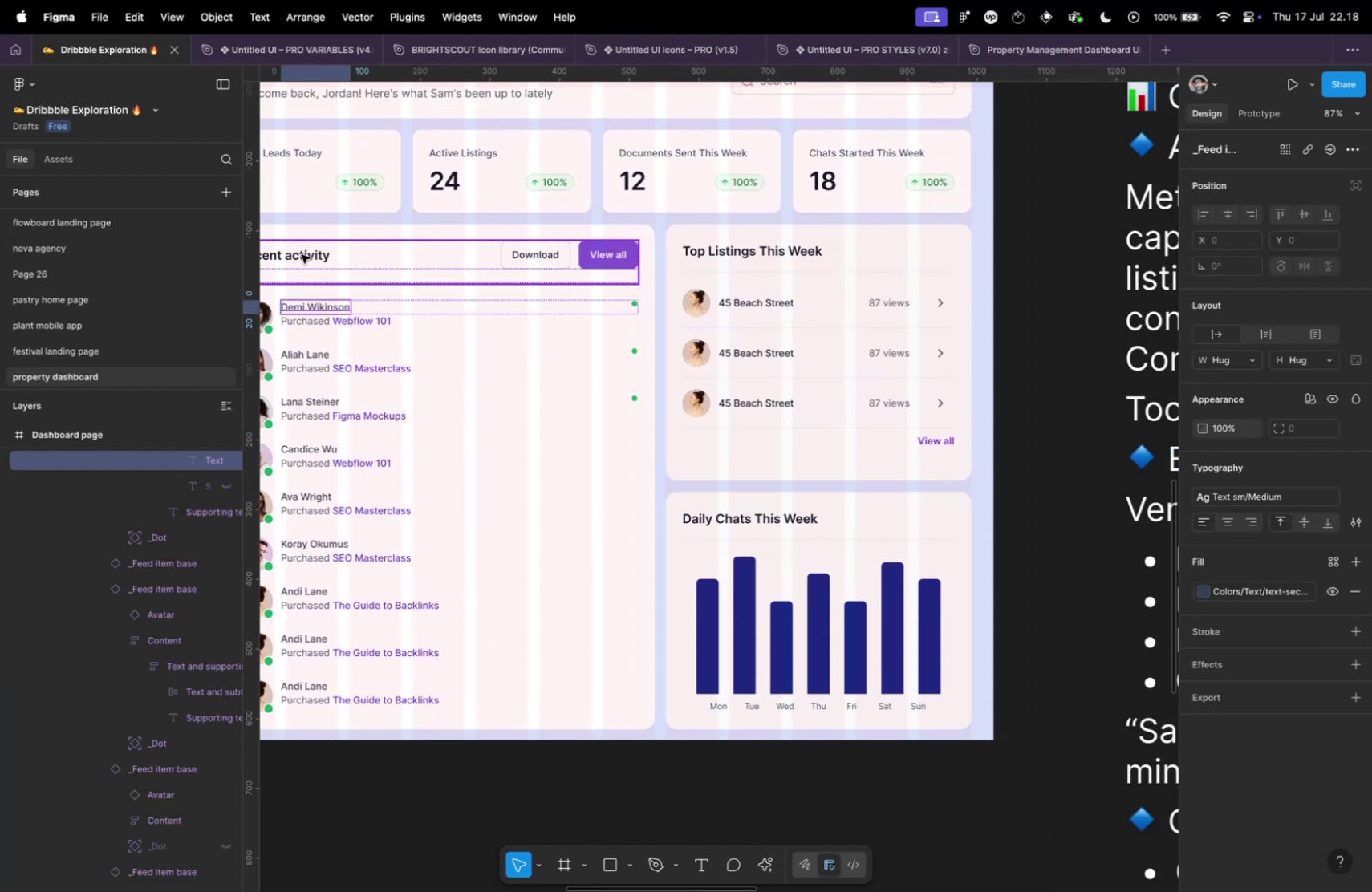 
left_click([302, 254])
 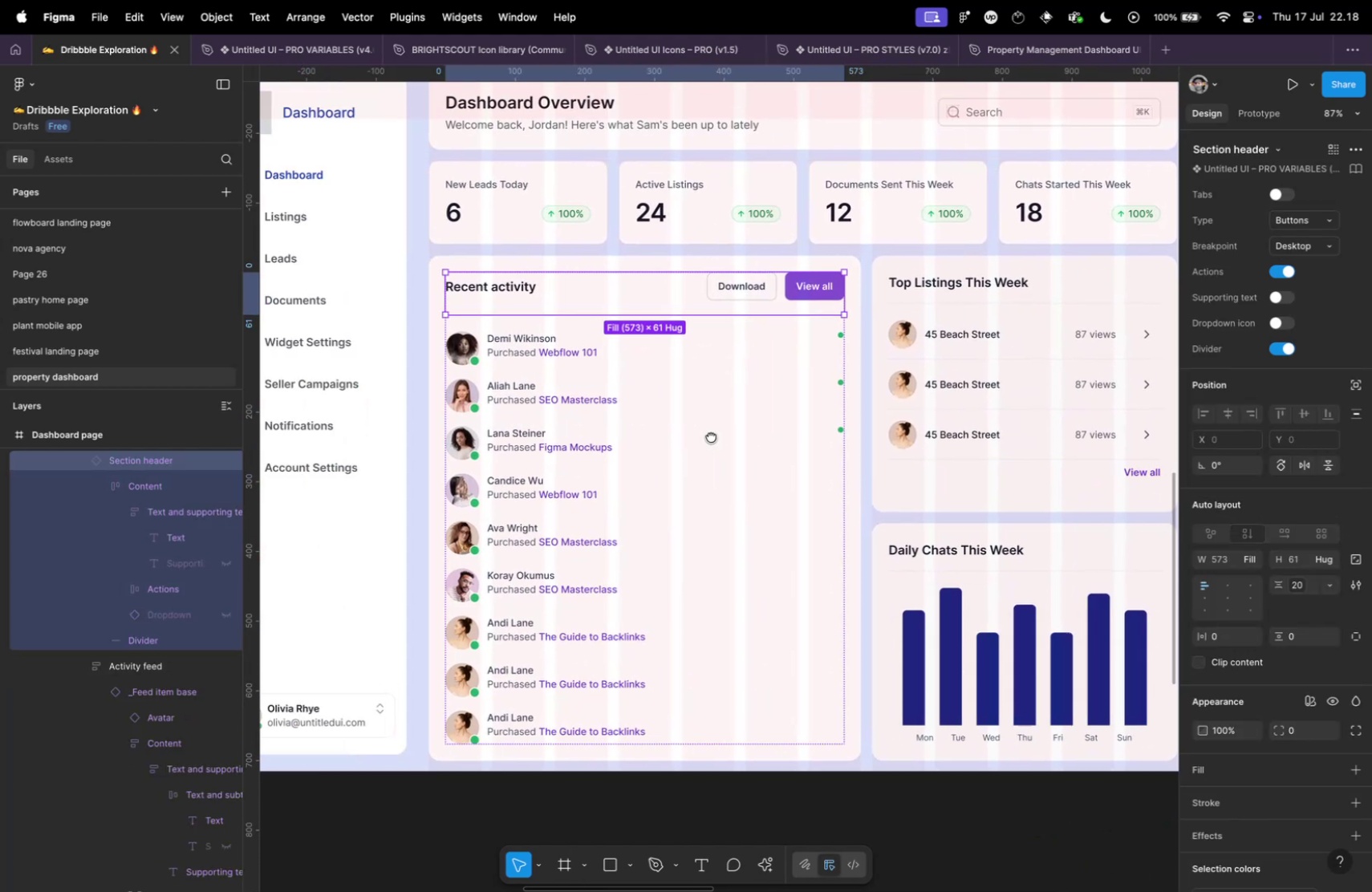 
key(Meta+C)
 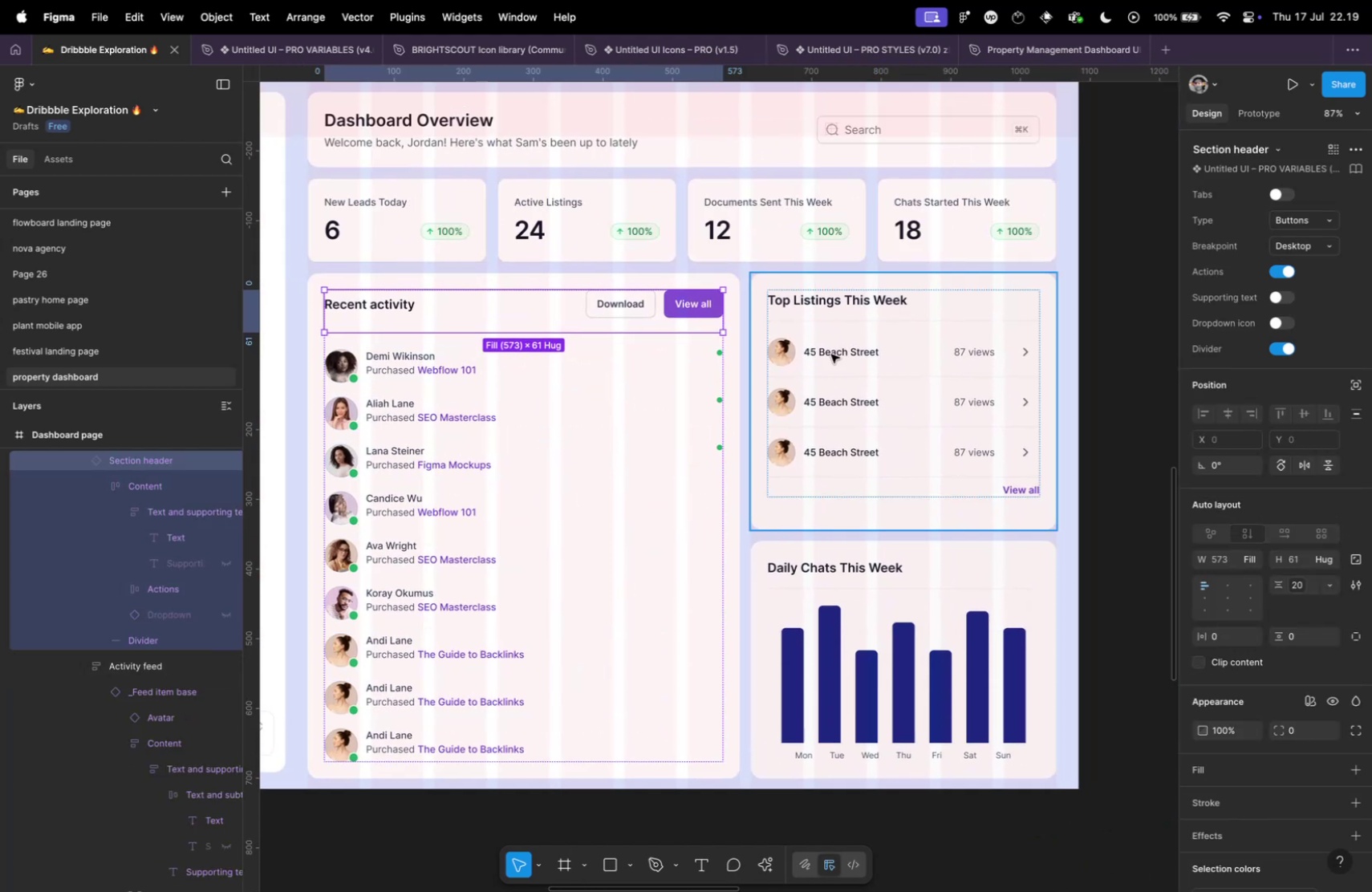 
hold_key(key=CommandLeft, duration=0.56)
left_click([804, 343])
 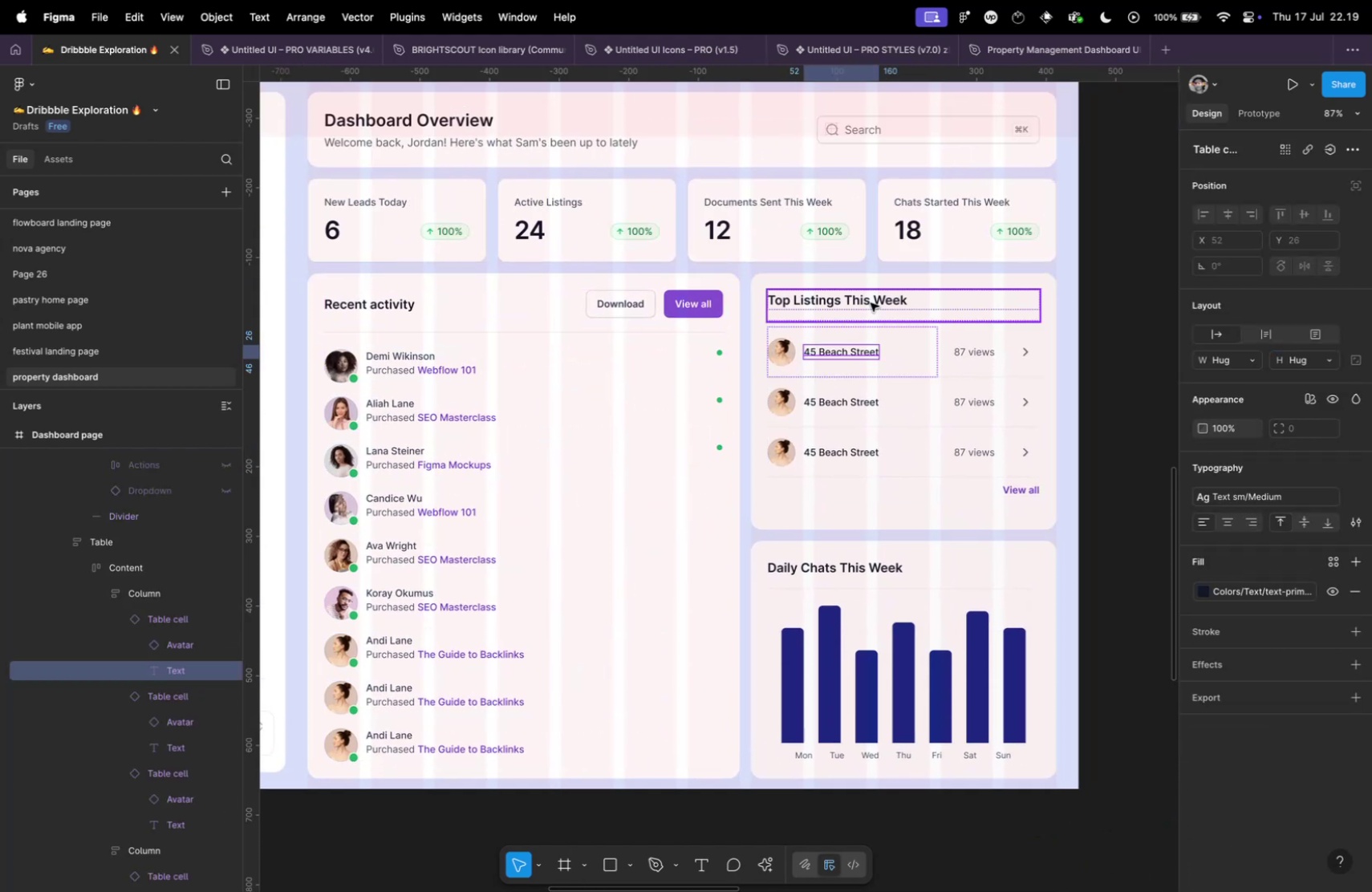 
double_click([871, 302])
 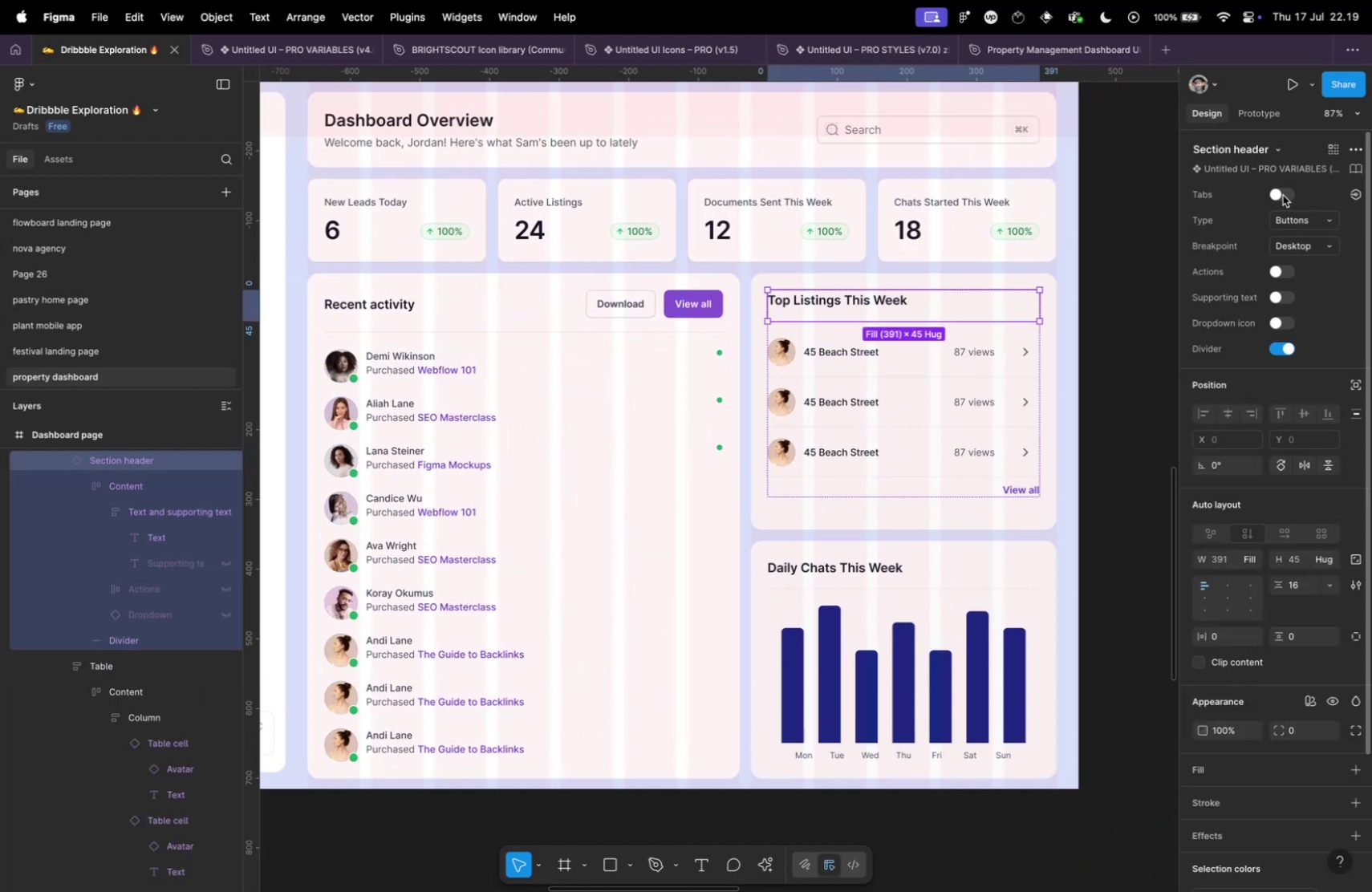 
left_click([1284, 193])
 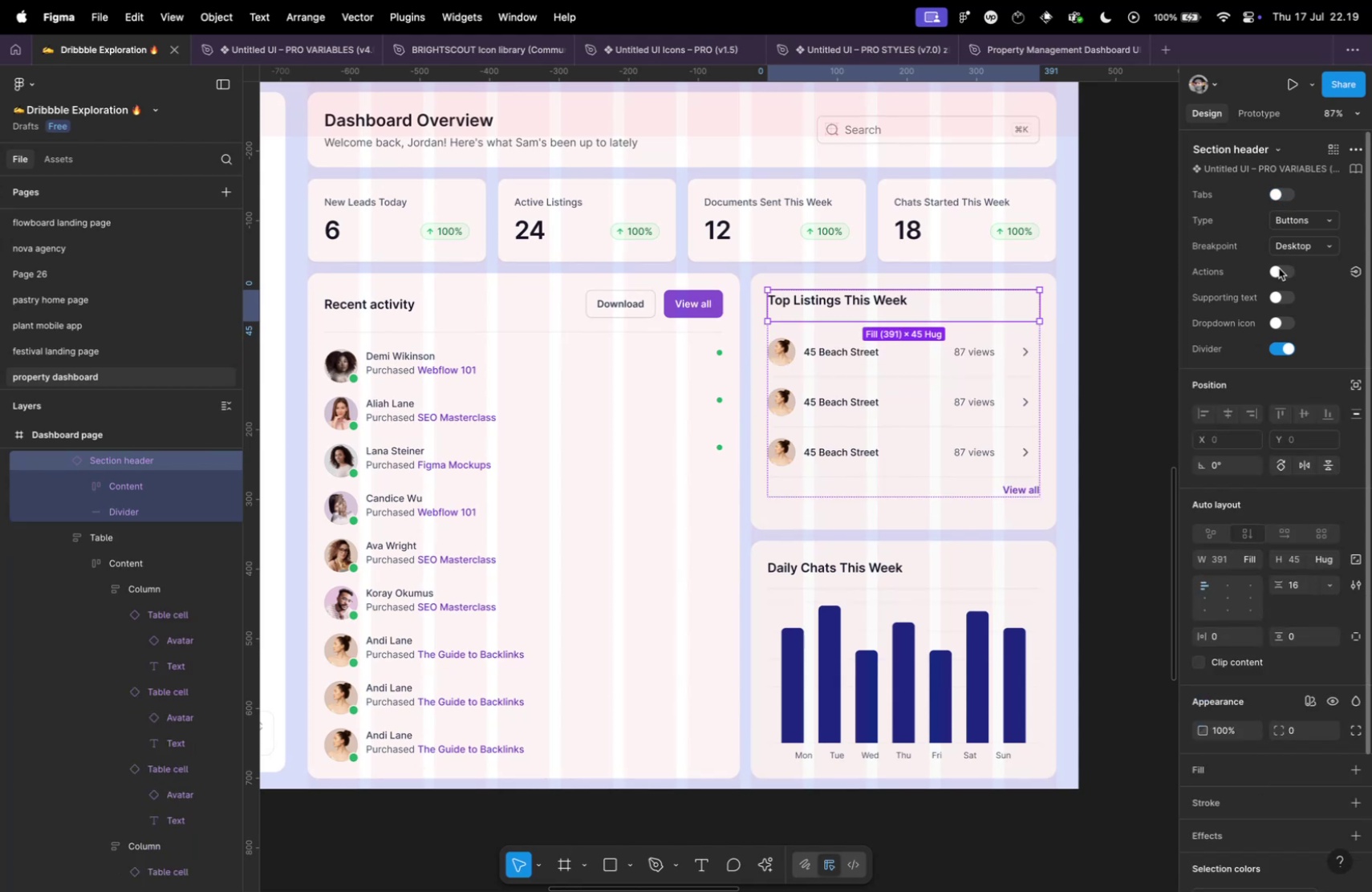 
left_click([1277, 270])
 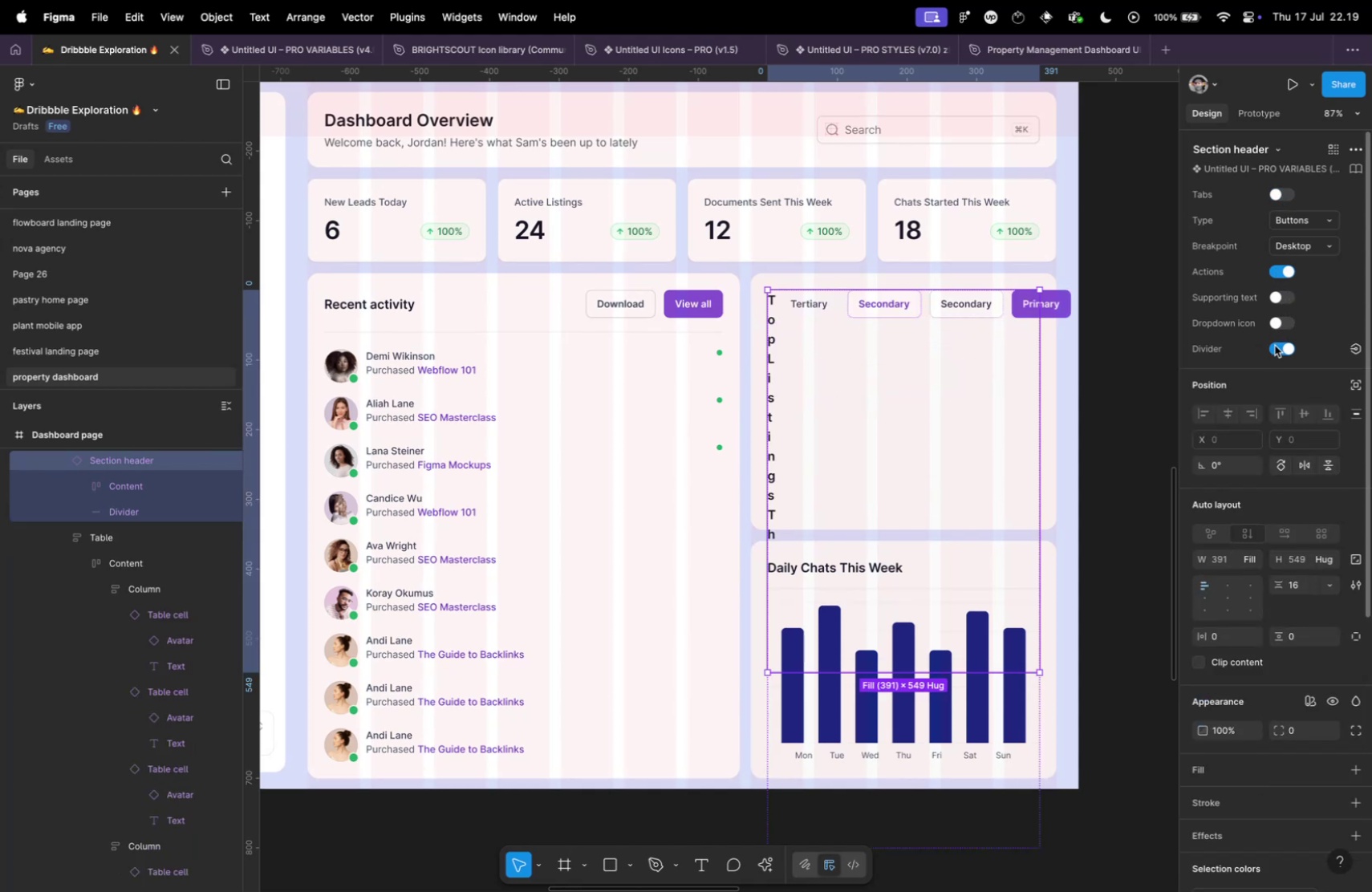 
wait(5.28)
 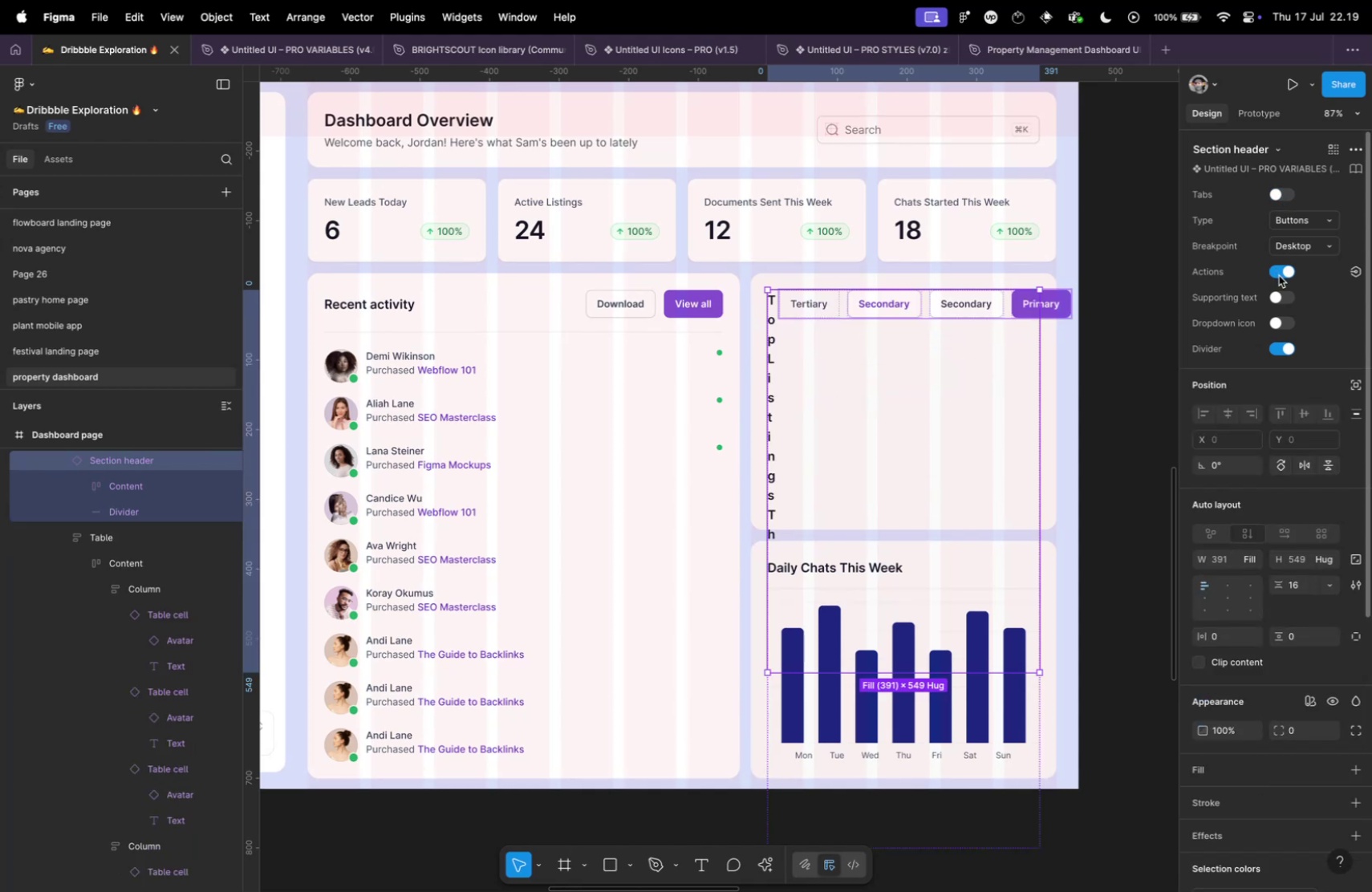 
hold_key(key=CommandLeft, duration=0.81)
left_click([599, 302])
 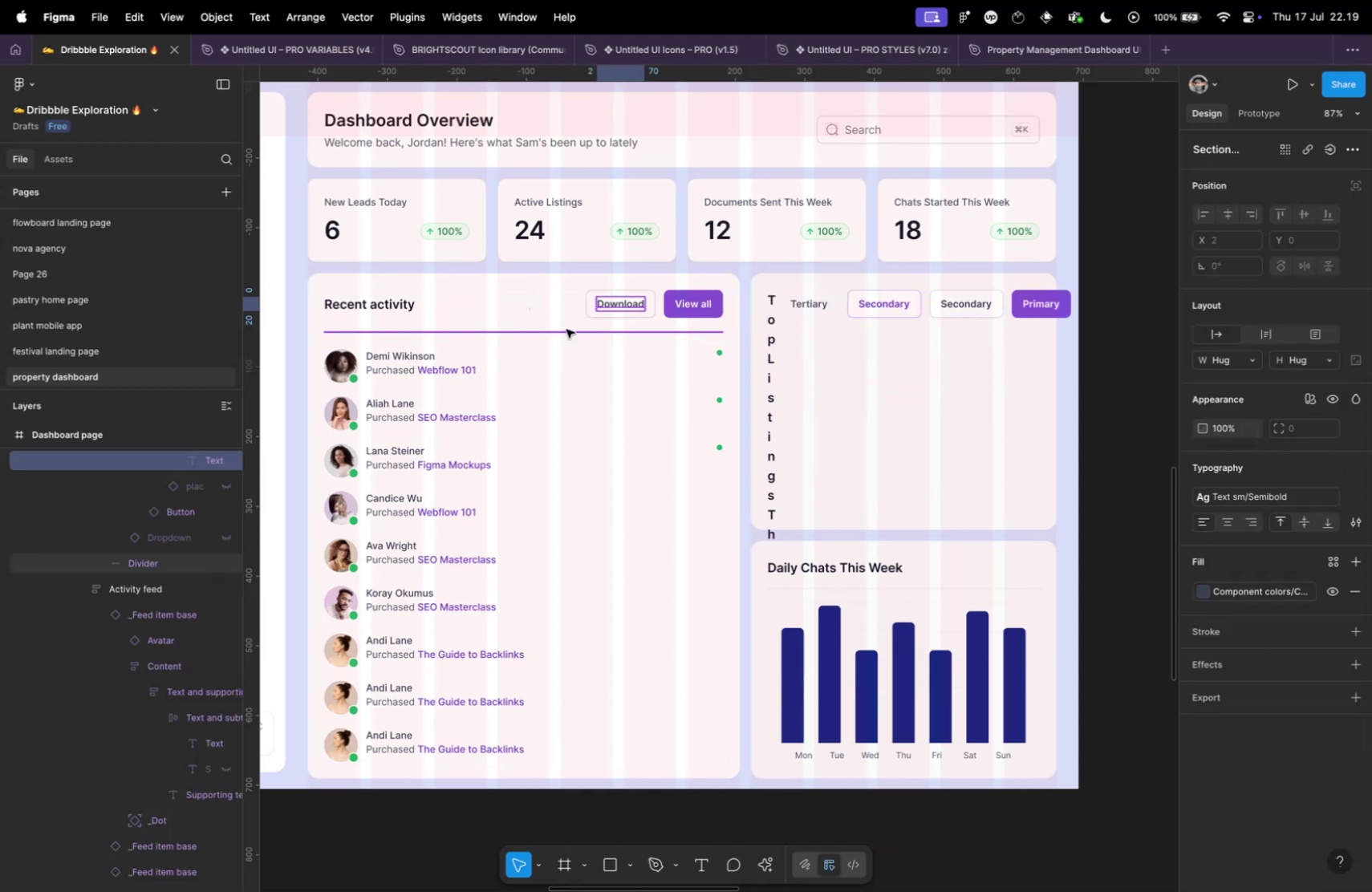 
left_click([566, 319])
 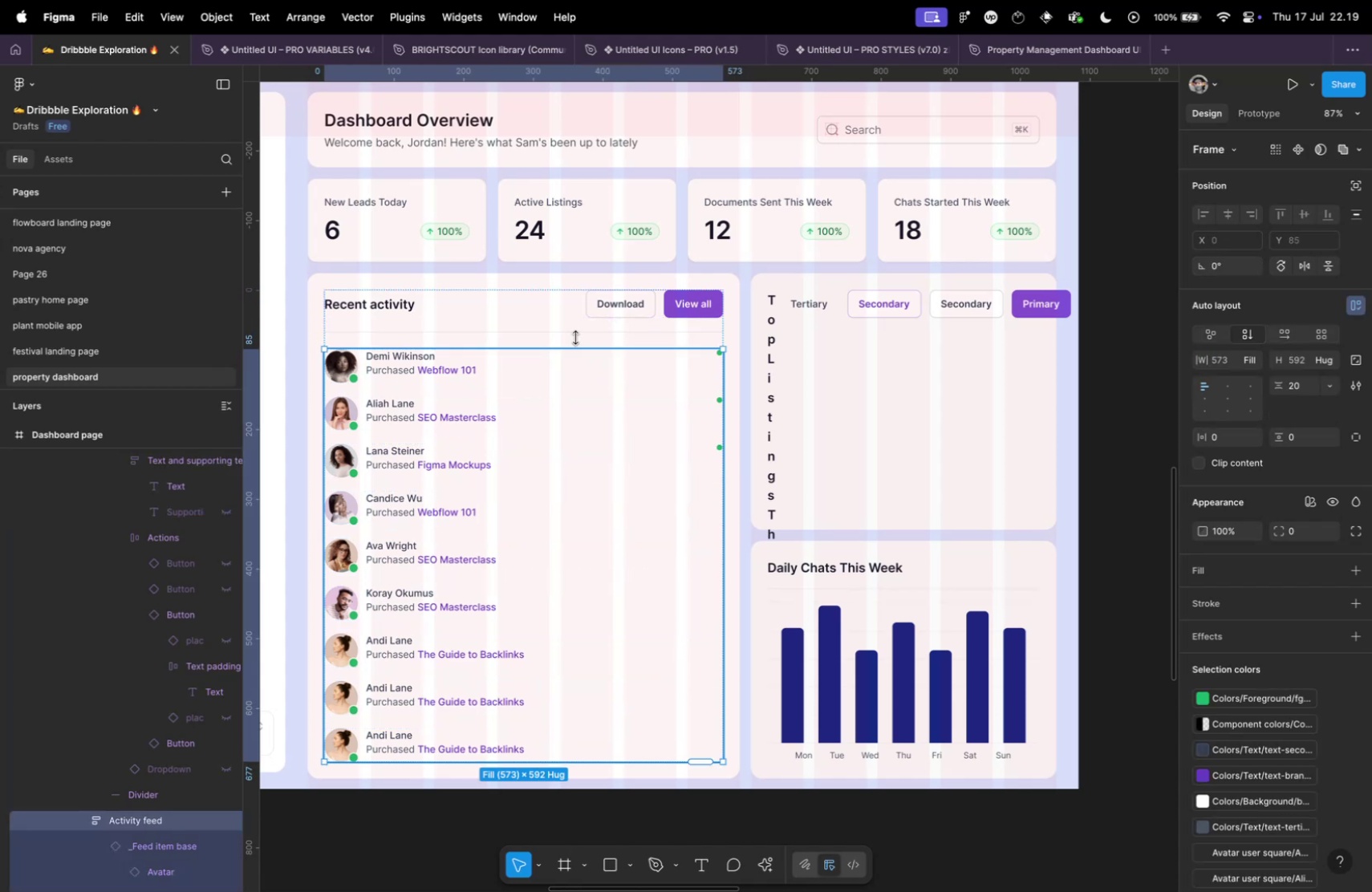 
double_click([570, 312])
 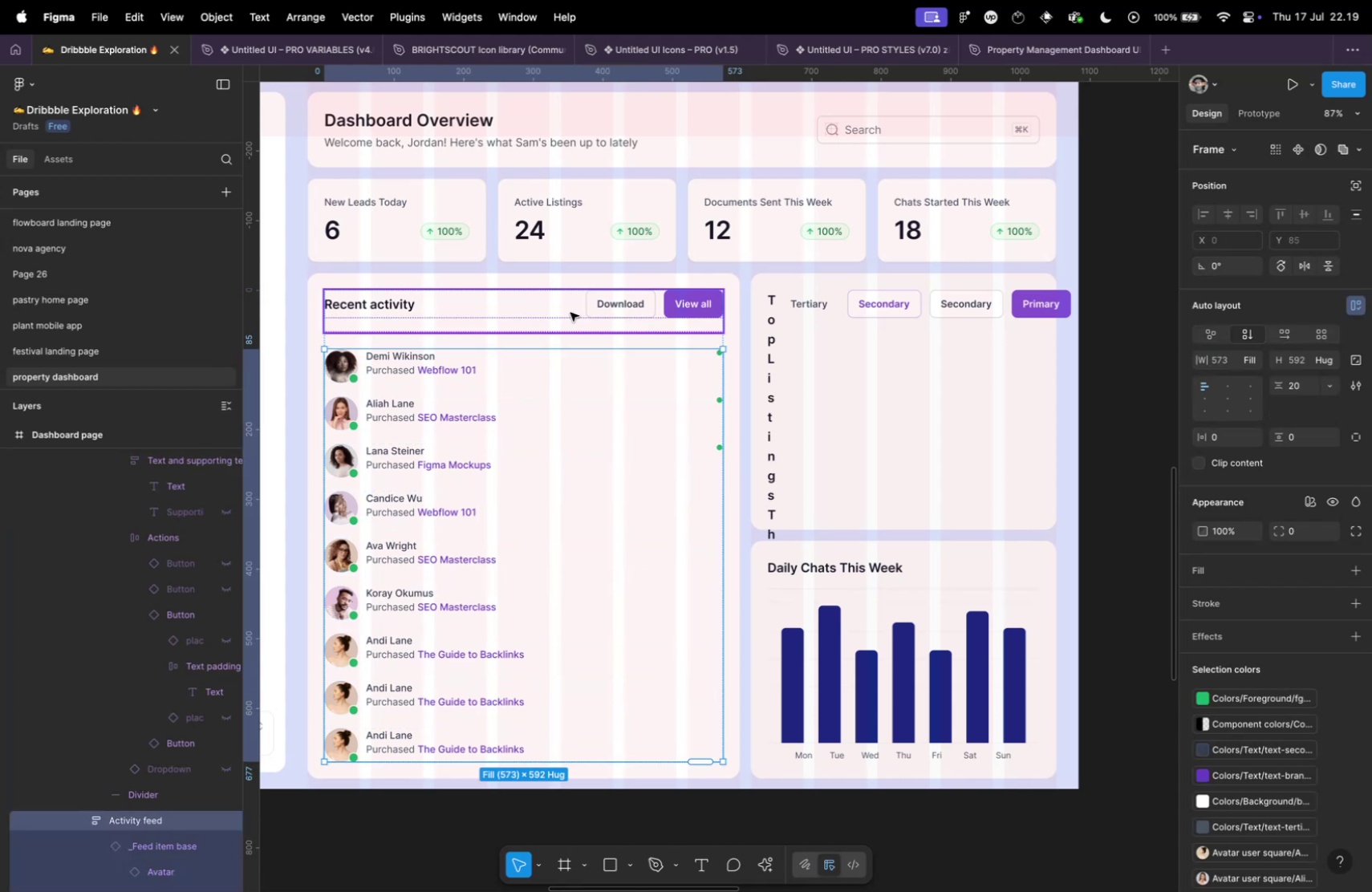 
key(Meta+C)
 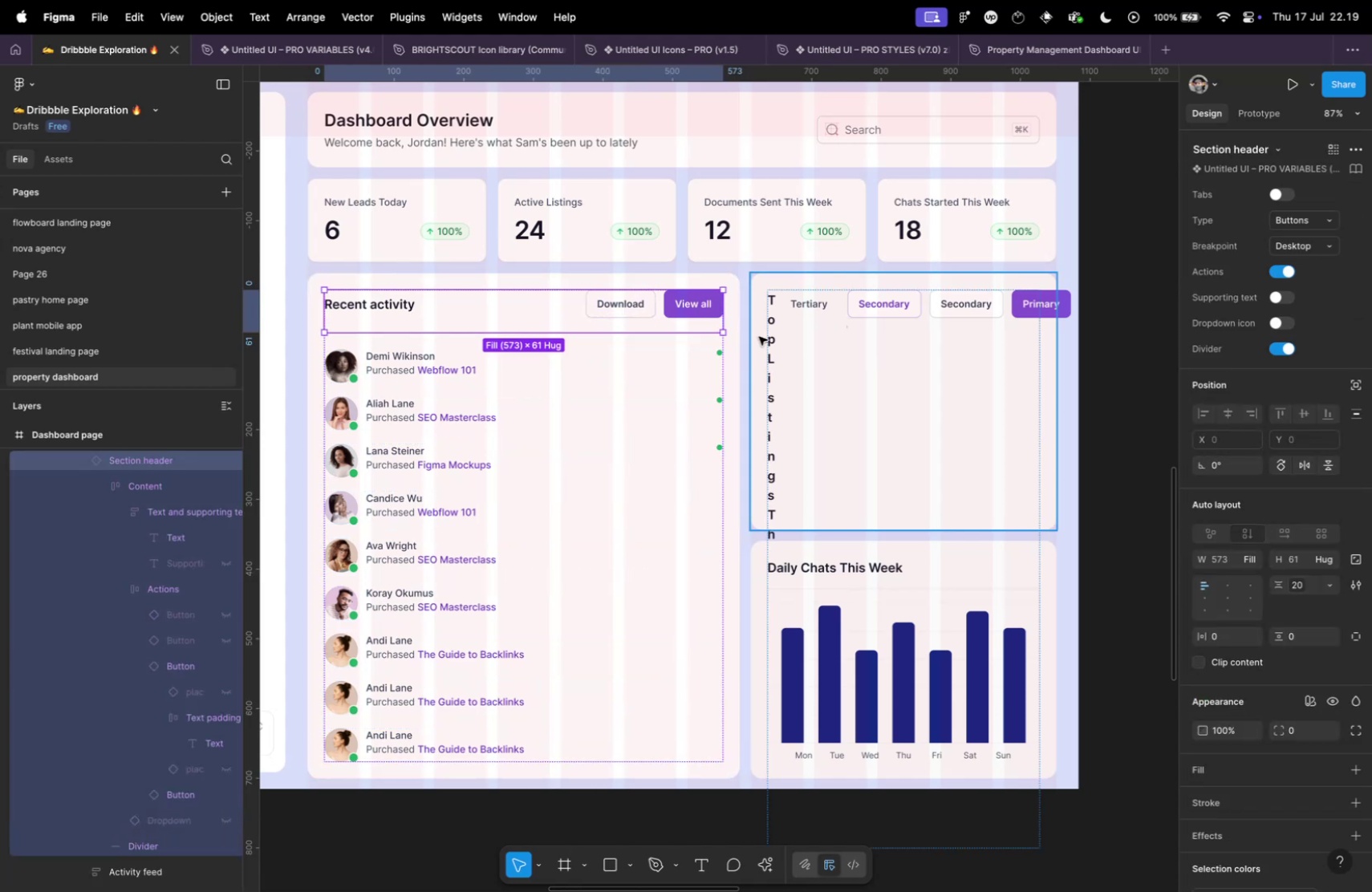 
left_click([766, 335])
 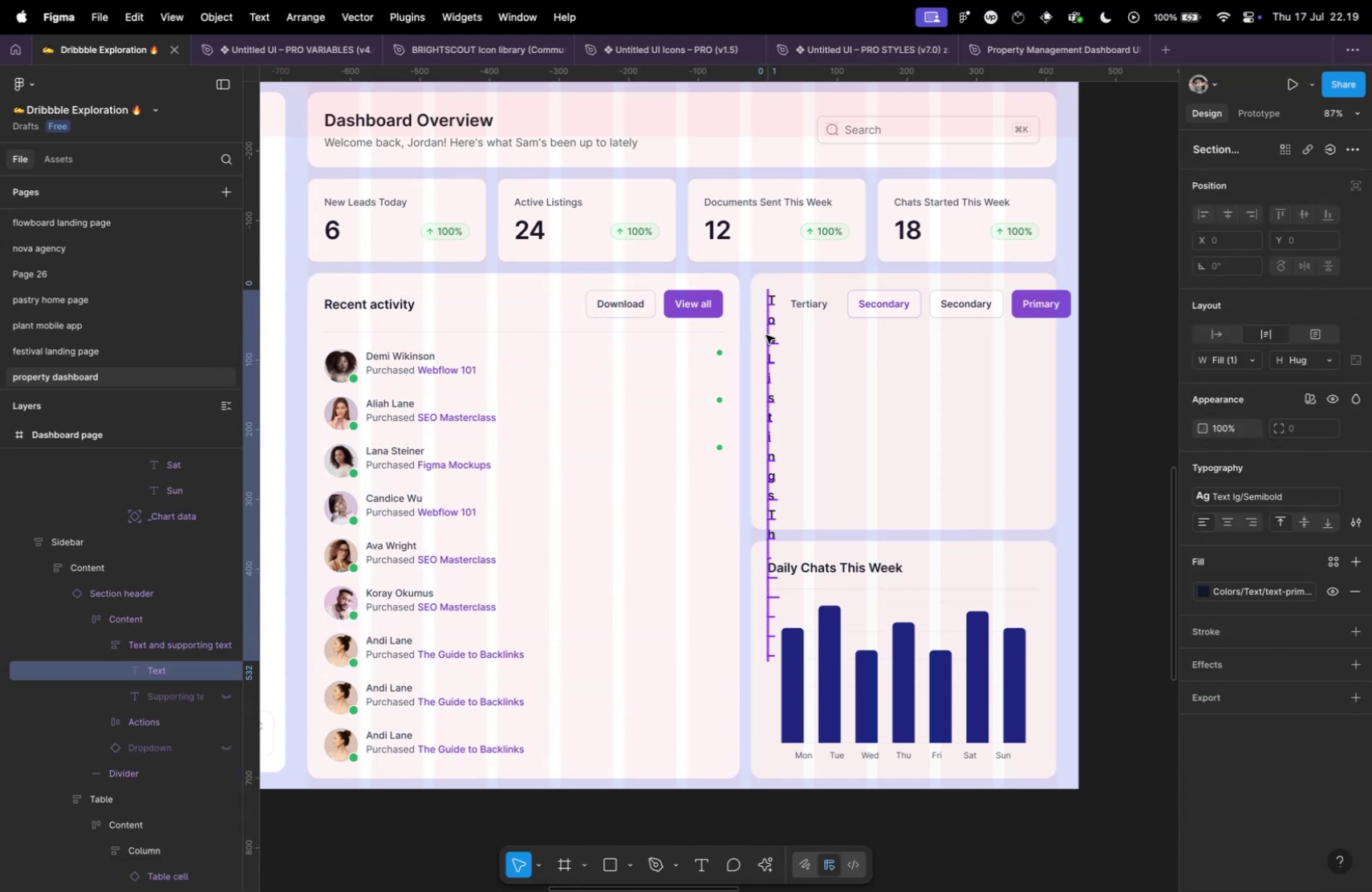 
key(Meta+V)
 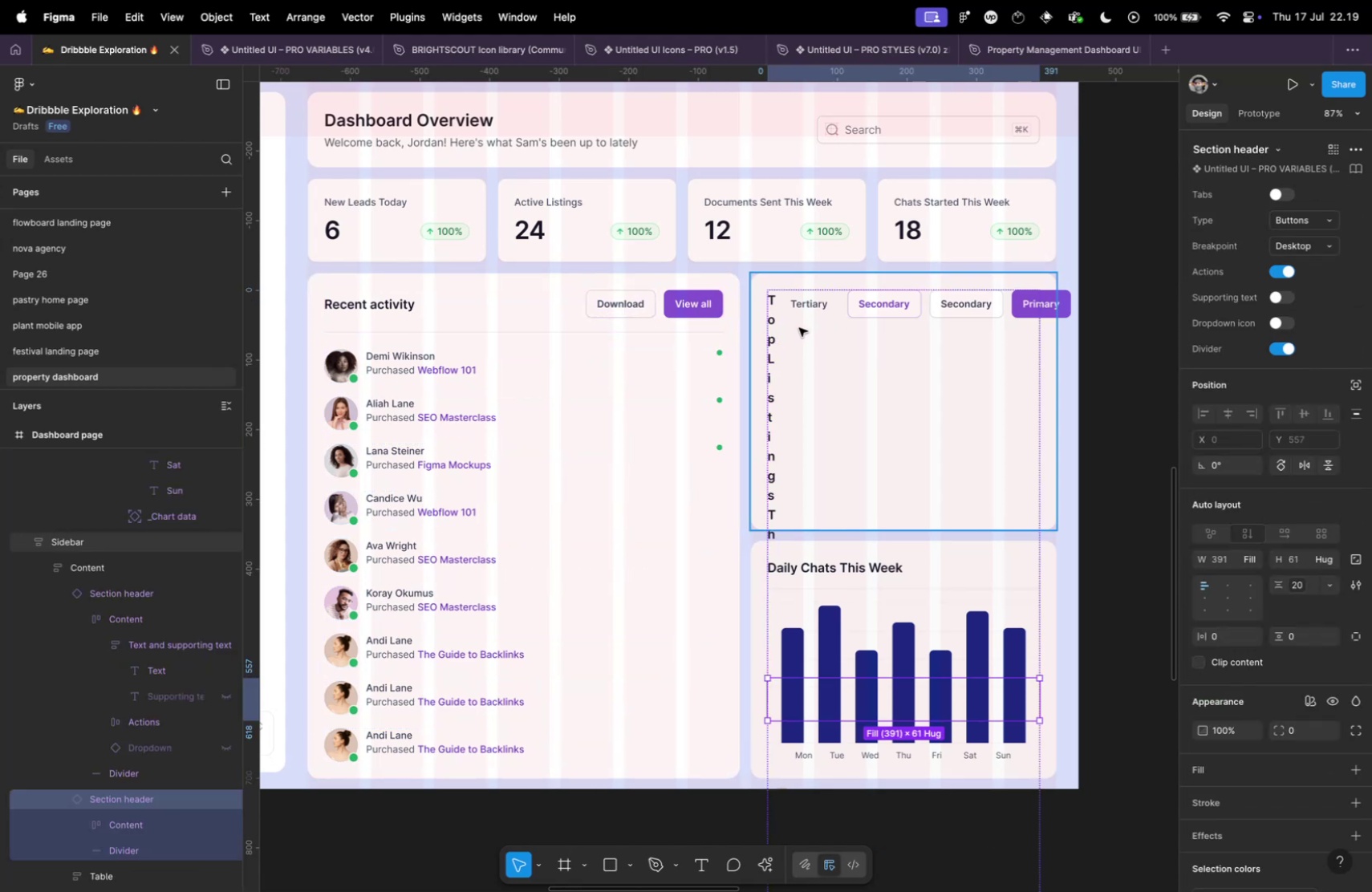 
hold_key(key=CommandLeft, duration=0.68)
scroll: coordinate [858, 331], scroll_direction: down, amount: 2.0
 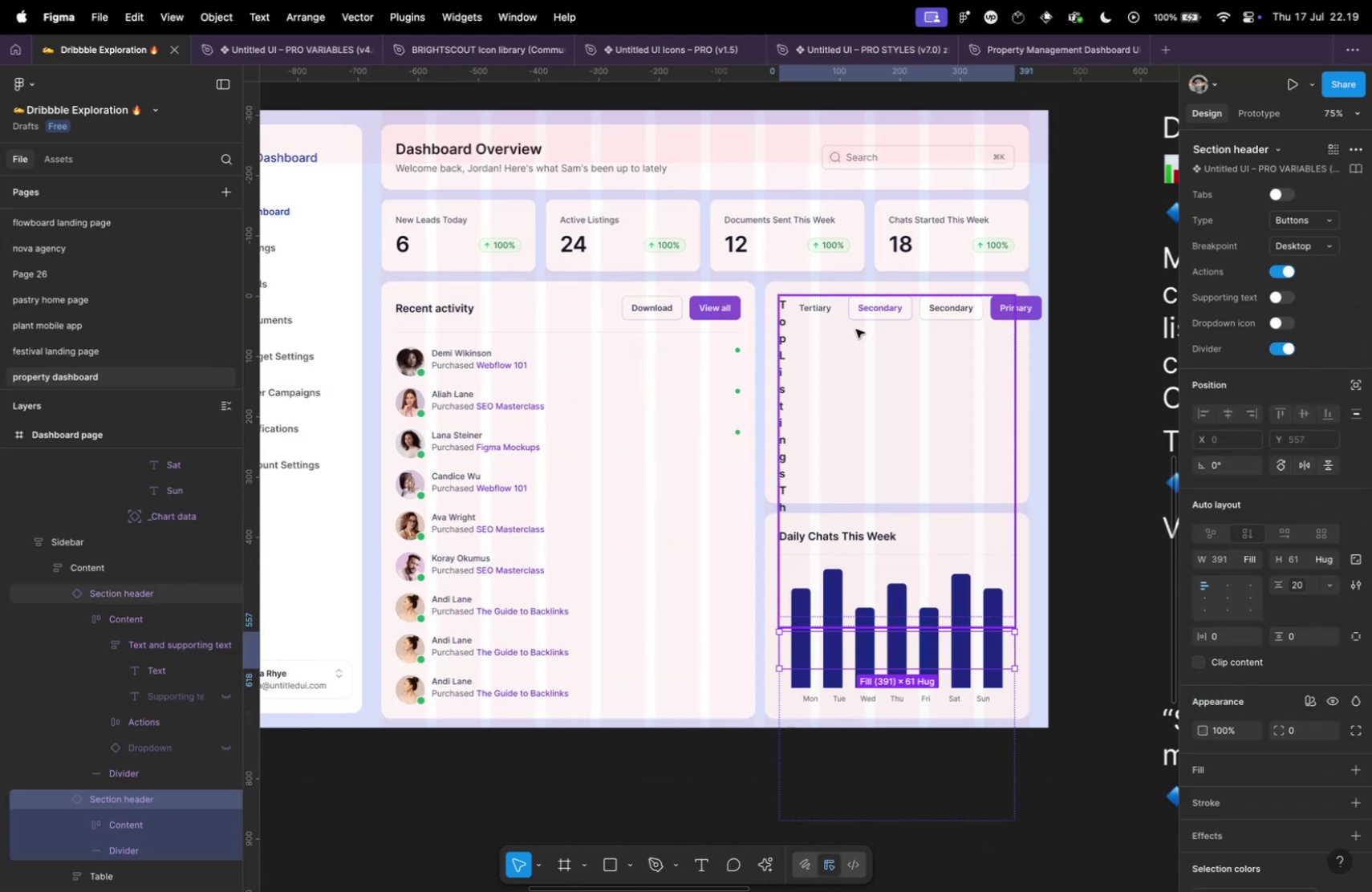 
hold_key(key=CommandLeft, duration=0.74)
 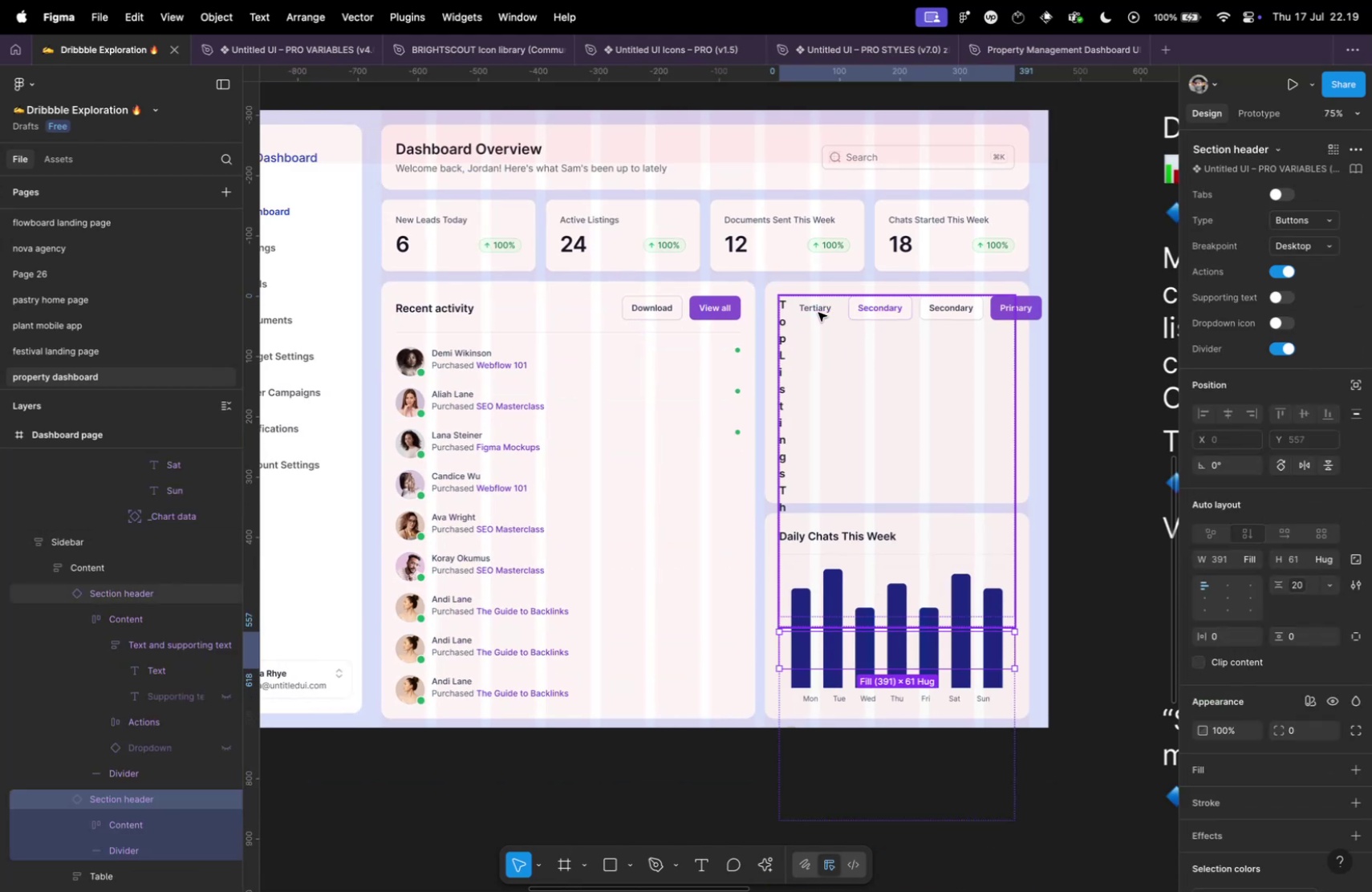 
key(Shift+Tab)
 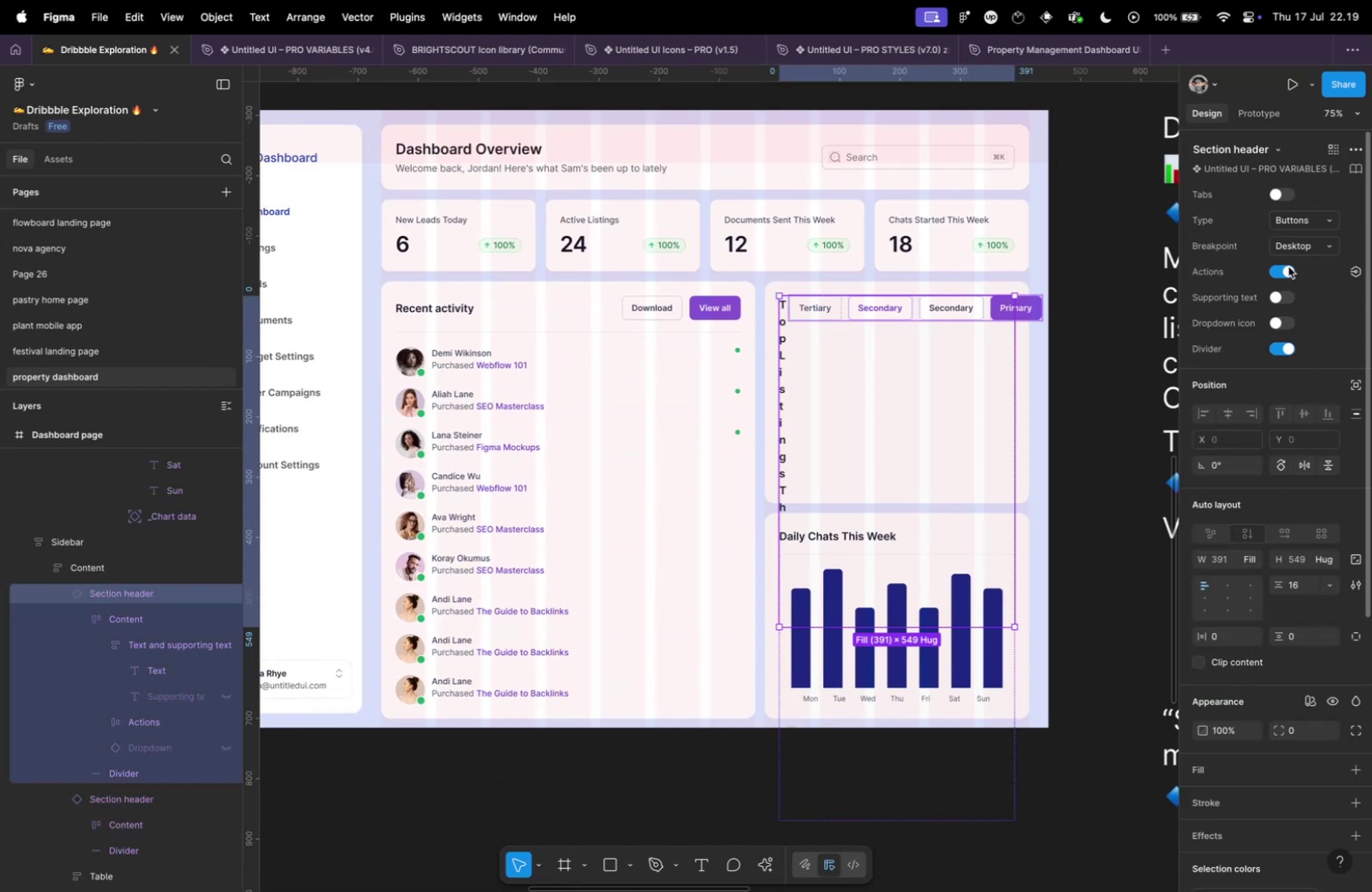 
left_click([1288, 272])
 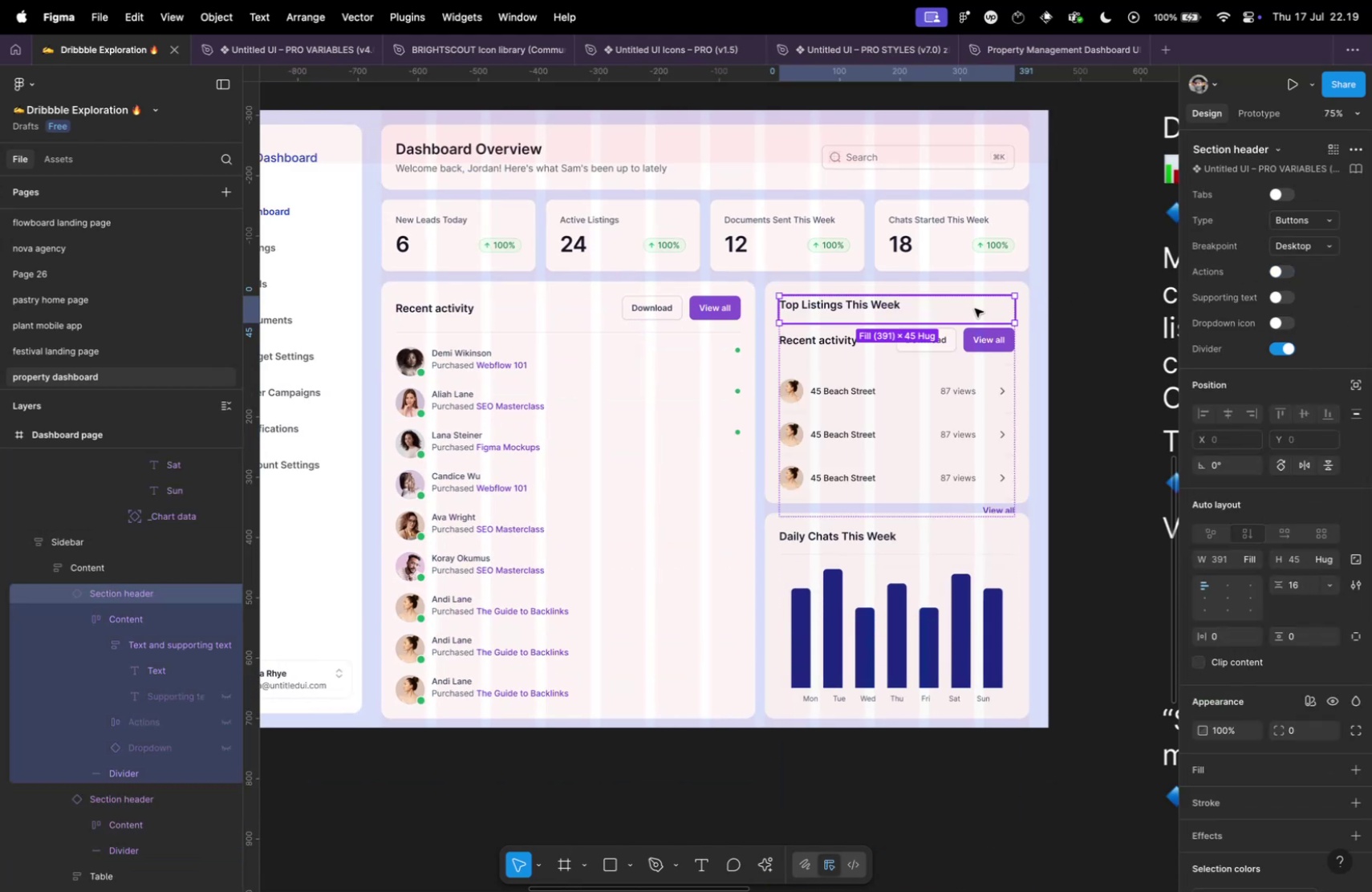 
left_click([831, 307])
 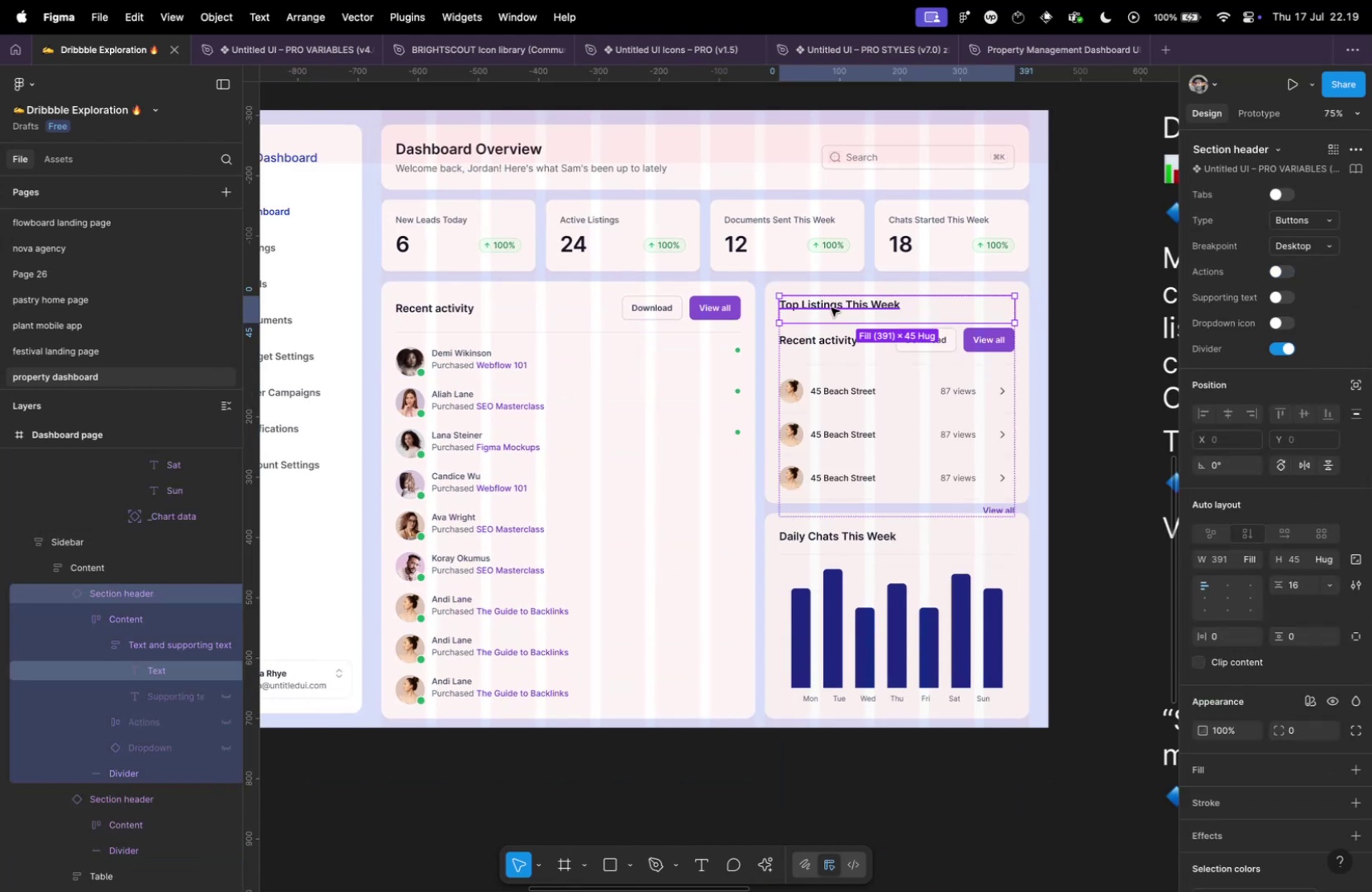 
key(Meta+C)
 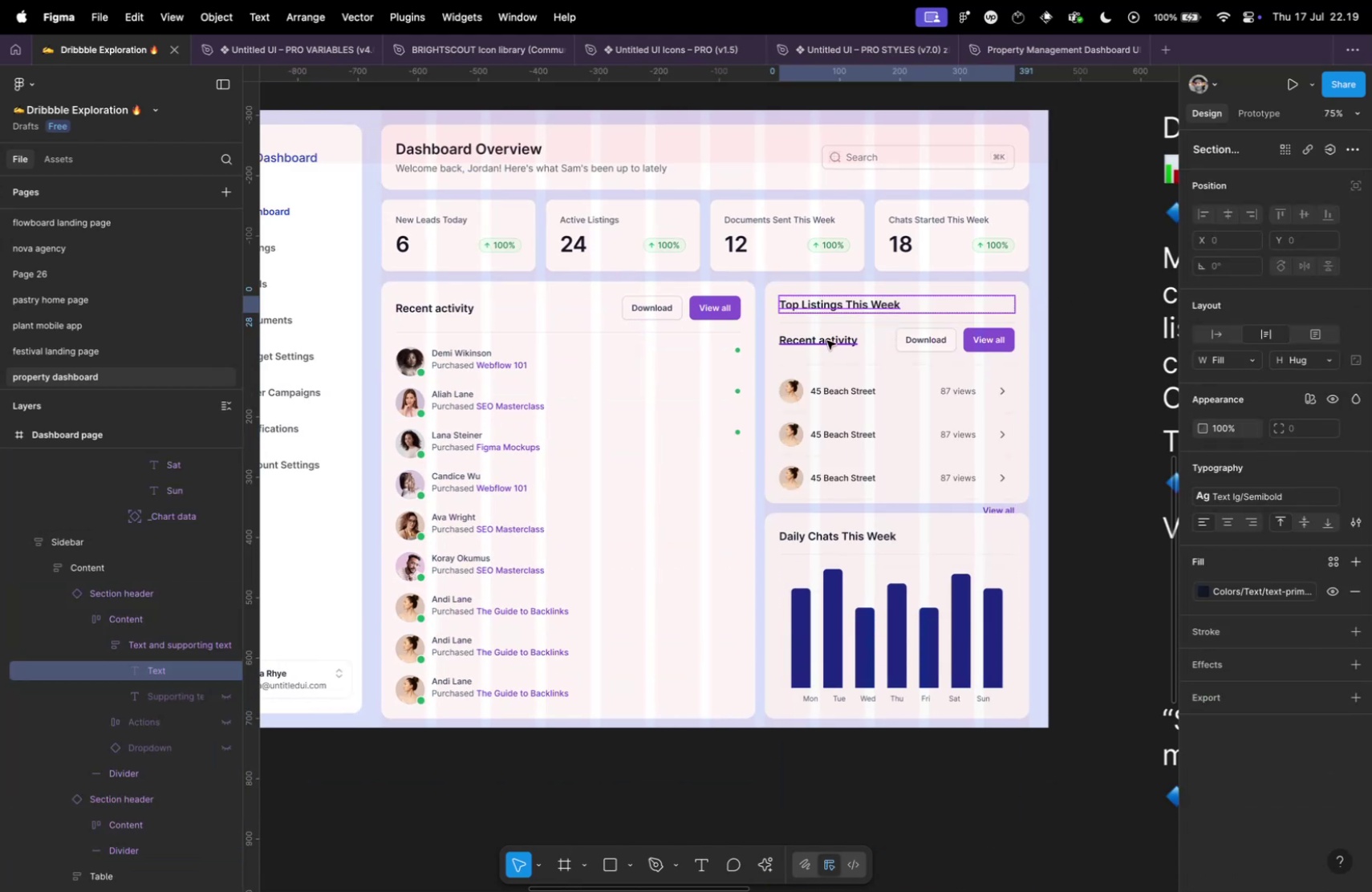 
left_click([827, 340])
 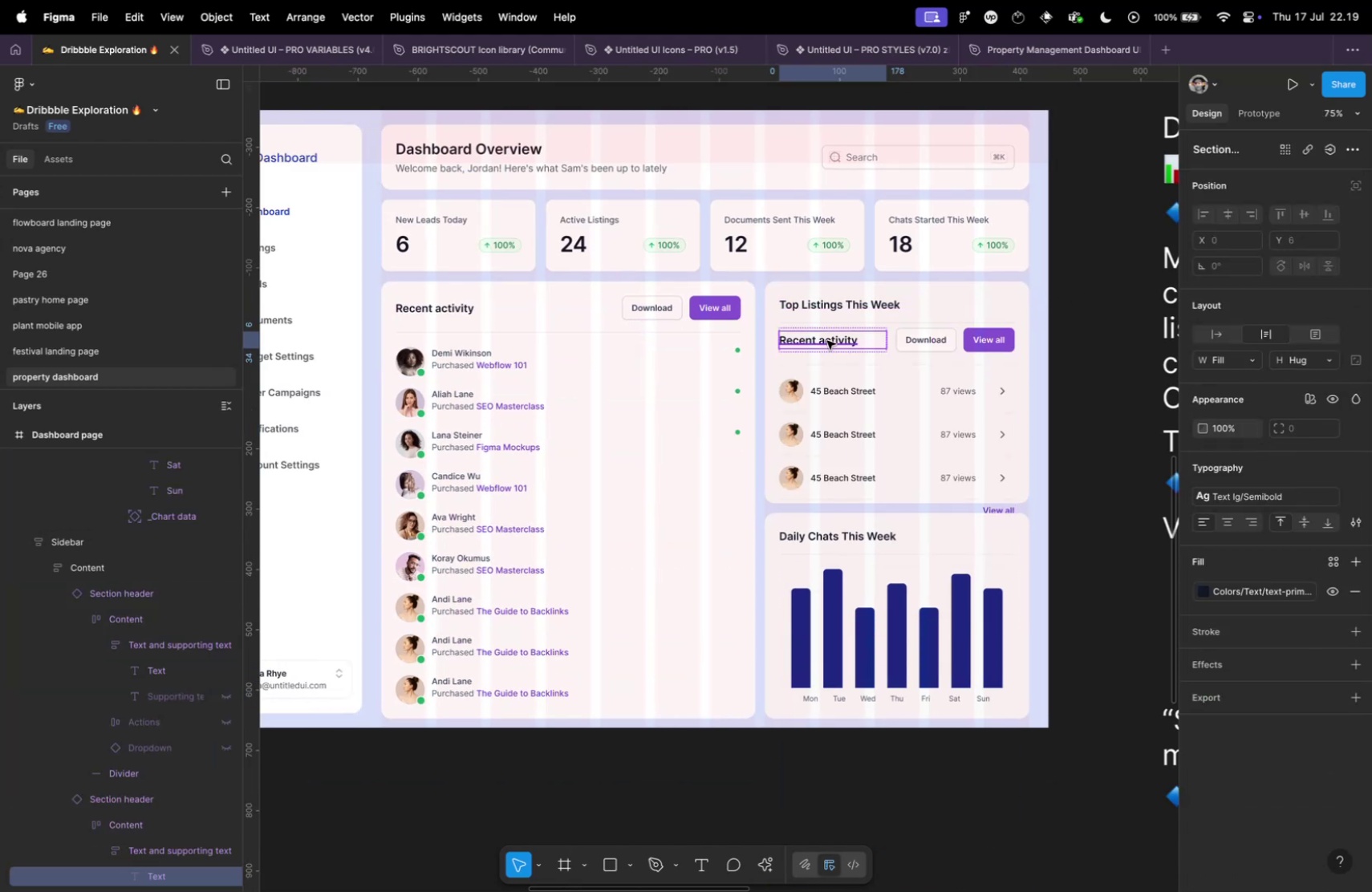 
double_click([827, 340])
 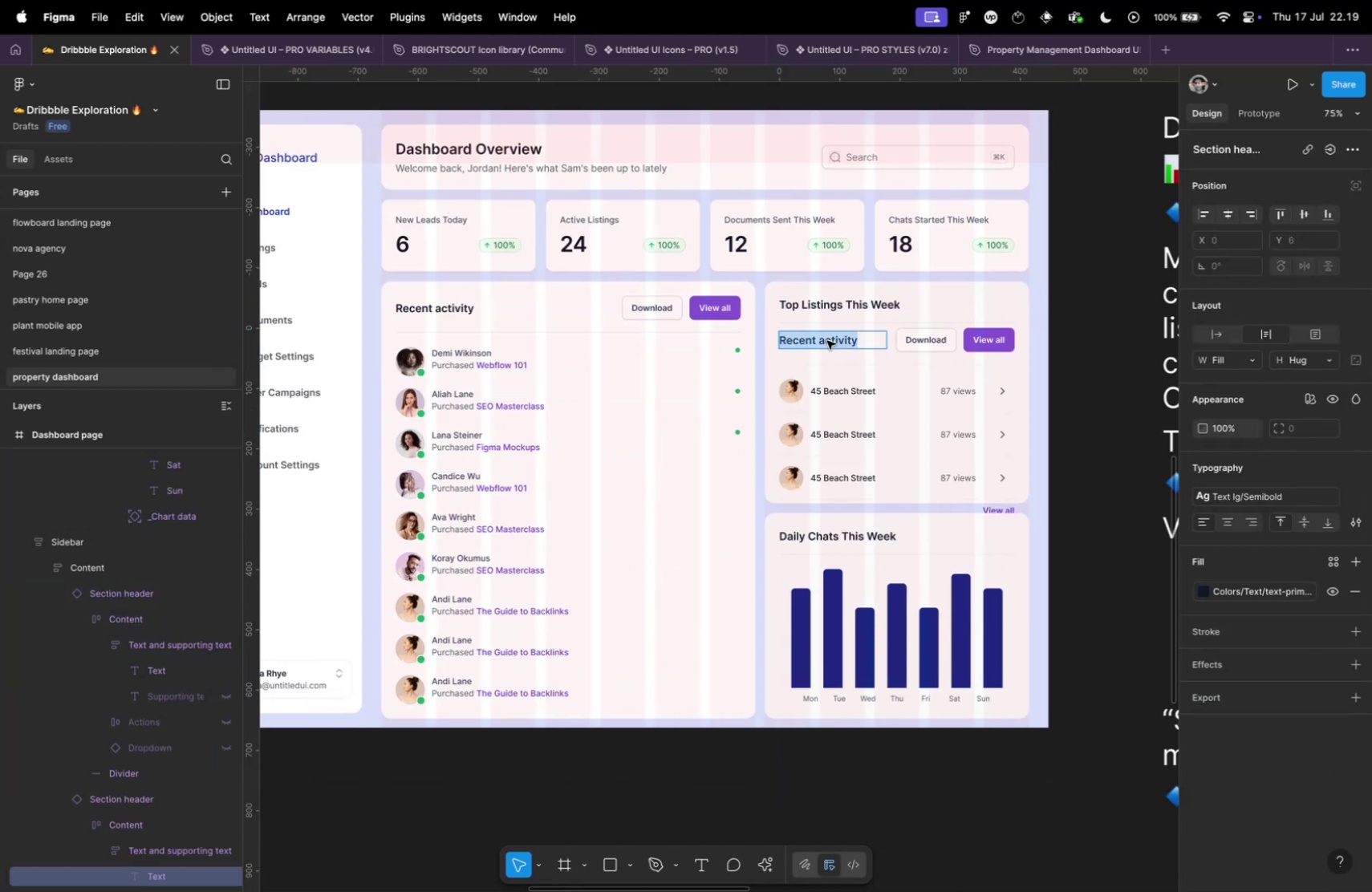 
key(Meta+Shift+V)
 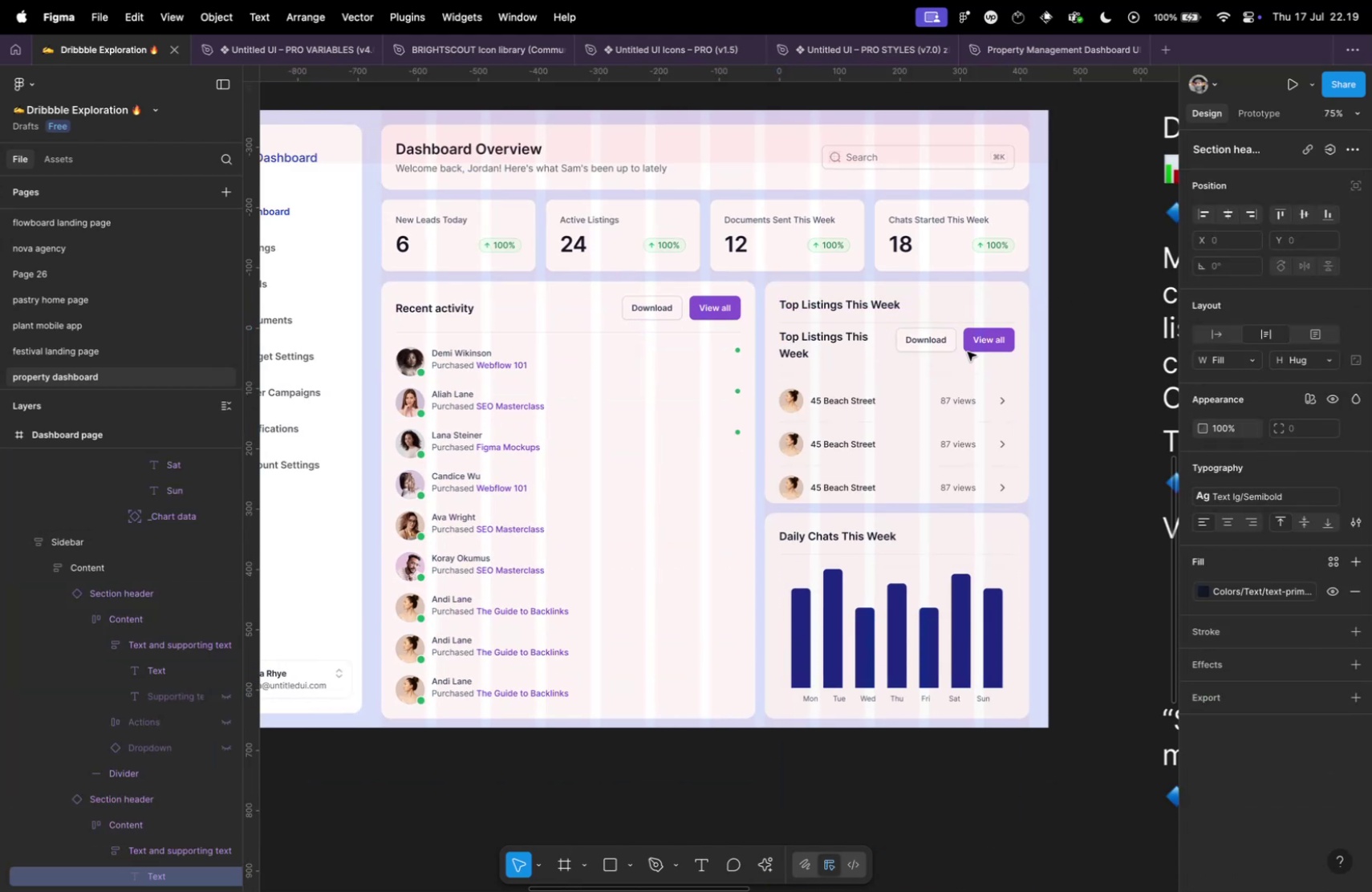 
left_click([986, 351])
 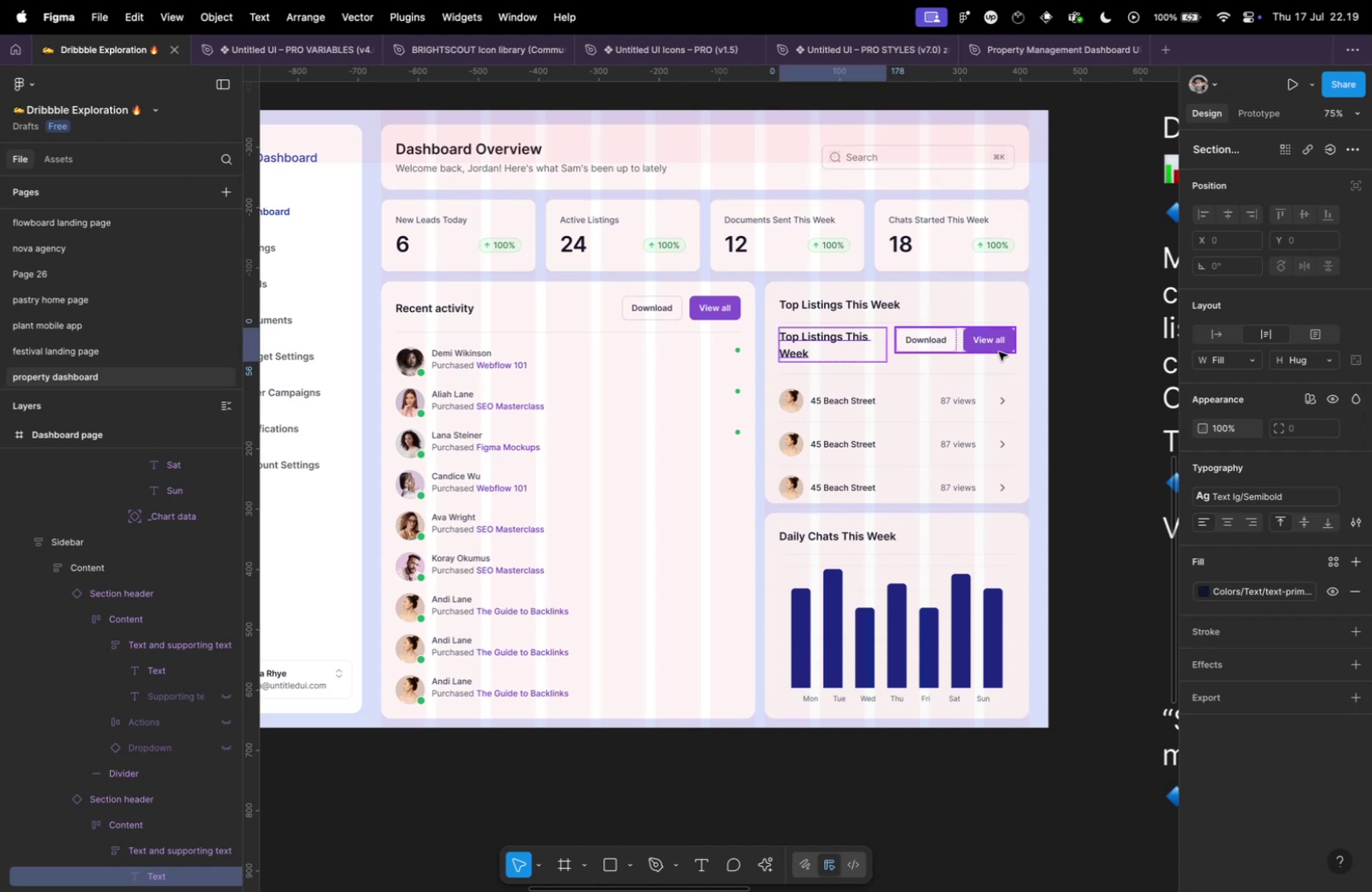 
hold_key(key=CommandLeft, duration=0.45)
left_click([983, 339])
 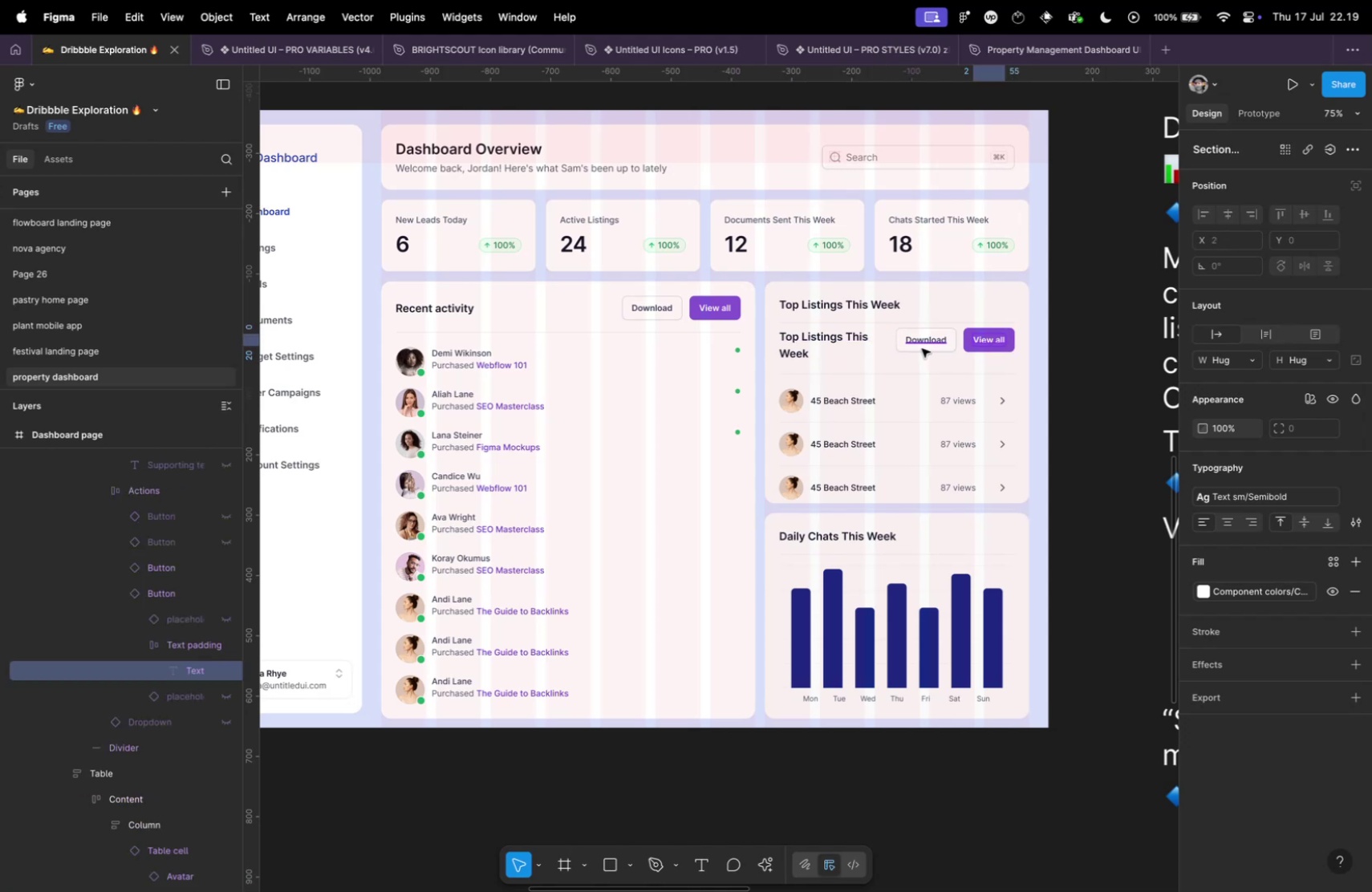 
double_click([922, 348])
 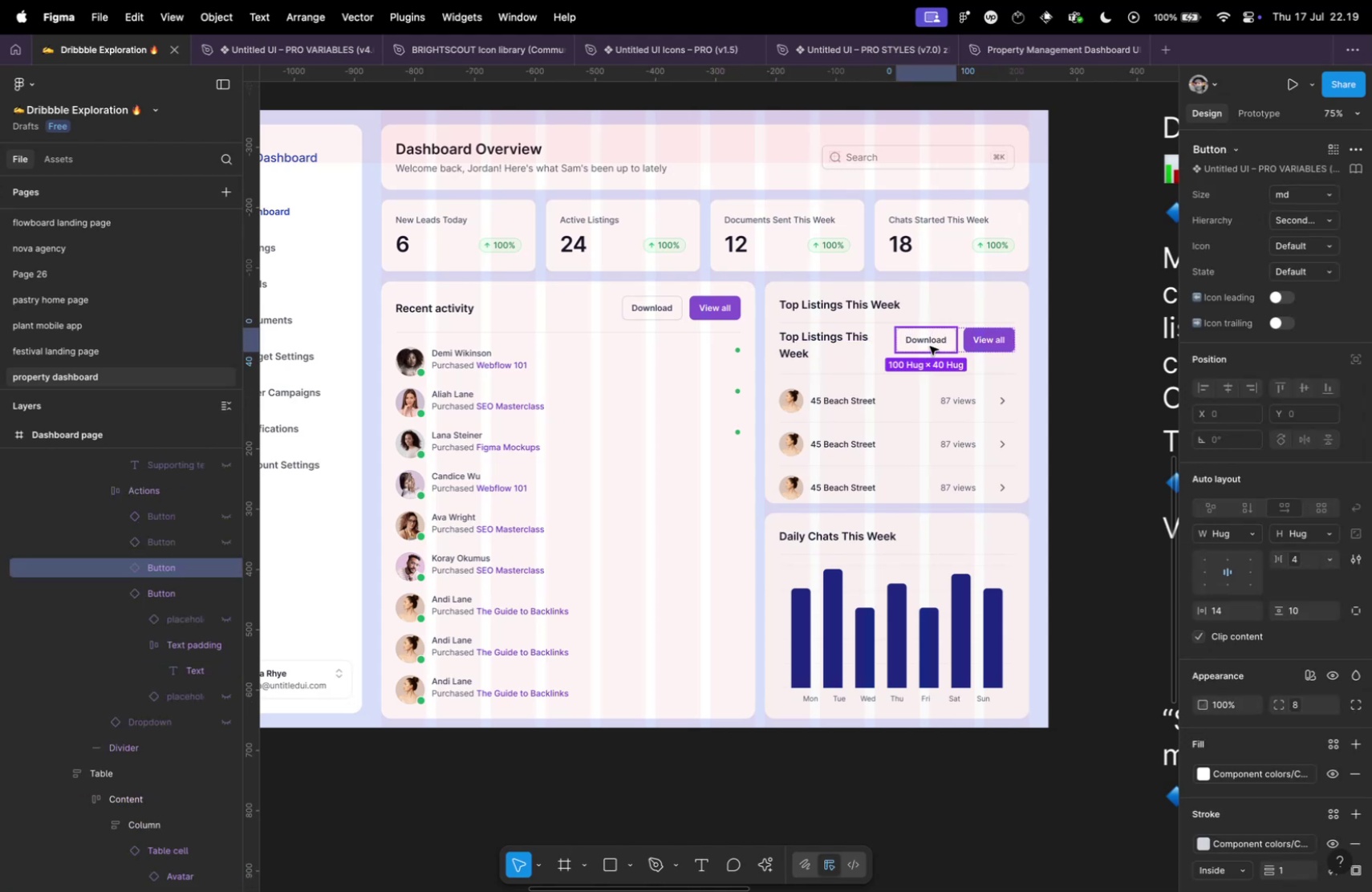 
key(Backspace)
 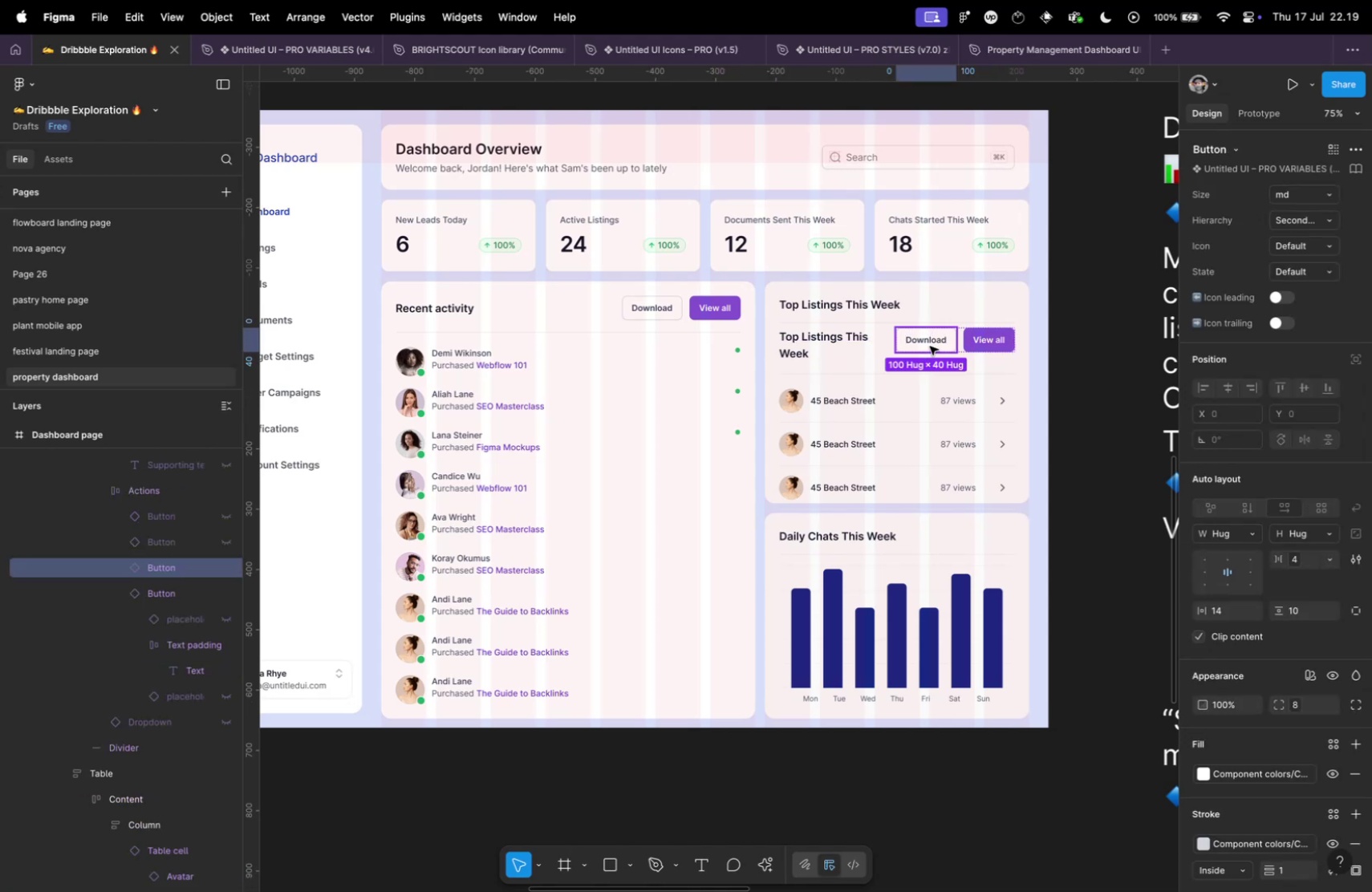 
hold_key(key=CommandLeft, duration=0.72)
left_click([840, 346])
 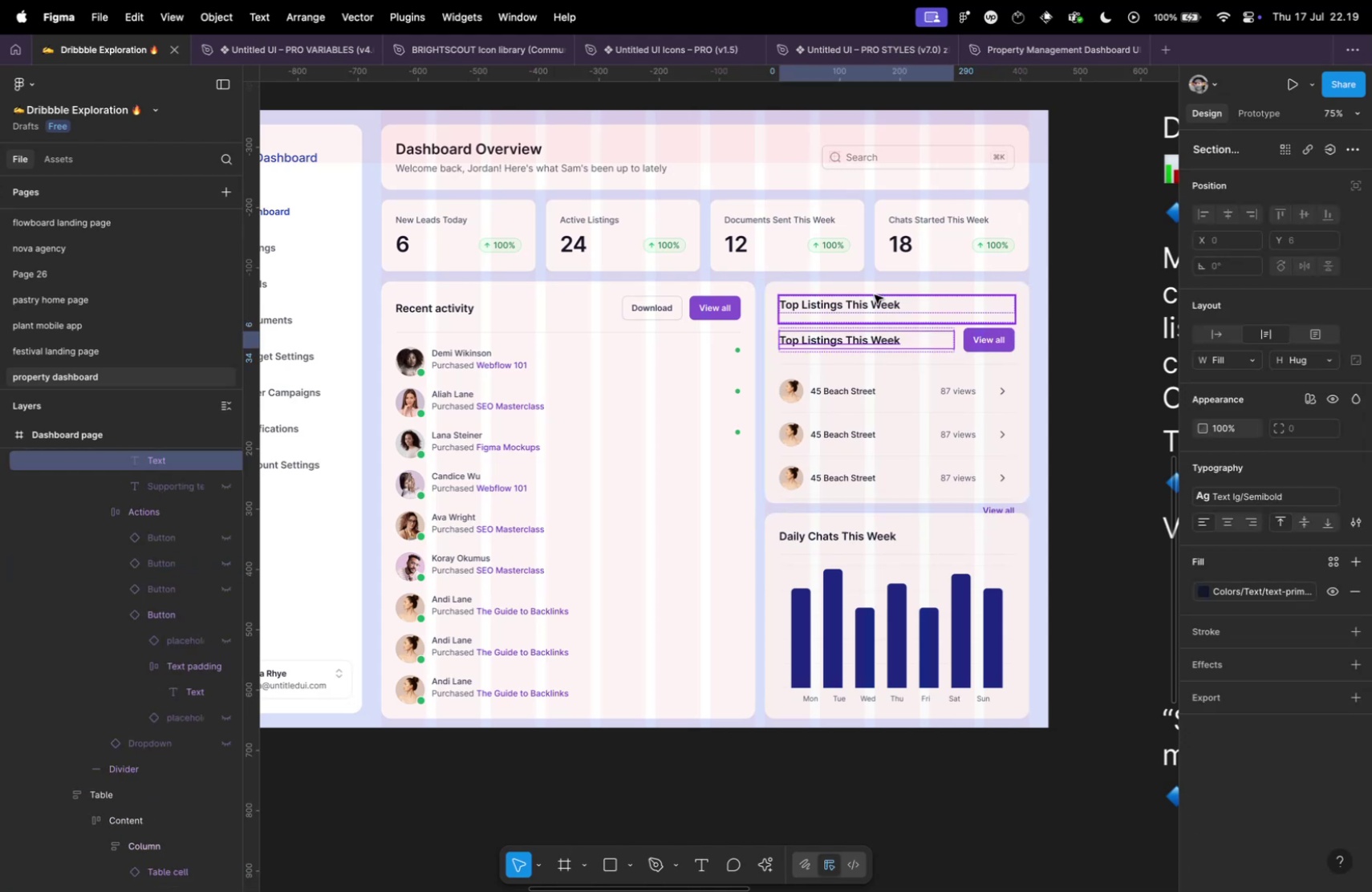 
left_click([880, 303])
 